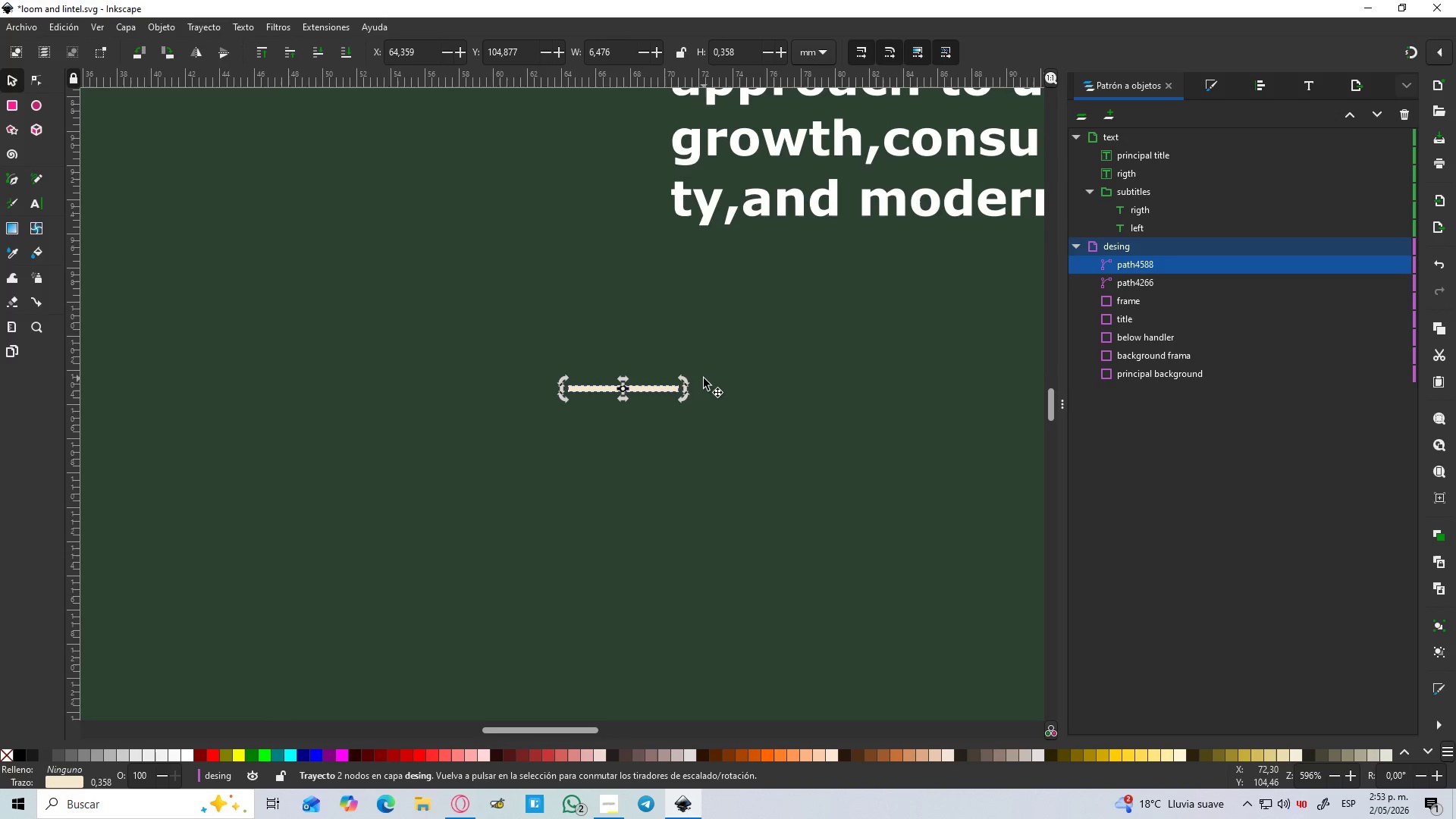 
hold_key(key=ControlLeft, duration=0.42)
scroll: coordinate [704, 378], scroll_direction: down, amount: 3.0
 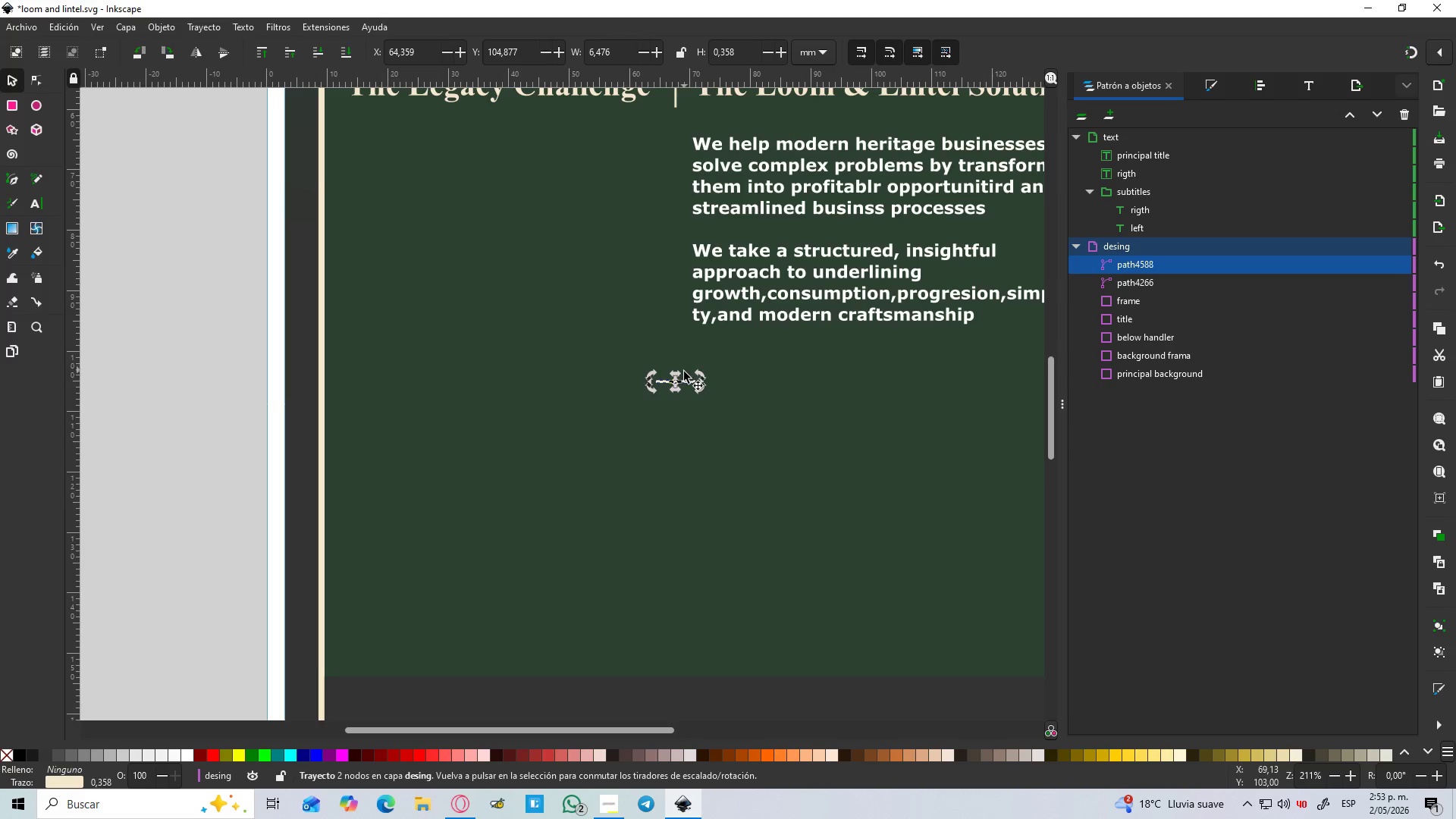 
key(Control+ControlLeft)
 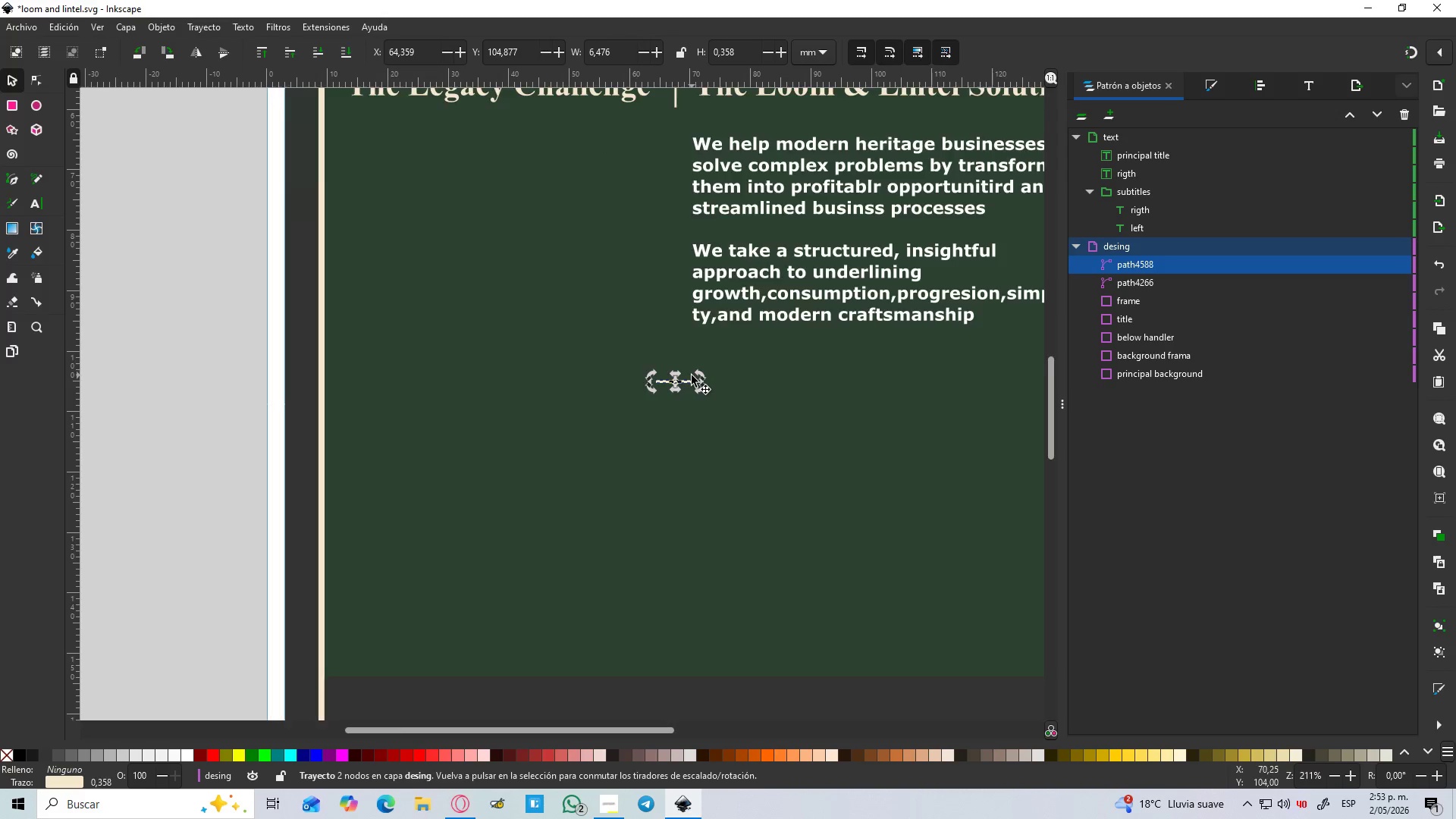 
scroll: coordinate [692, 375], scroll_direction: up, amount: 2.0
 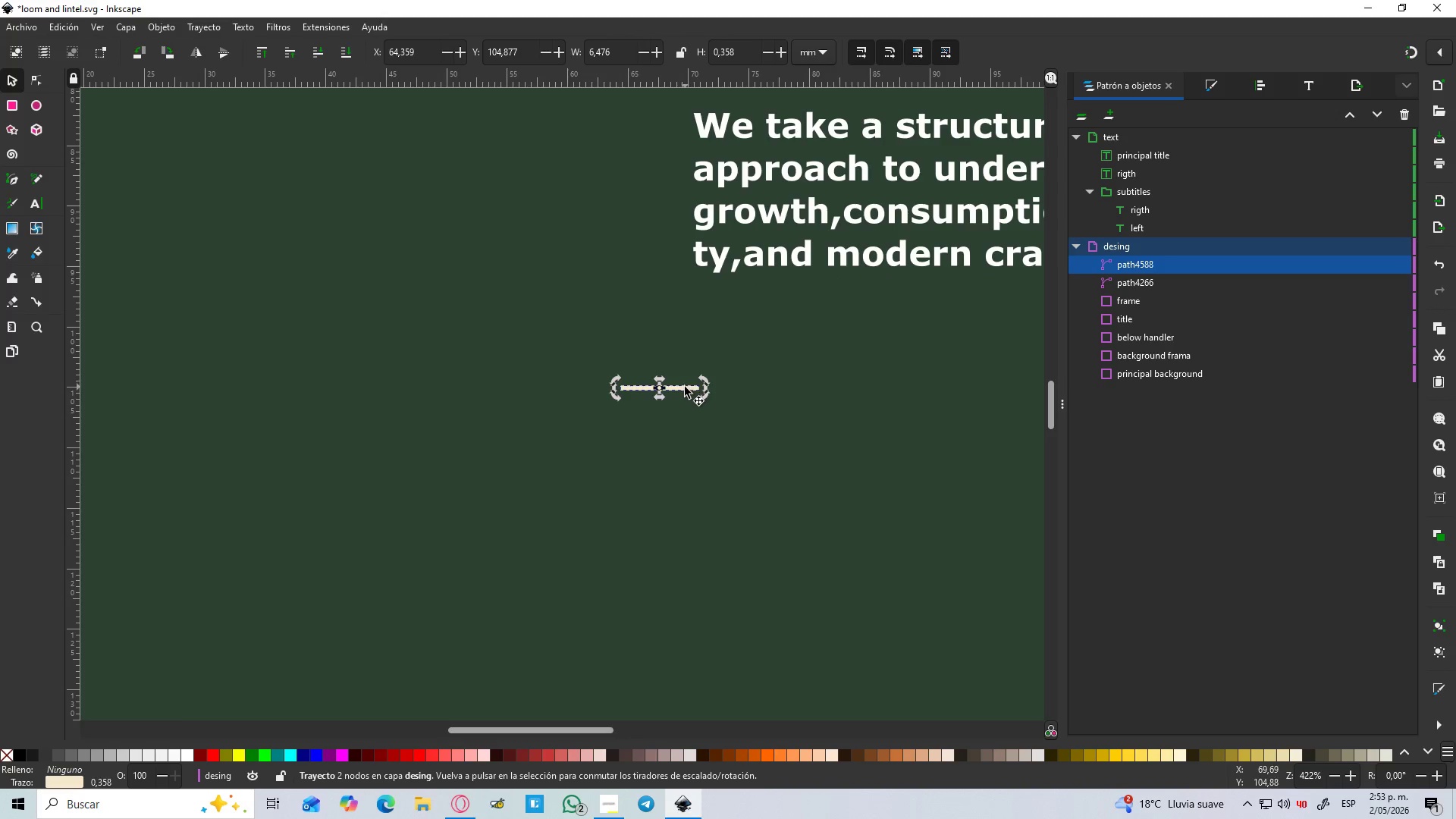 
left_click([684, 388])
 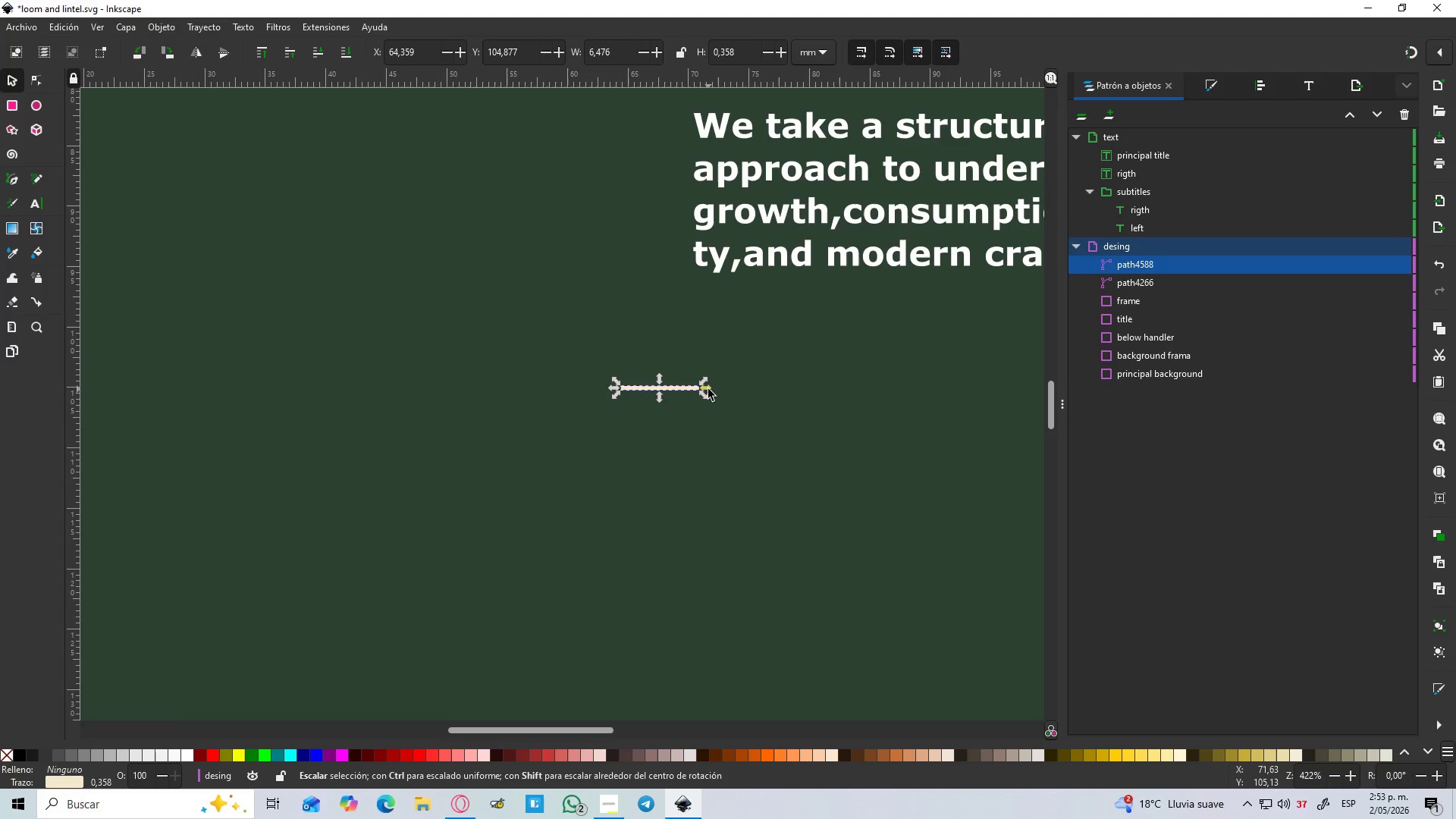 
left_click_drag(start_coordinate=[708, 389], to_coordinate=[999, 415])
 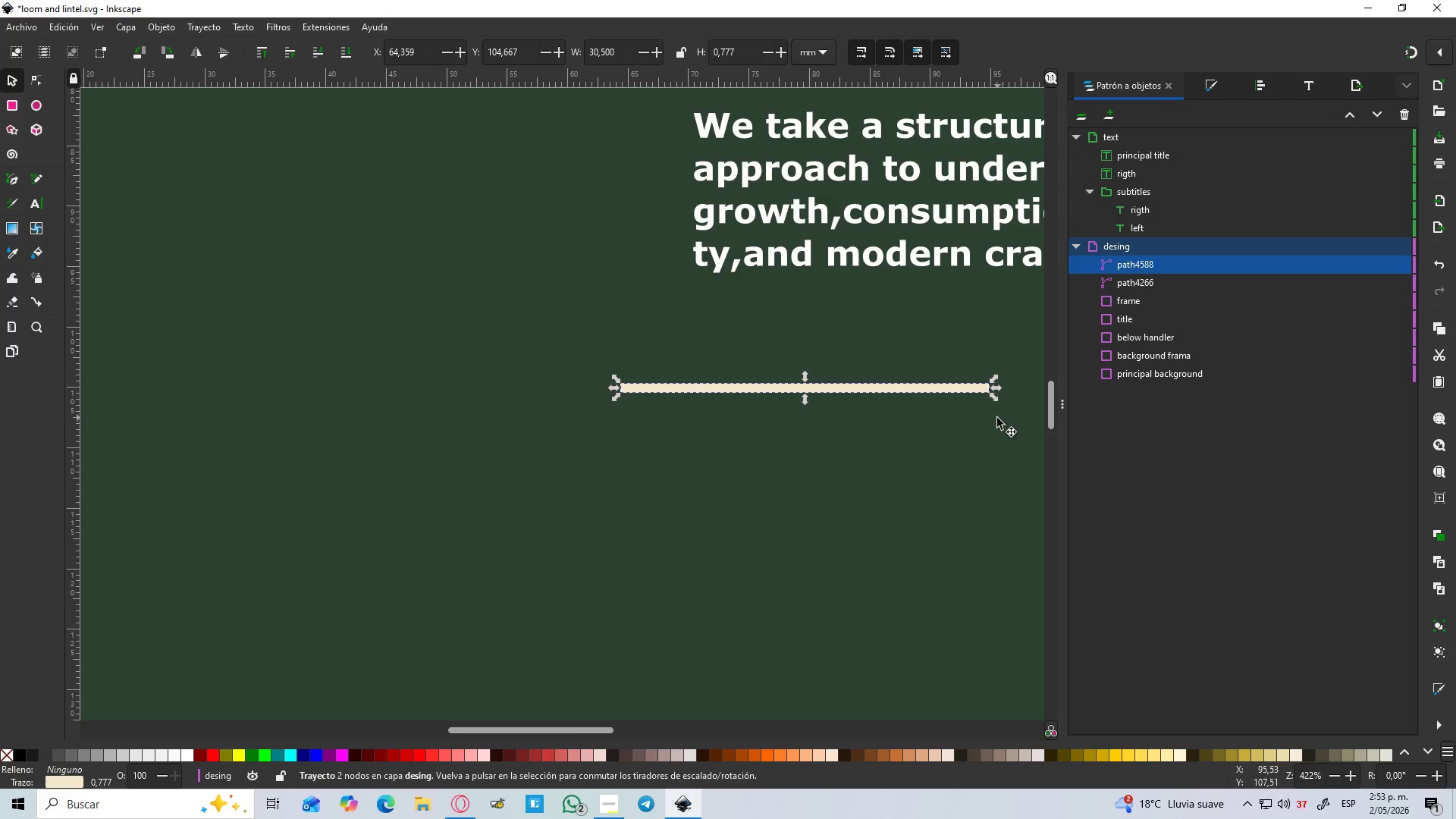 
hold_key(key=Space, duration=0.36)
 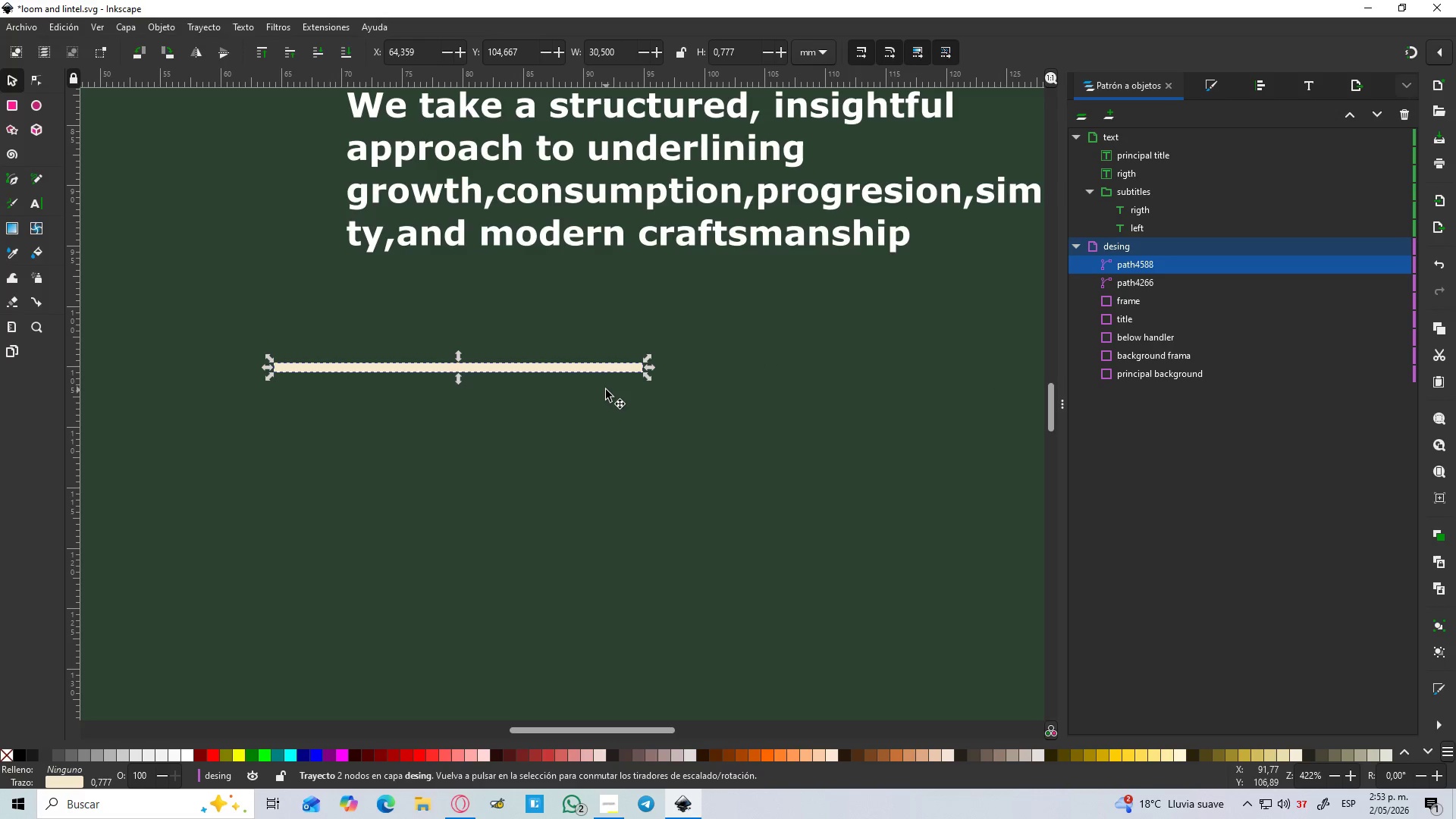 
hold_key(key=ControlLeft, duration=0.48)
scroll: coordinate [606, 390], scroll_direction: down, amount: 2.0
 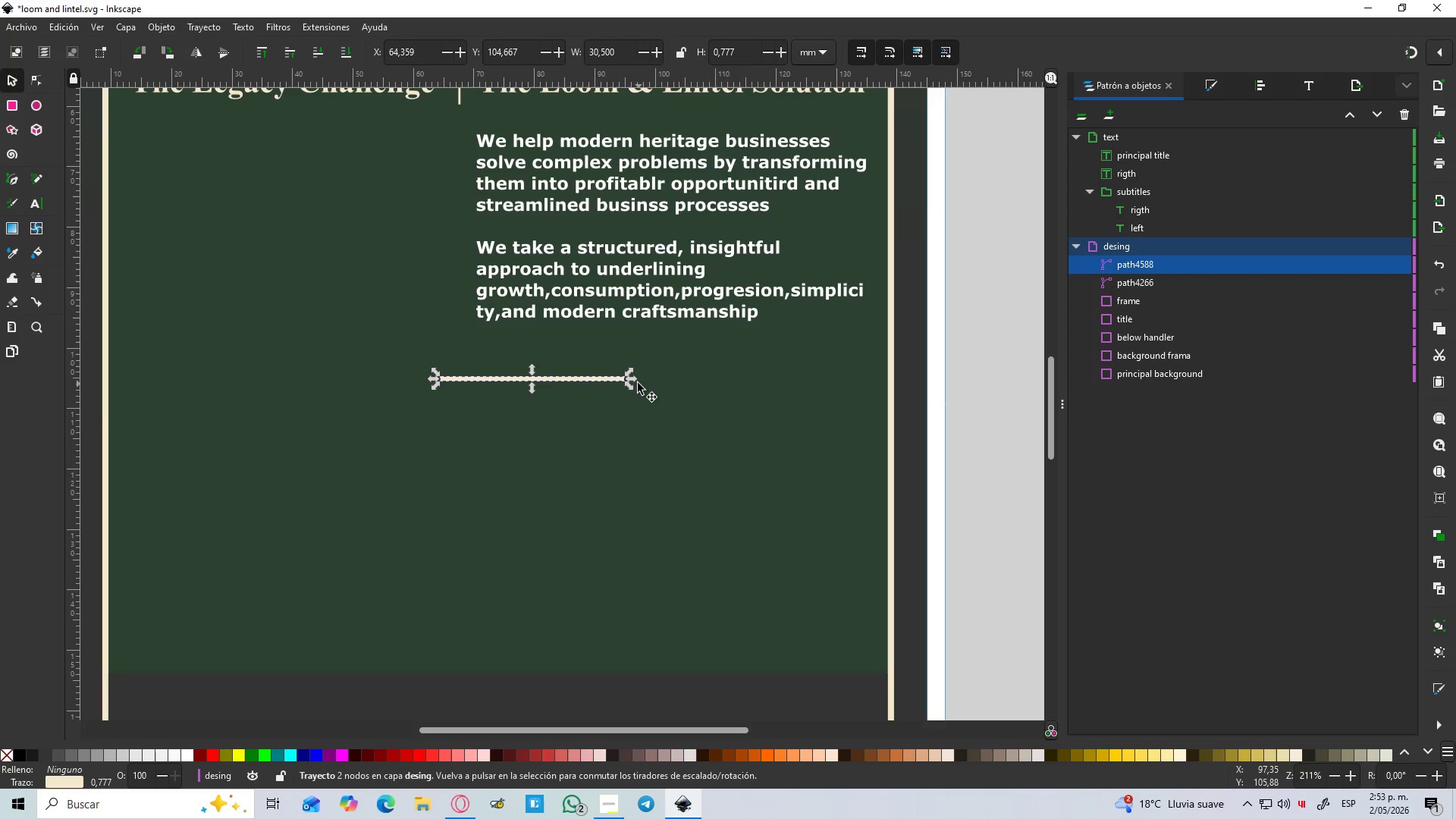 
left_click_drag(start_coordinate=[636, 382], to_coordinate=[880, 384])
 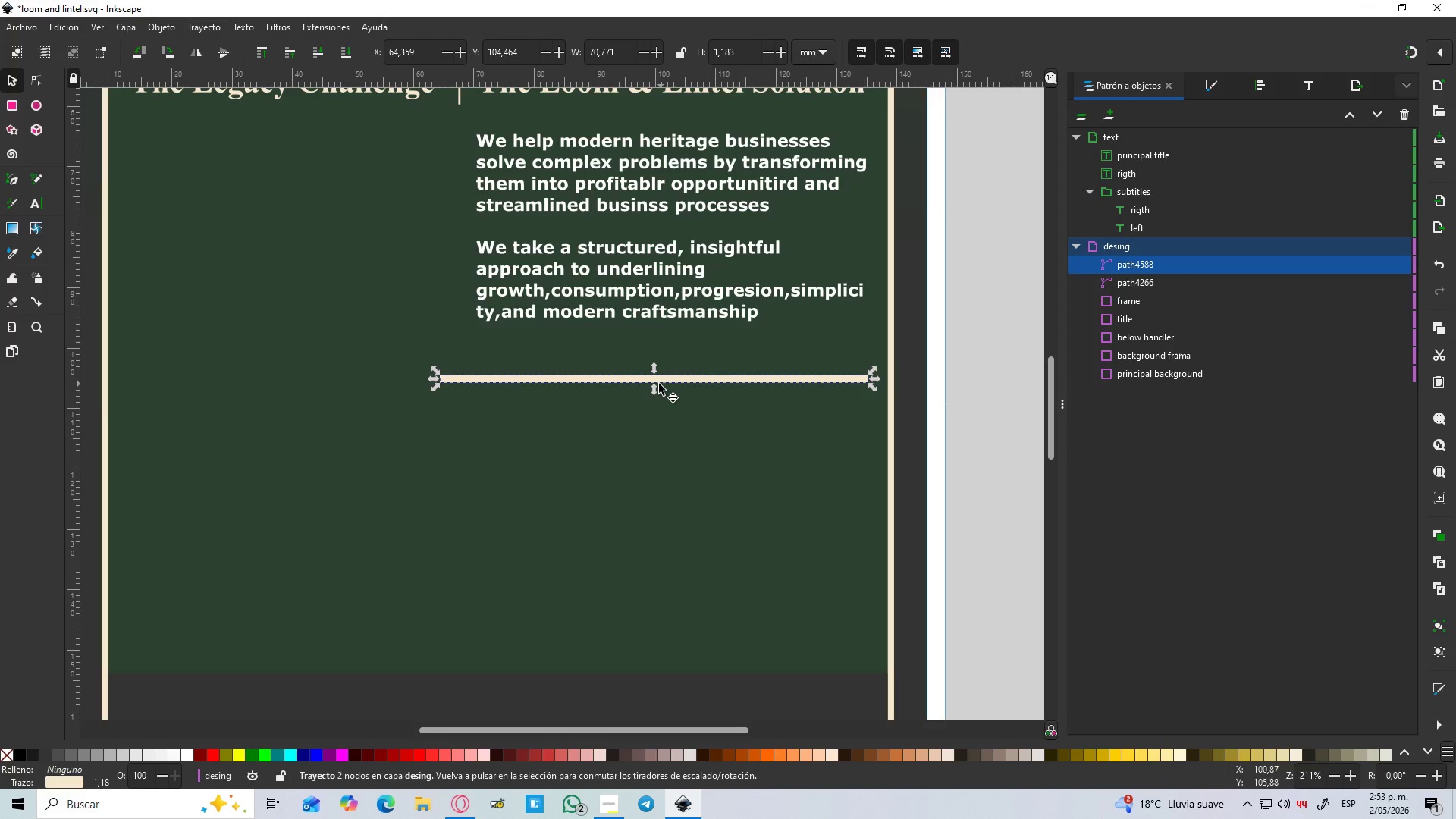 
hold_key(key=ControlLeft, duration=0.39)
scroll: coordinate [696, 381], scroll_direction: up, amount: 1.0
 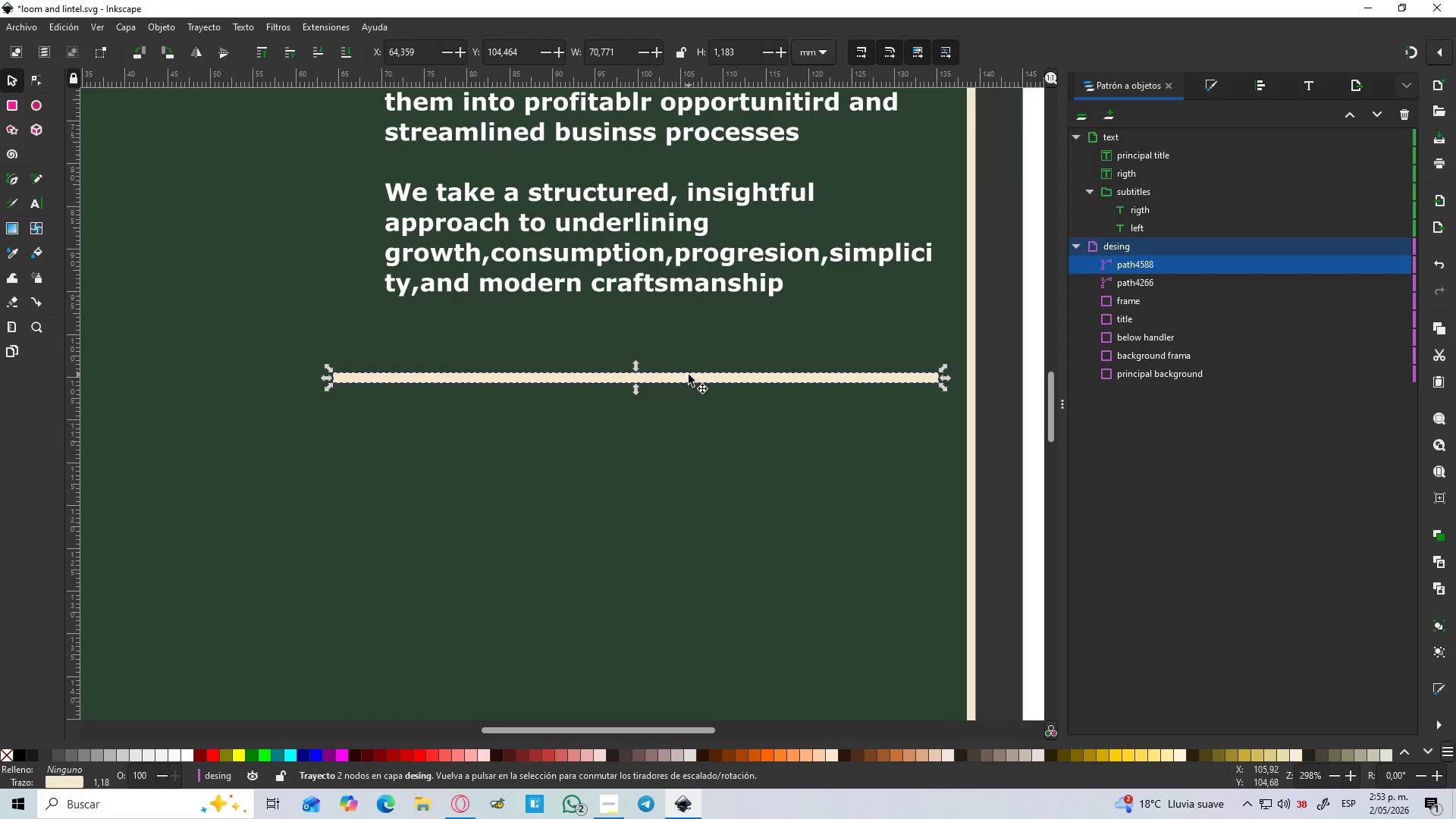 
left_click_drag(start_coordinate=[689, 375], to_coordinate=[716, 342])
 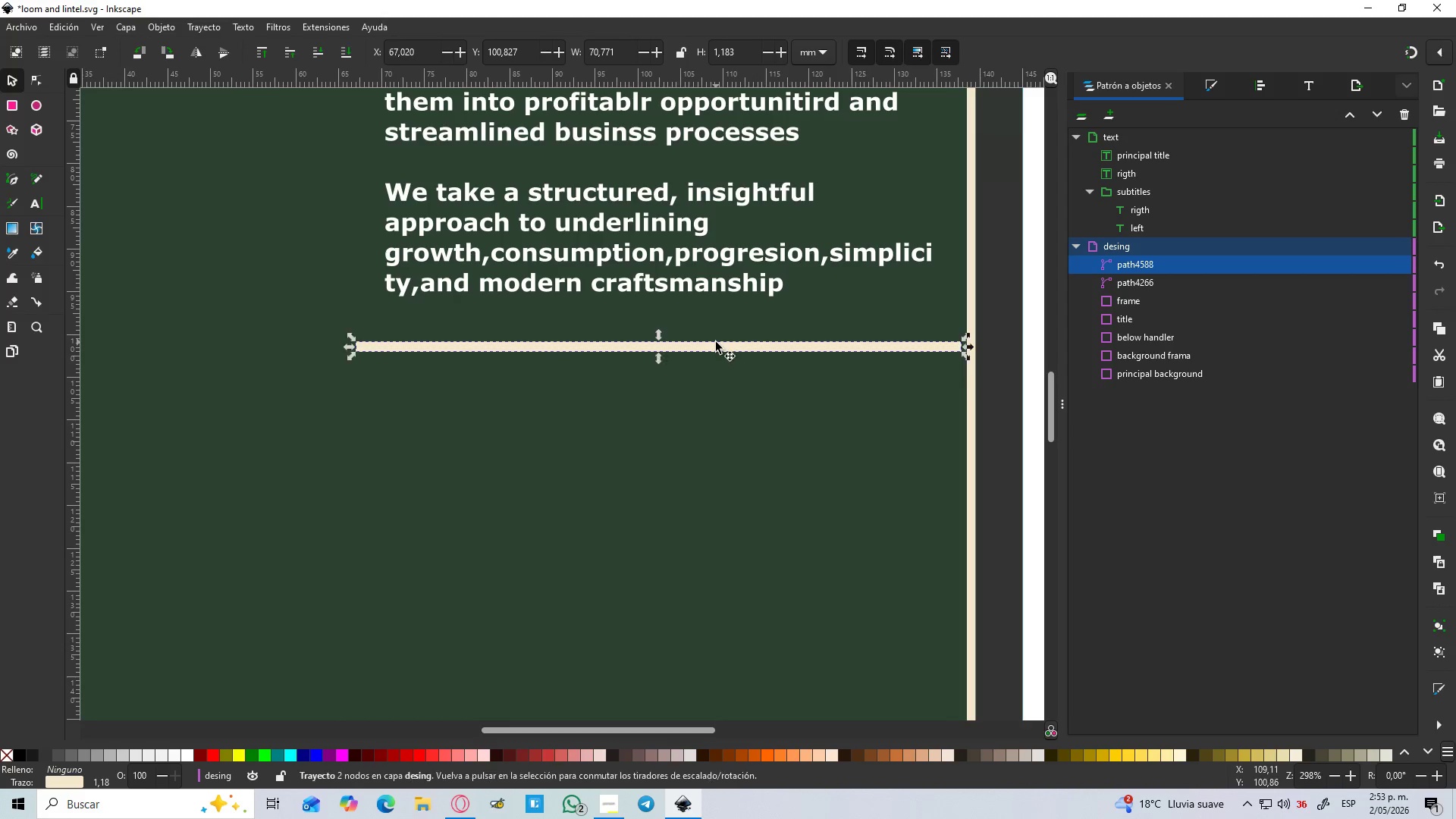 
hold_key(key=ControlLeft, duration=1.42)
scroll: coordinate [716, 340], scroll_direction: down, amount: 3.0
 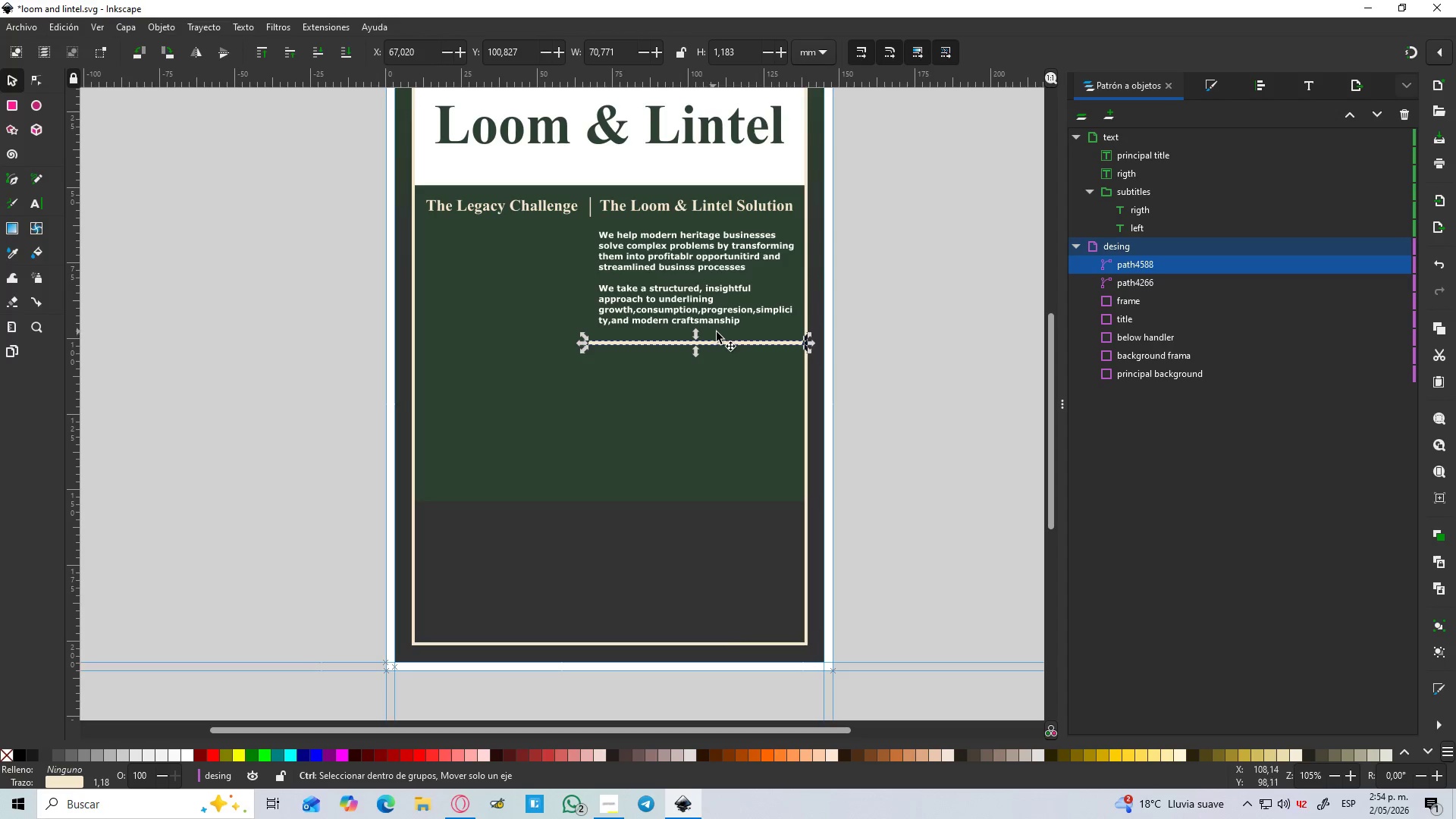 
scroll: coordinate [722, 334], scroll_direction: up, amount: 2.0
 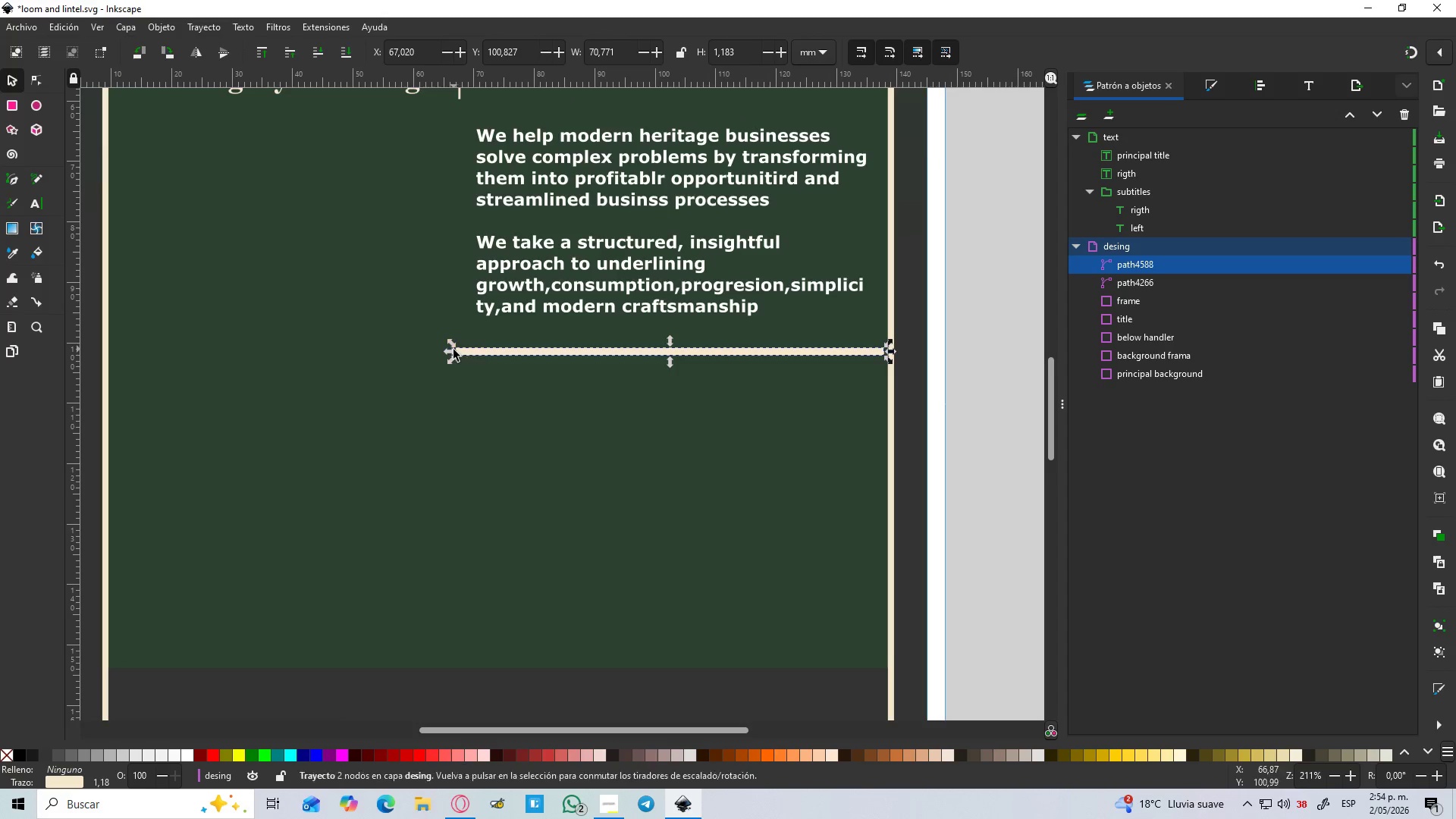 
left_click_drag(start_coordinate=[453, 350], to_coordinate=[470, 354])
 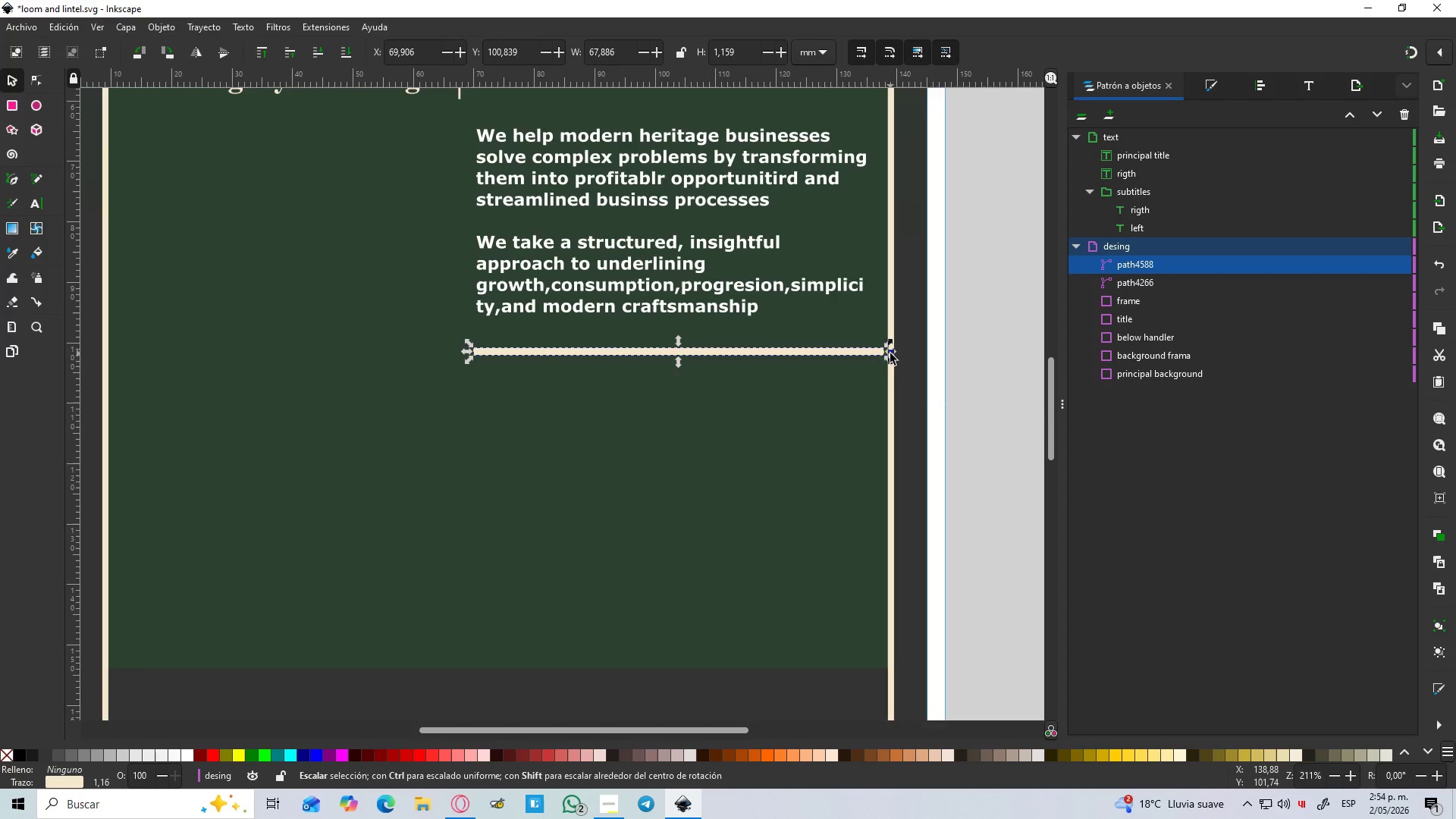 
left_click_drag(start_coordinate=[893, 354], to_coordinate=[877, 354])
 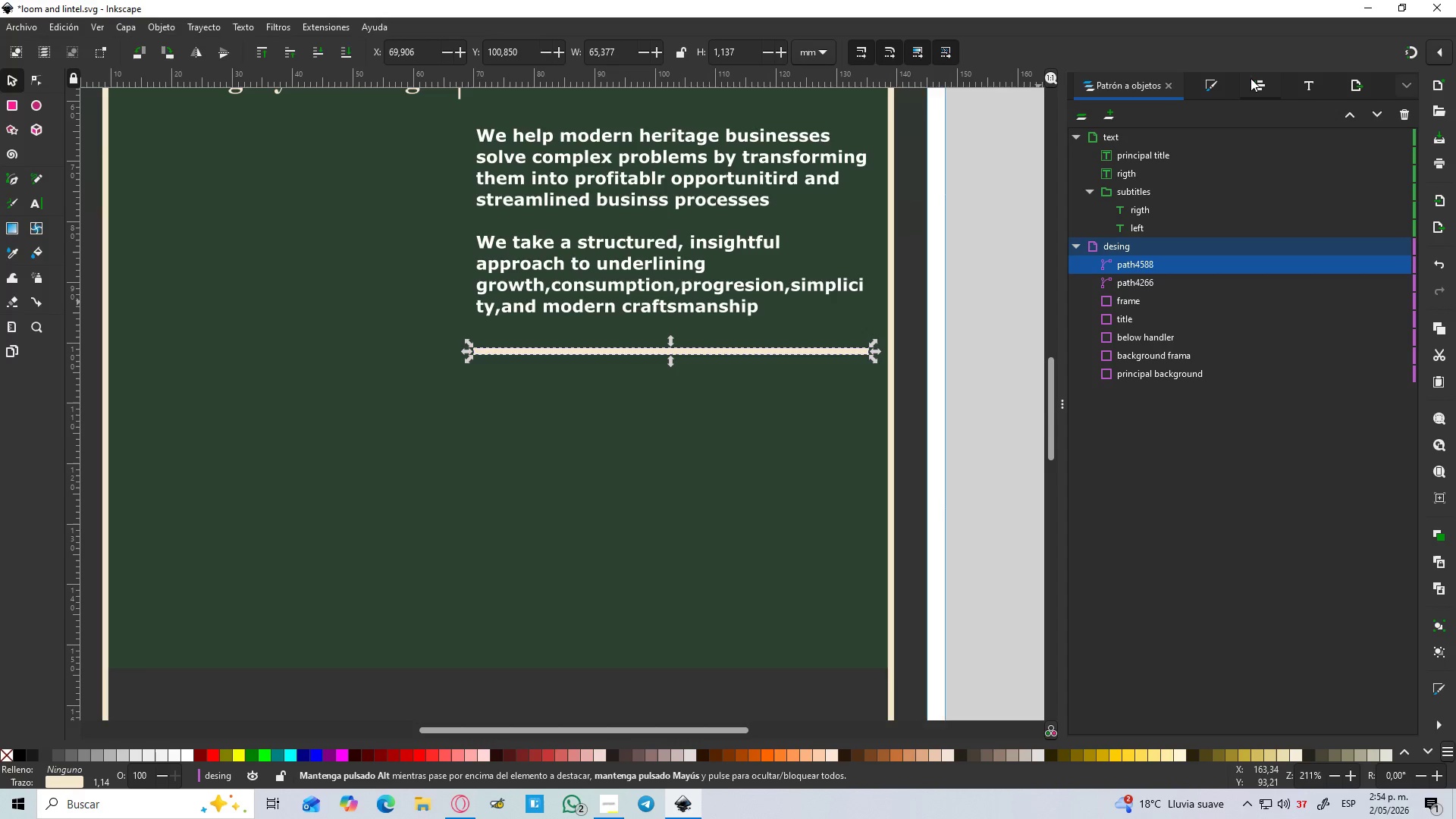 
left_click([1200, 79])
 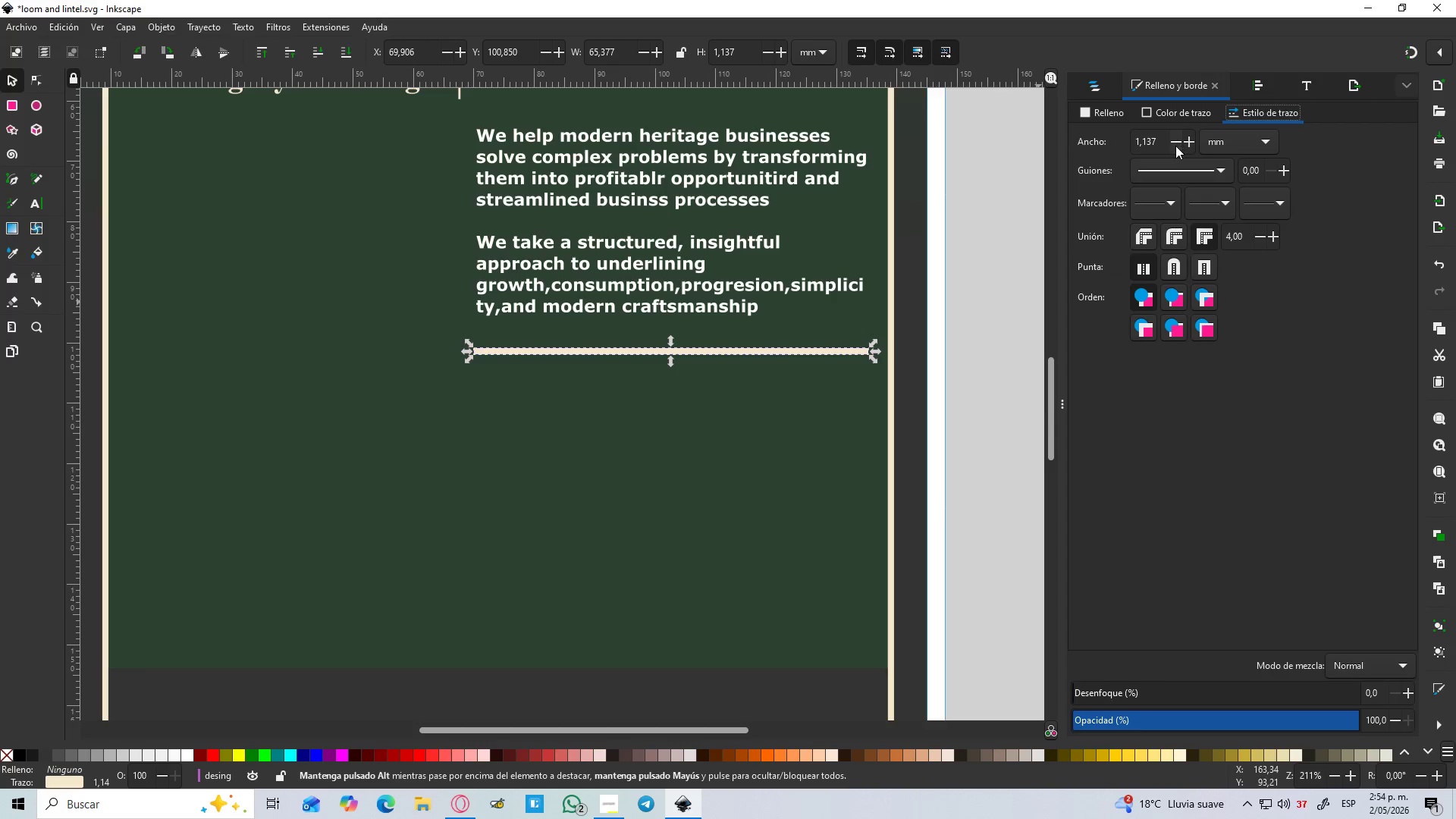 
double_click([1175, 146])
 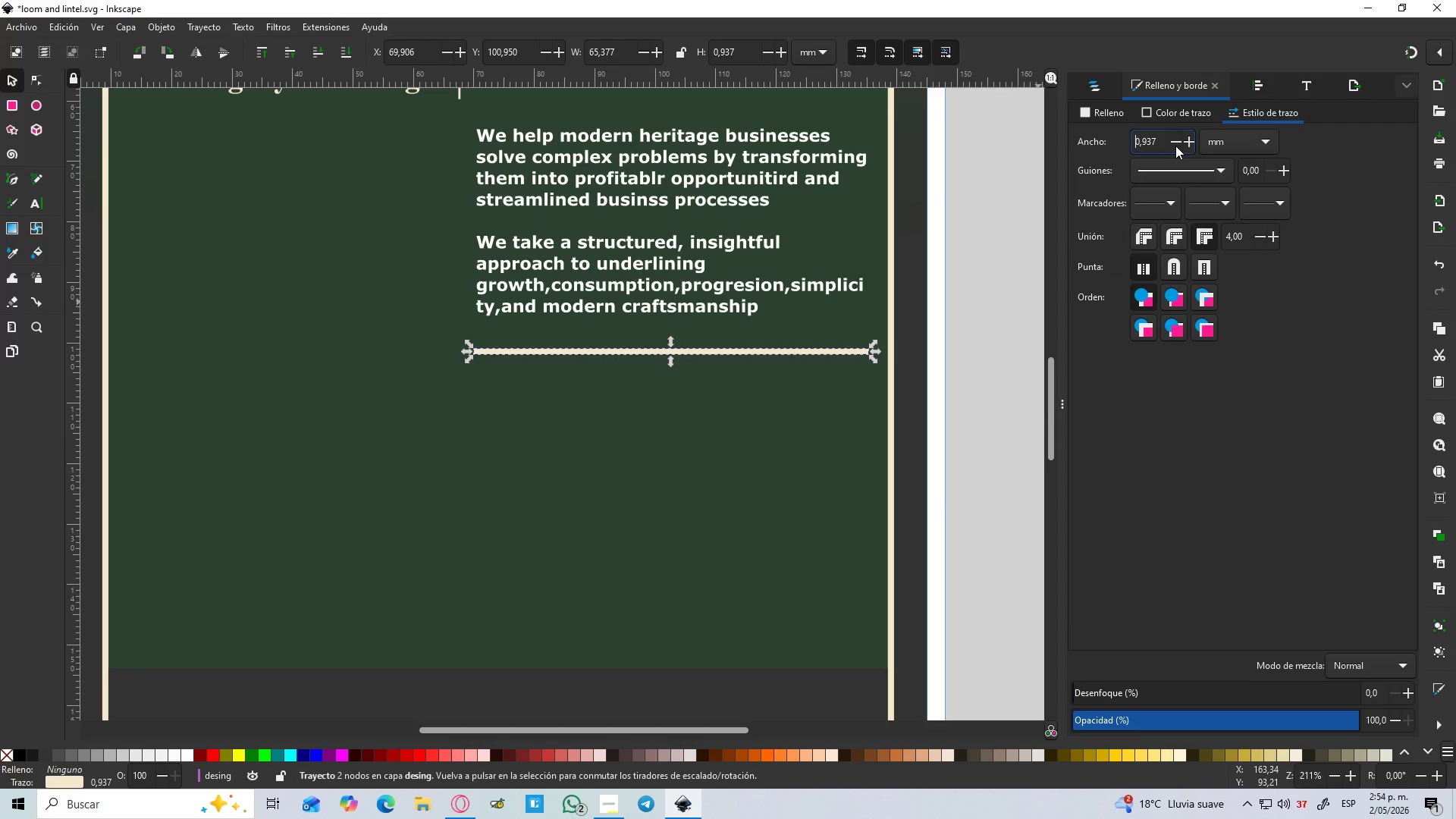 
triple_click([1175, 146])
 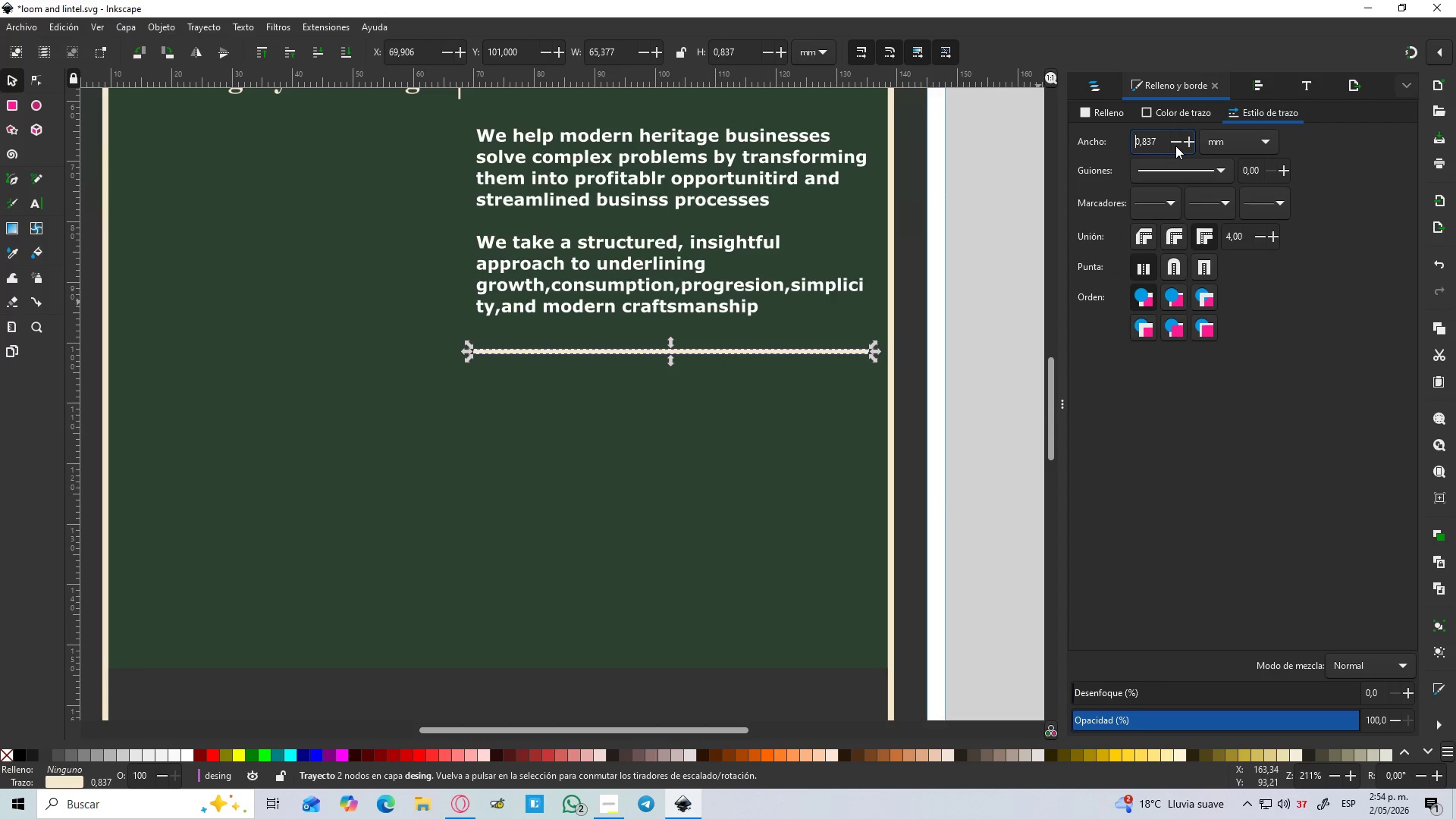 
triple_click([1175, 146])
 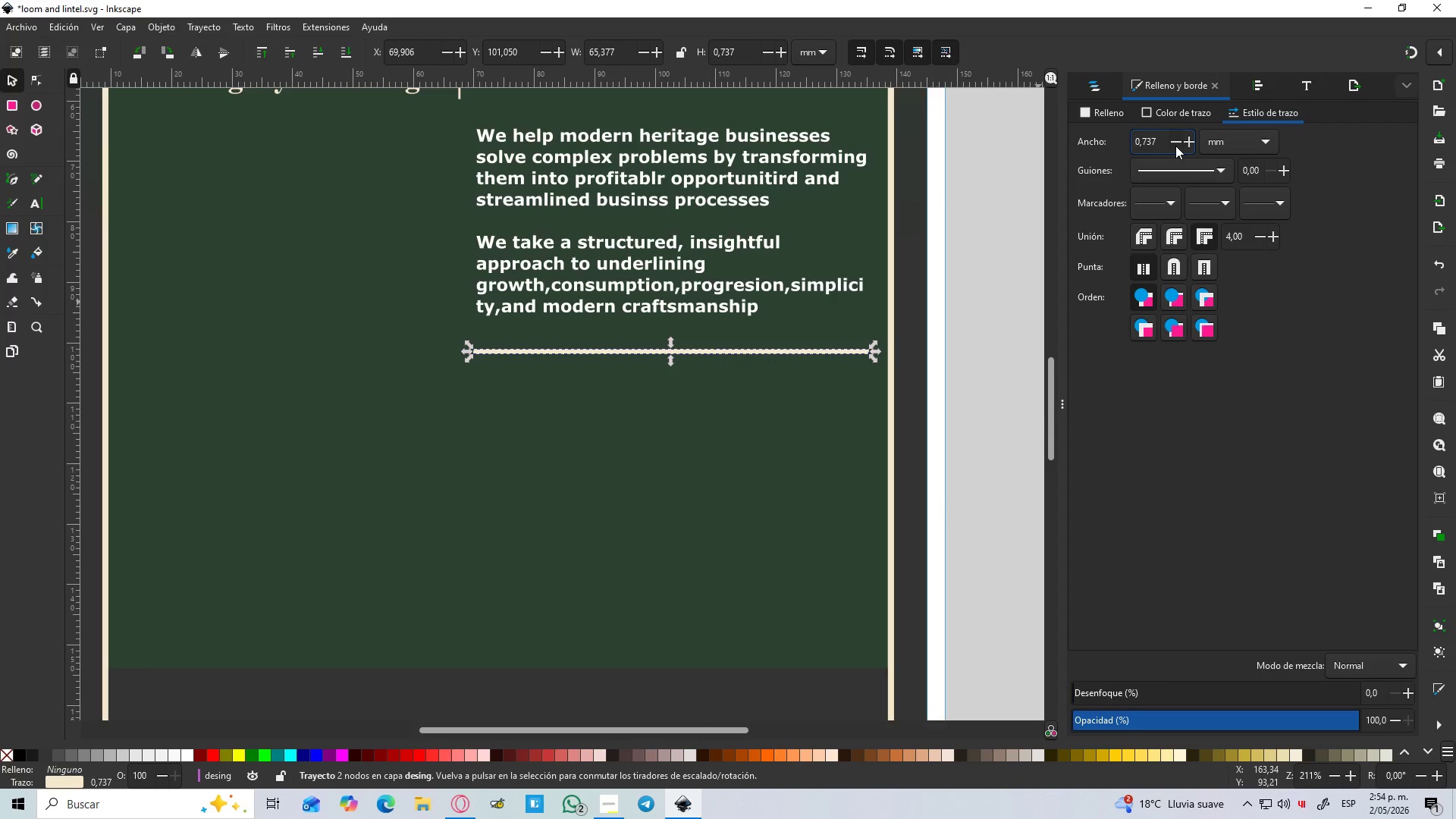 
triple_click([1175, 146])
 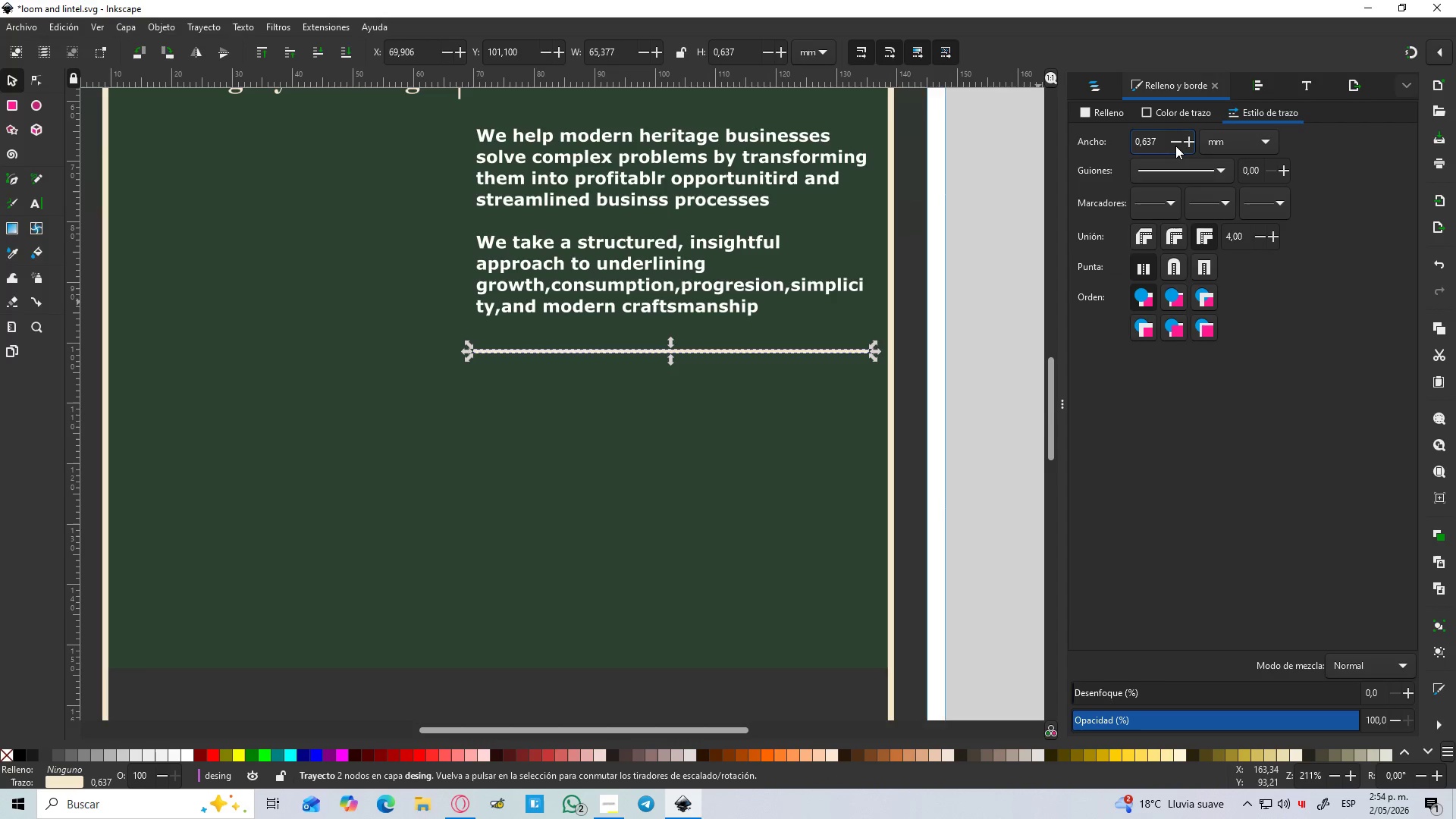 
triple_click([1175, 146])
 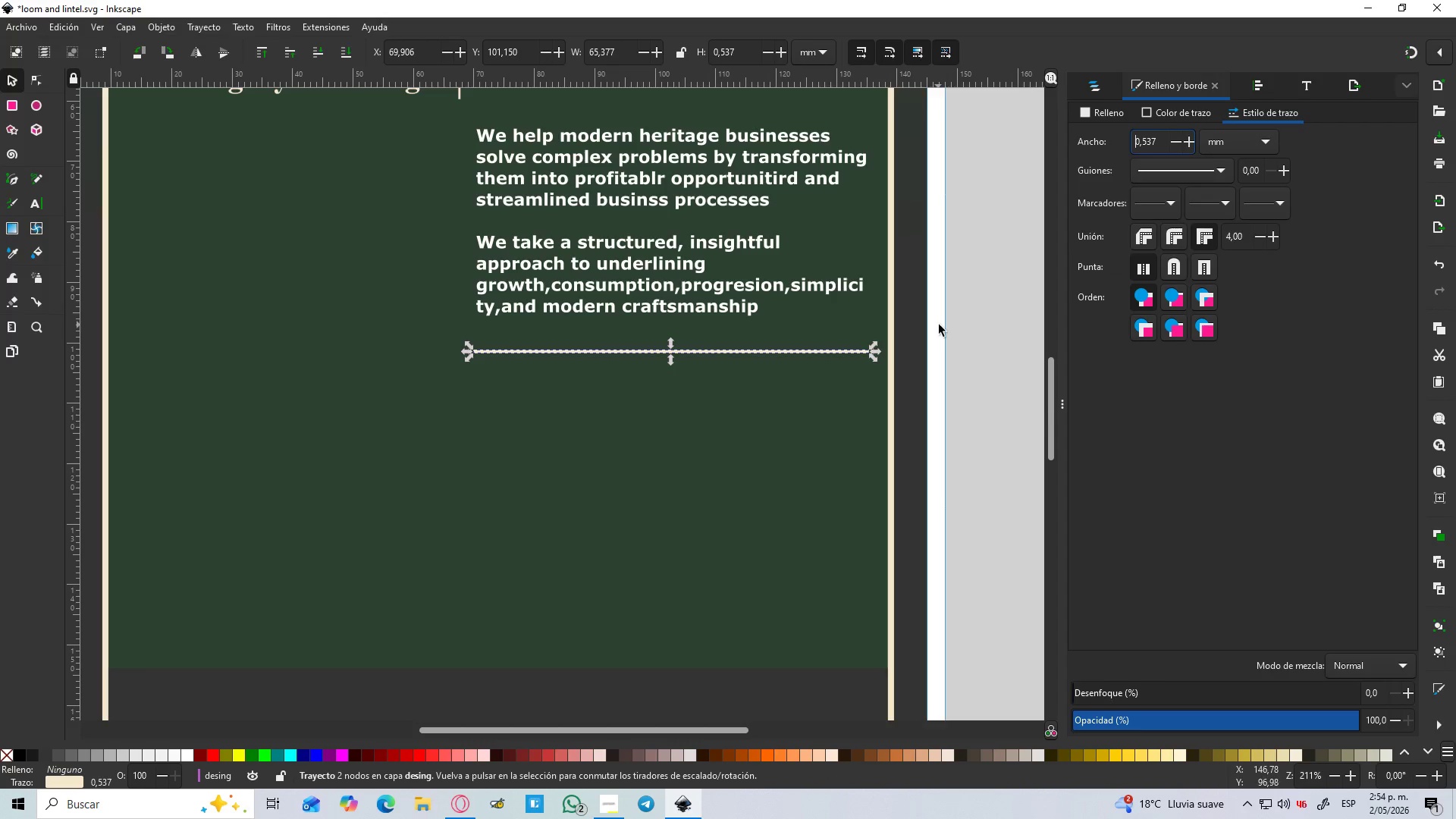 
left_click([966, 340])
 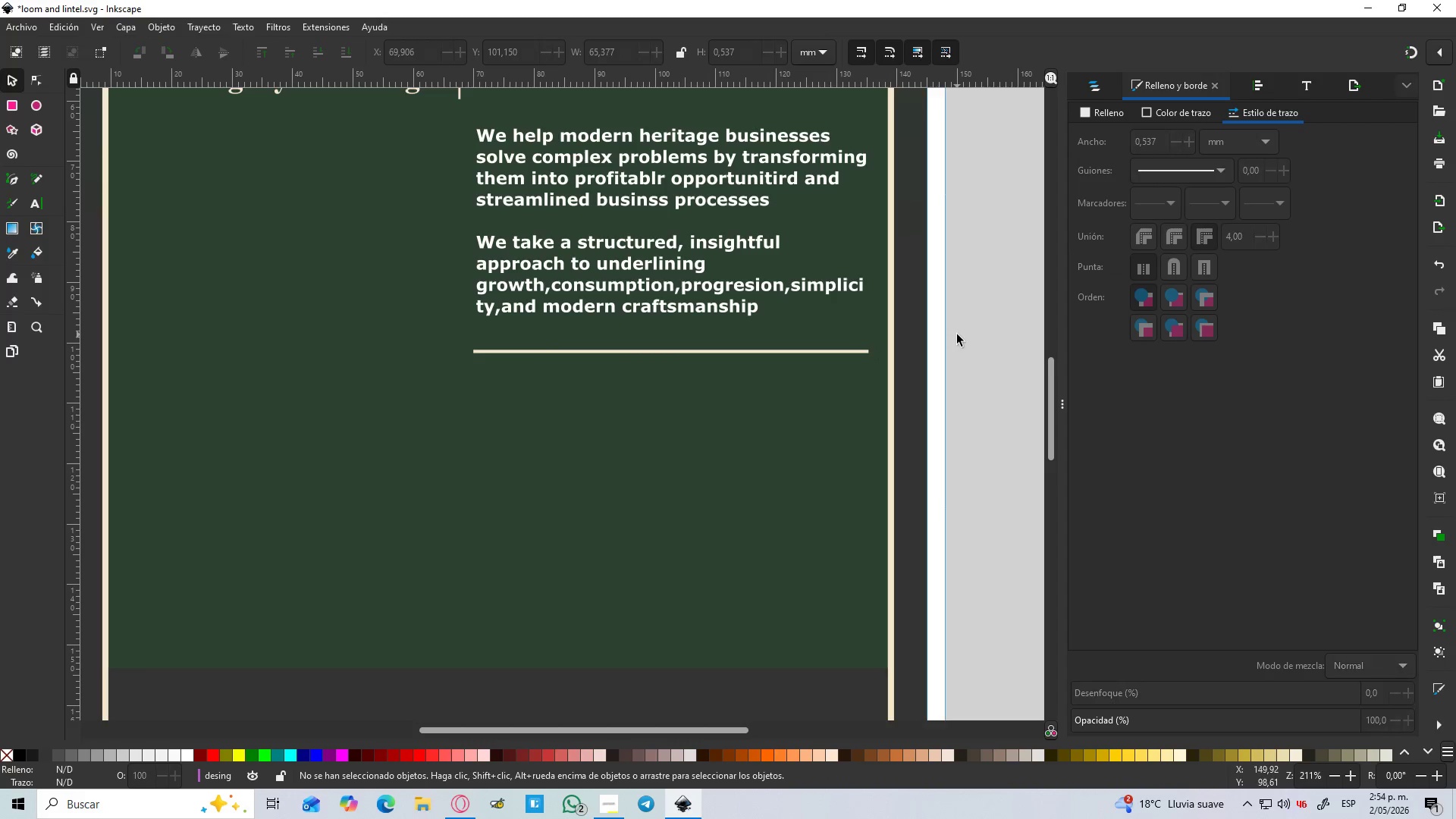 
hold_key(key=ControlLeft, duration=1.5)
scroll: coordinate [957, 334], scroll_direction: down, amount: 2.0
 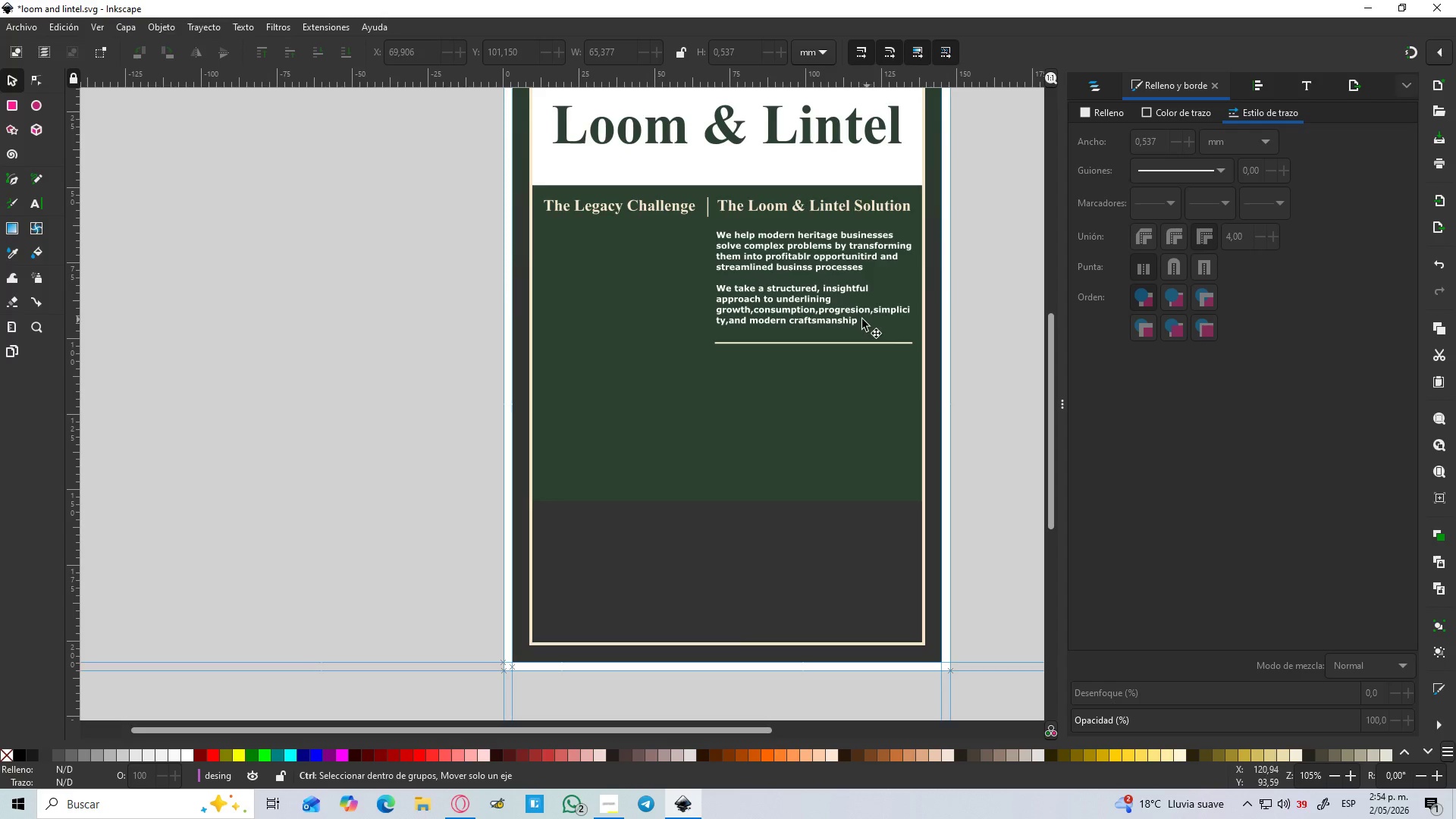 
key(Control+ControlLeft)
 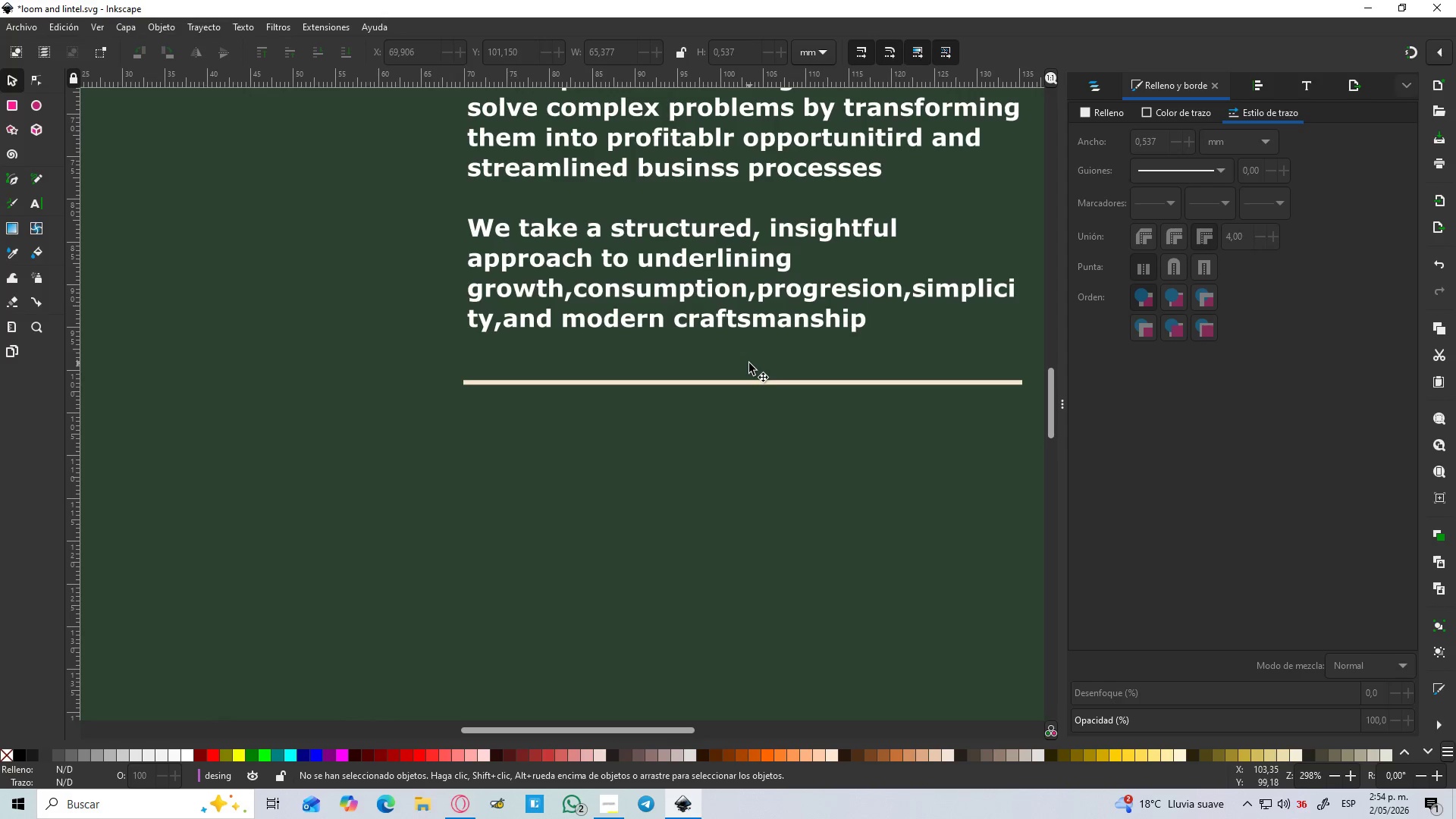 
scroll: coordinate [852, 321], scroll_direction: up, amount: 3.0
 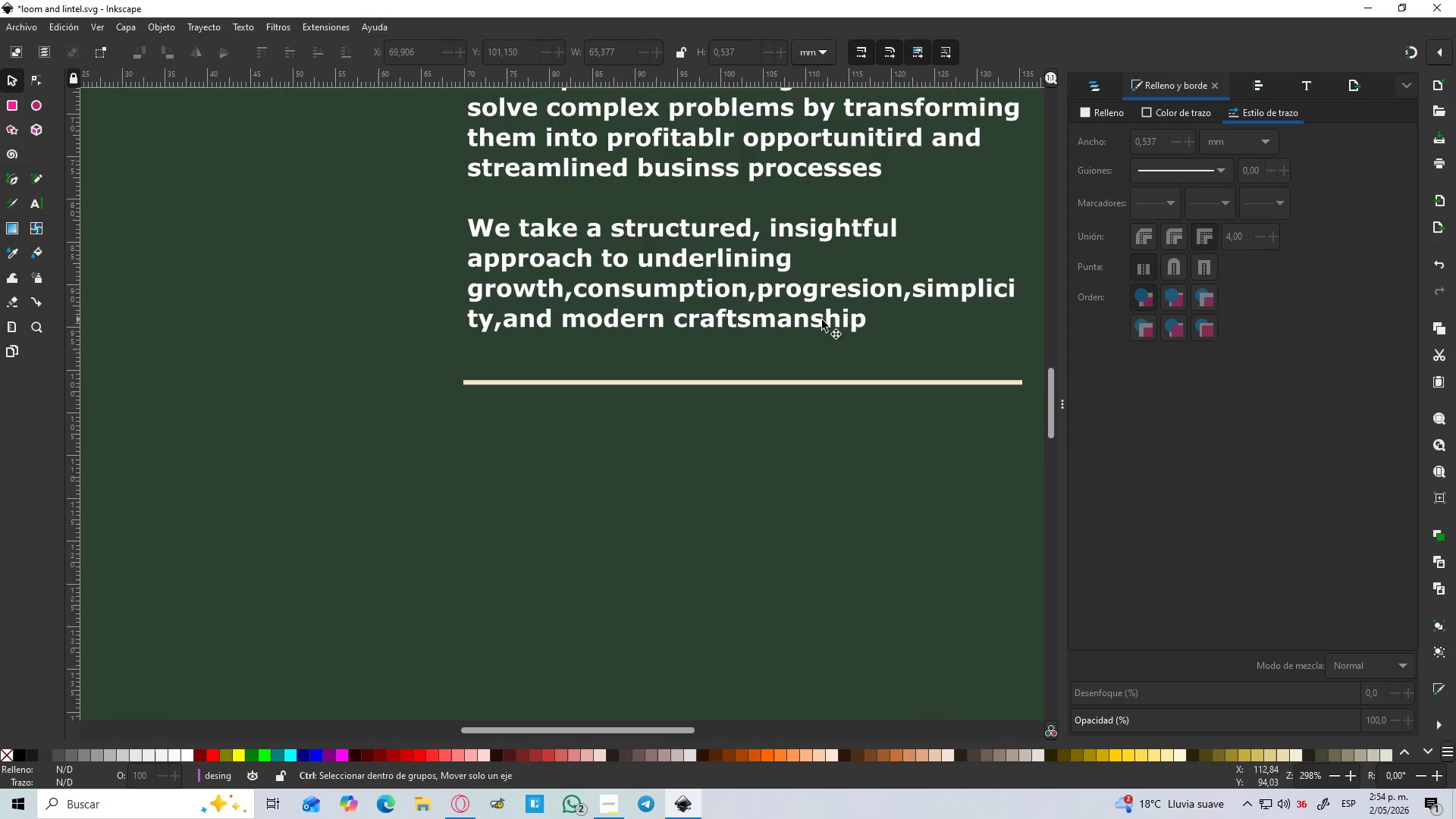 
hold_key(key=ControlLeft, duration=0.36)
scroll: coordinate [749, 363], scroll_direction: down, amount: 2.0
 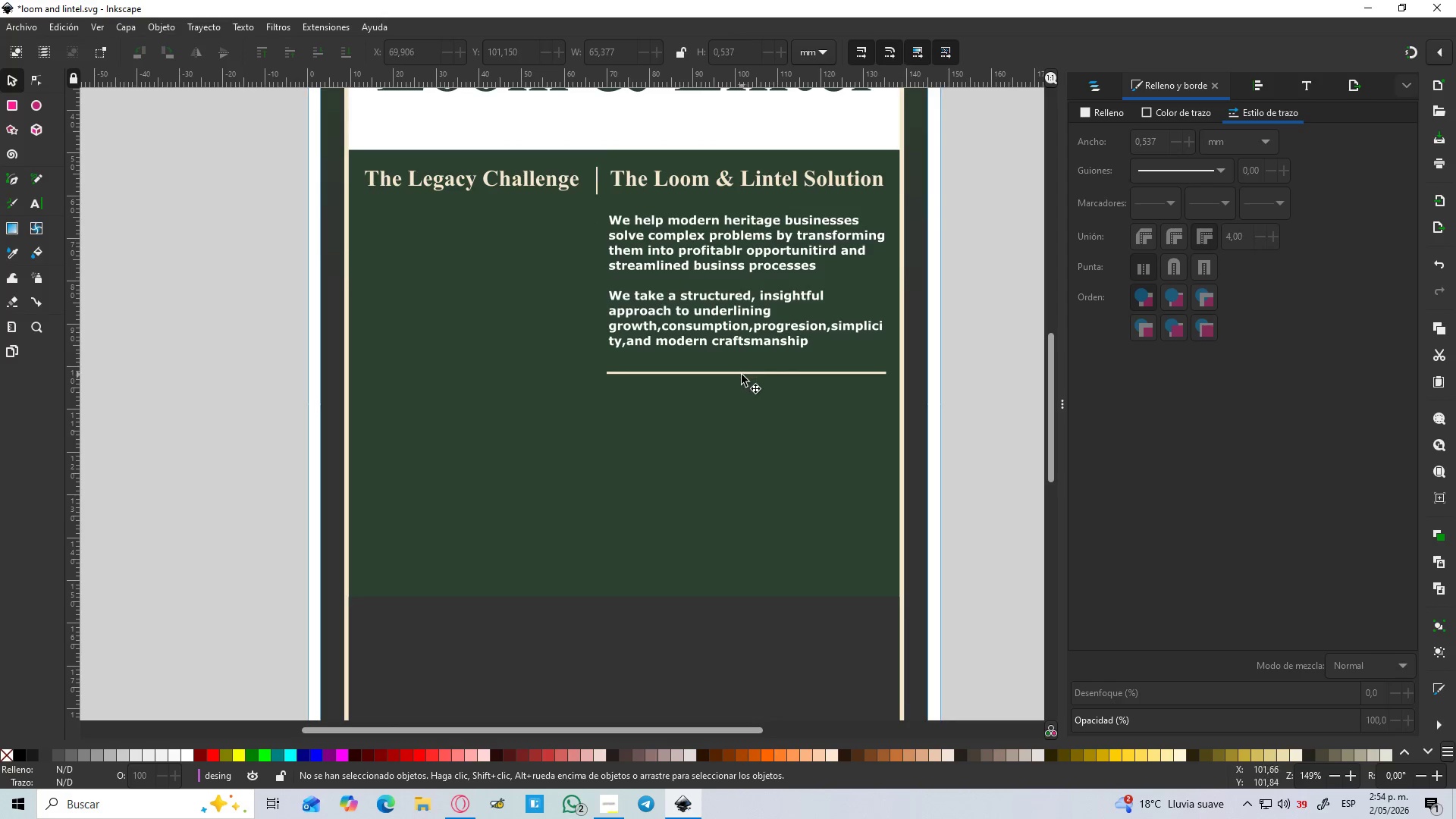 
left_click([742, 375])
 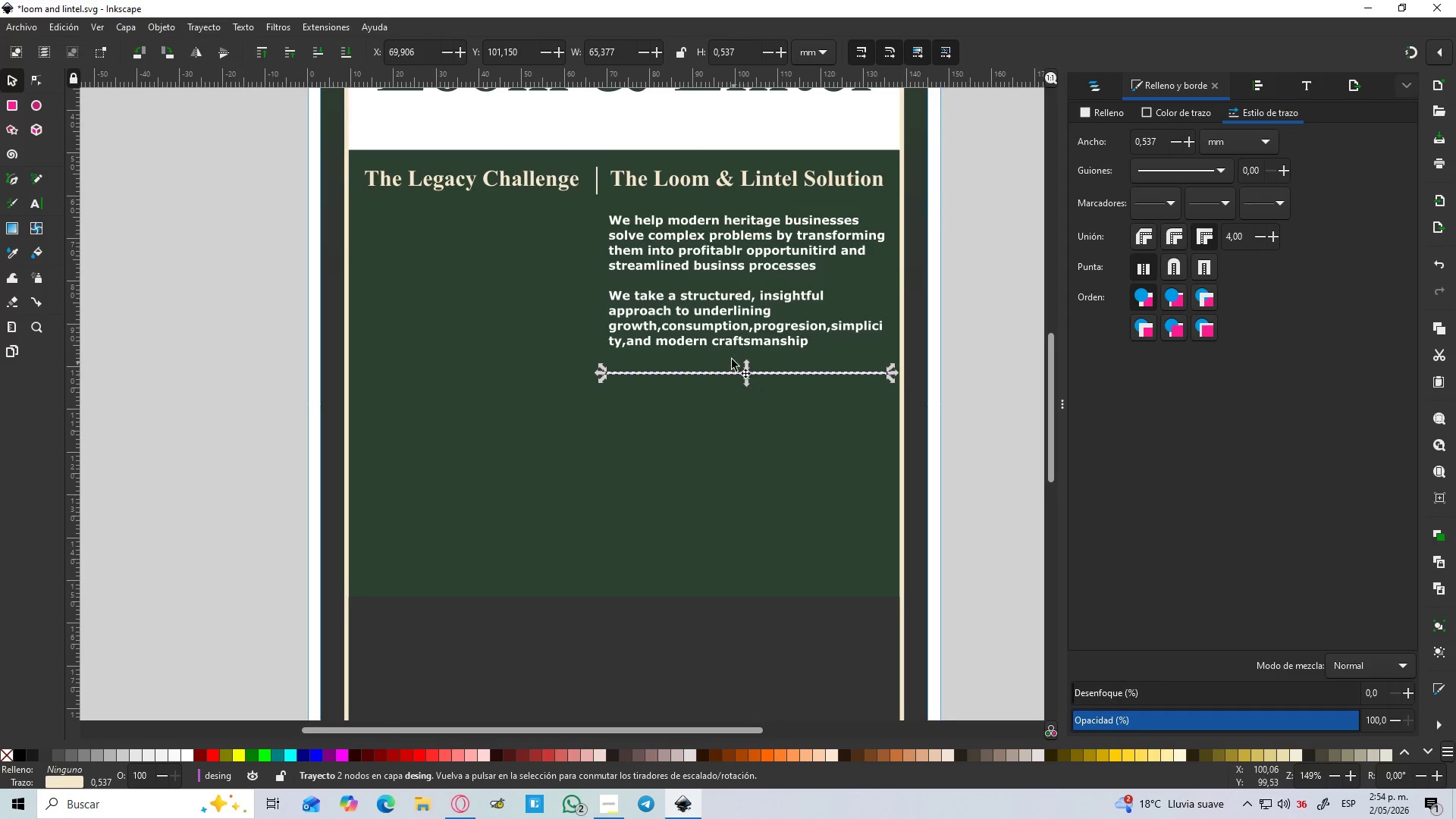 
hold_key(key=ShiftLeft, duration=0.7)
left_click([679, 272])
 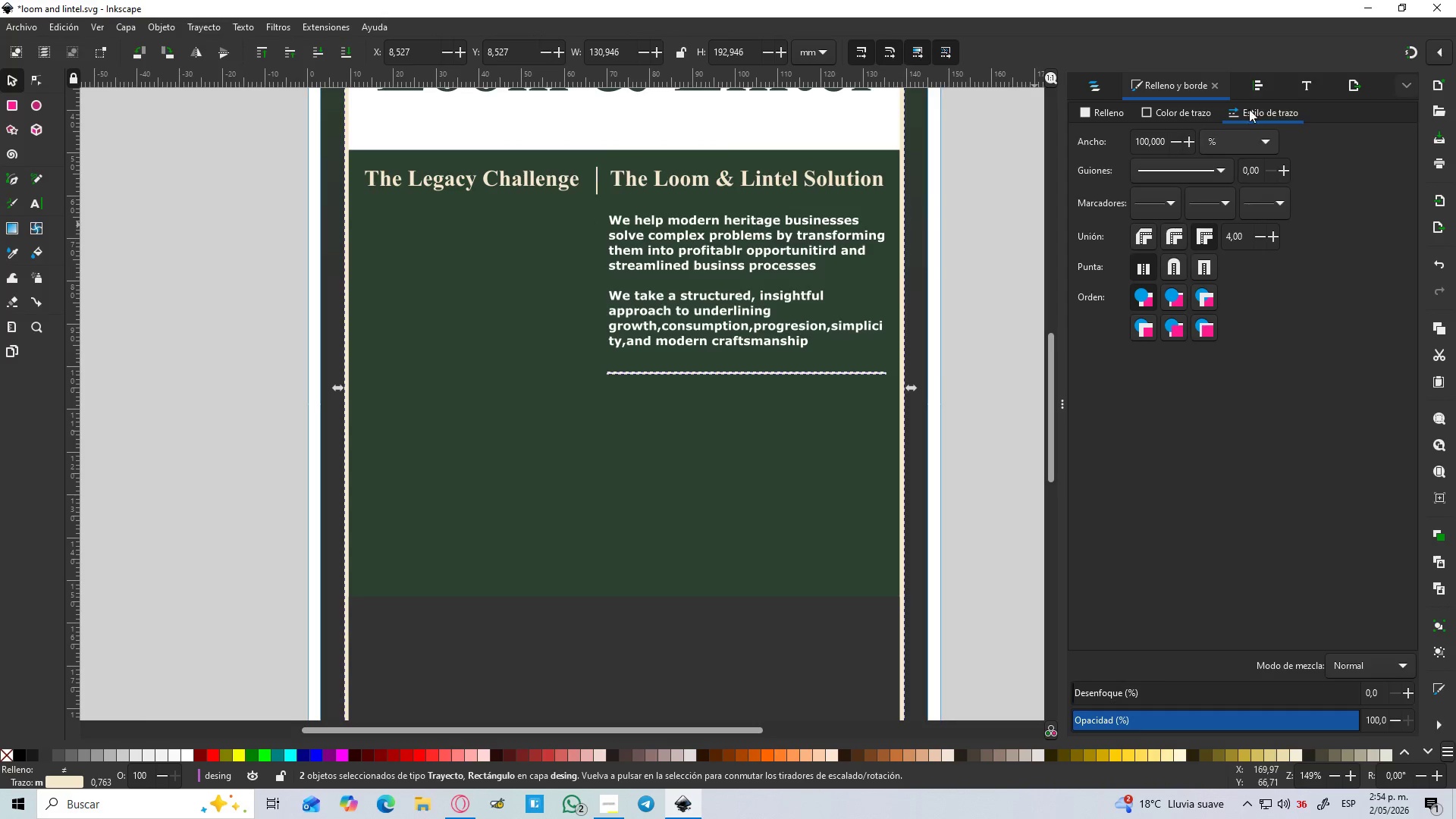 
left_click([1250, 85])
 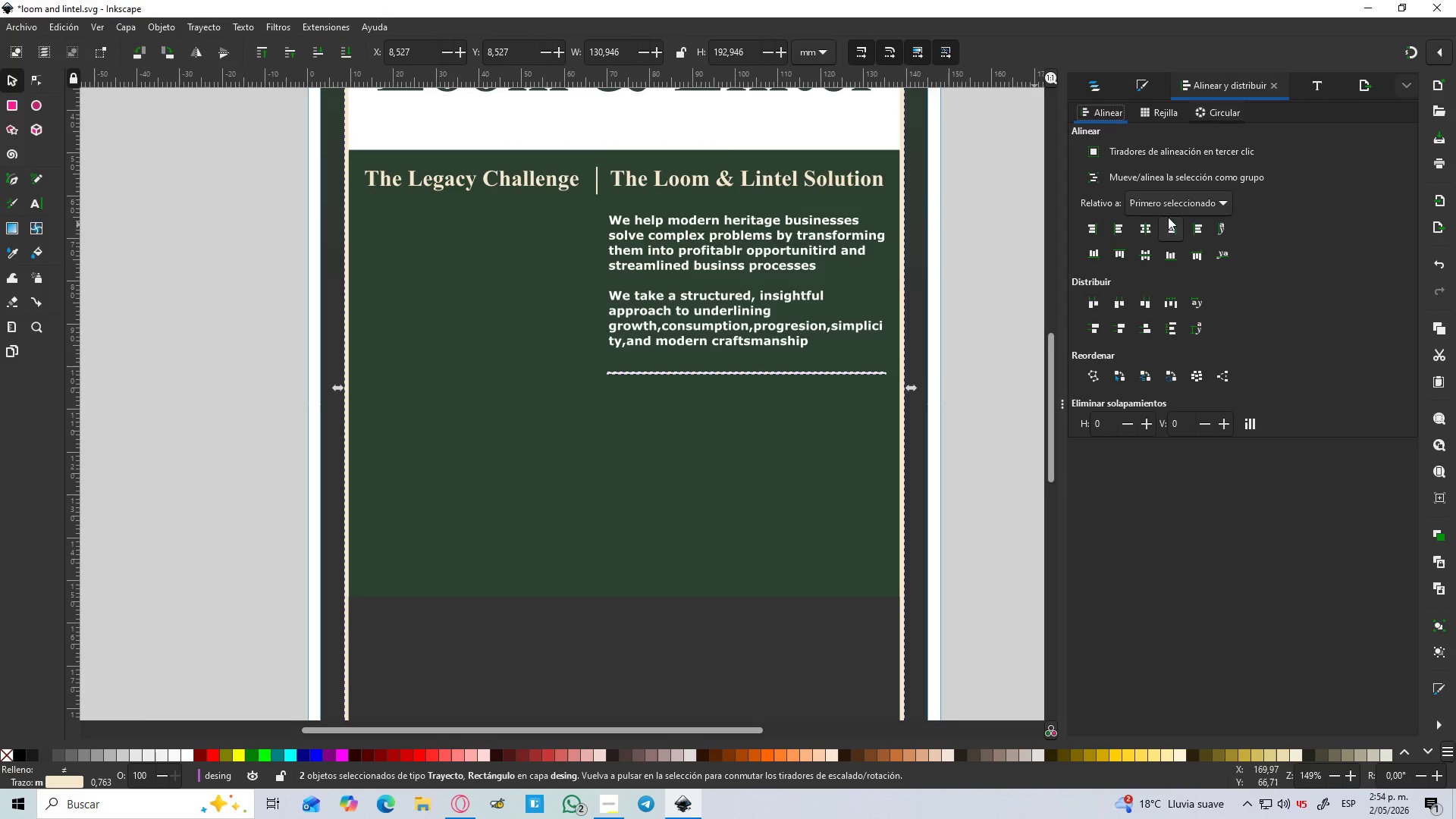 
left_click([1172, 206])
 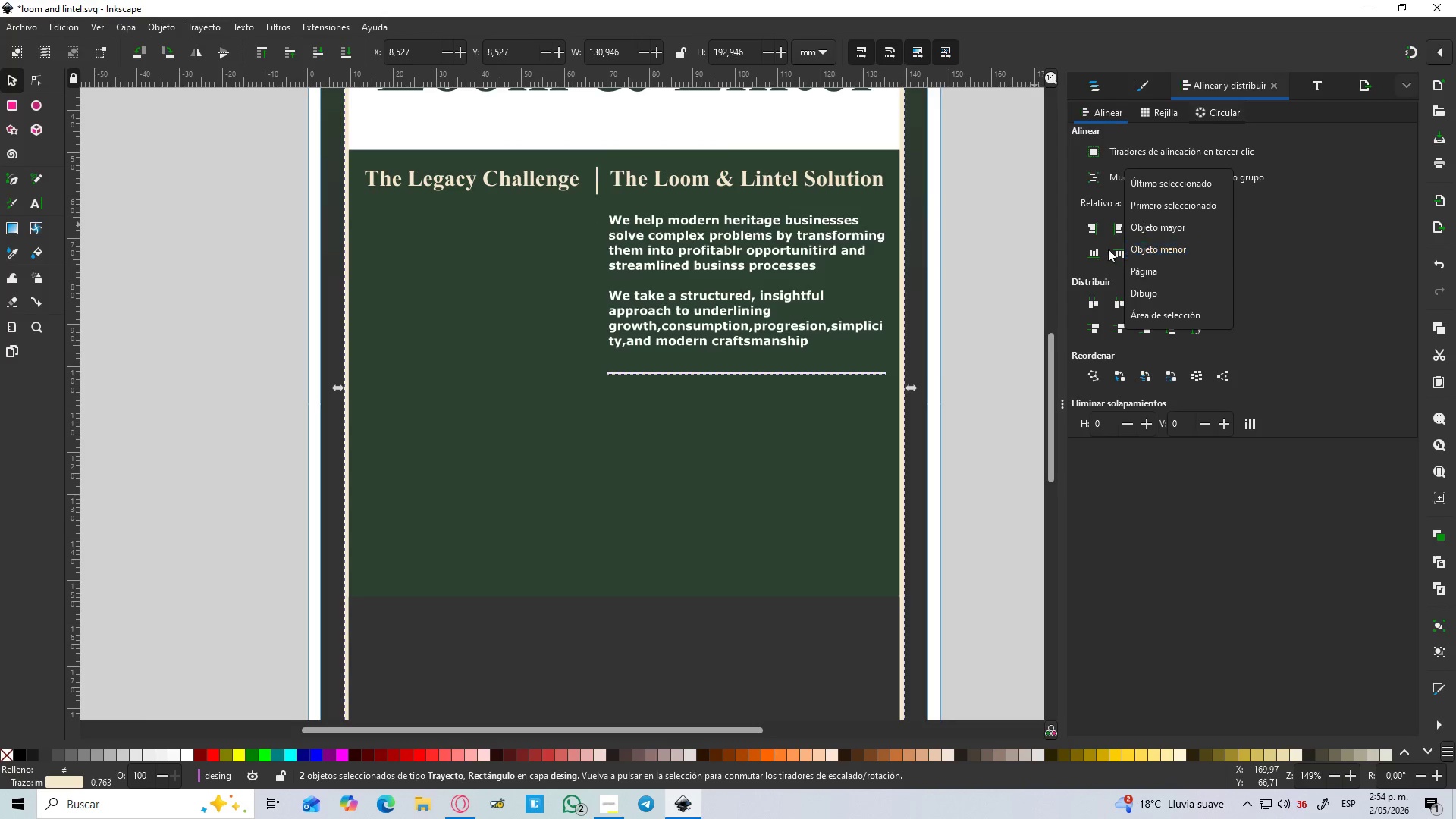 
left_click([795, 279])
 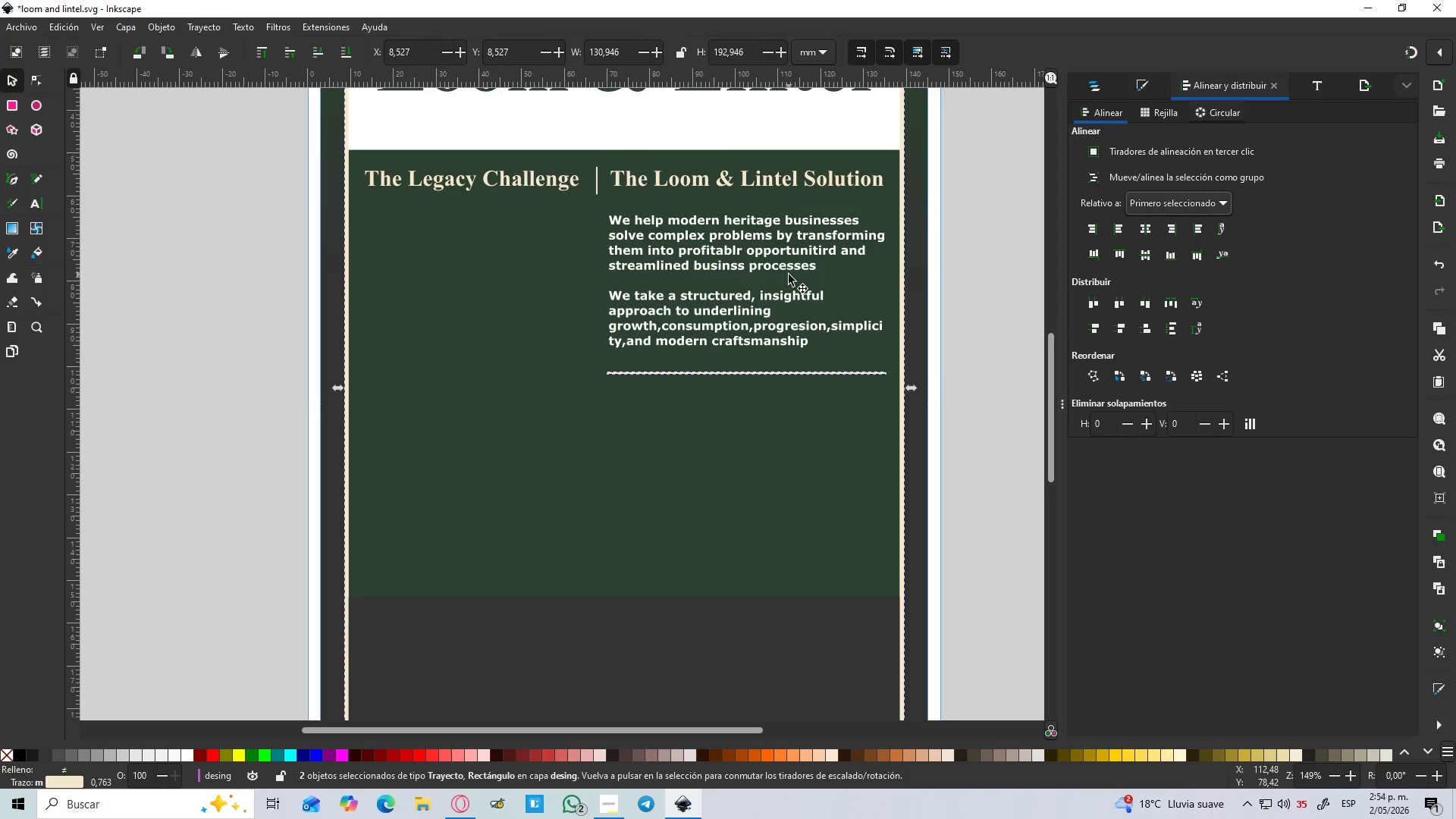 
left_click([784, 263])
 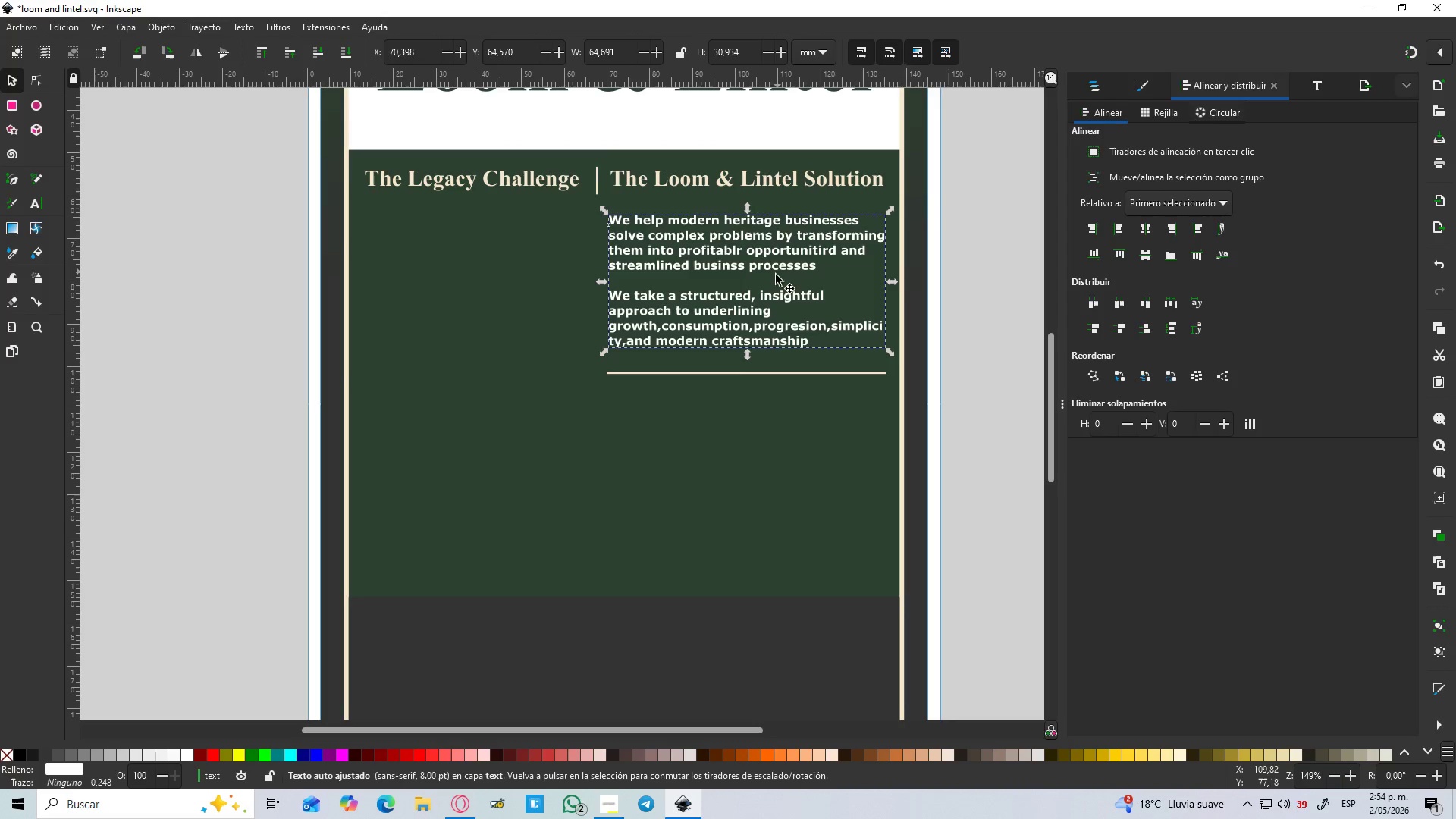 
hold_key(key=ShiftLeft, duration=1.38)
left_click([714, 376])
 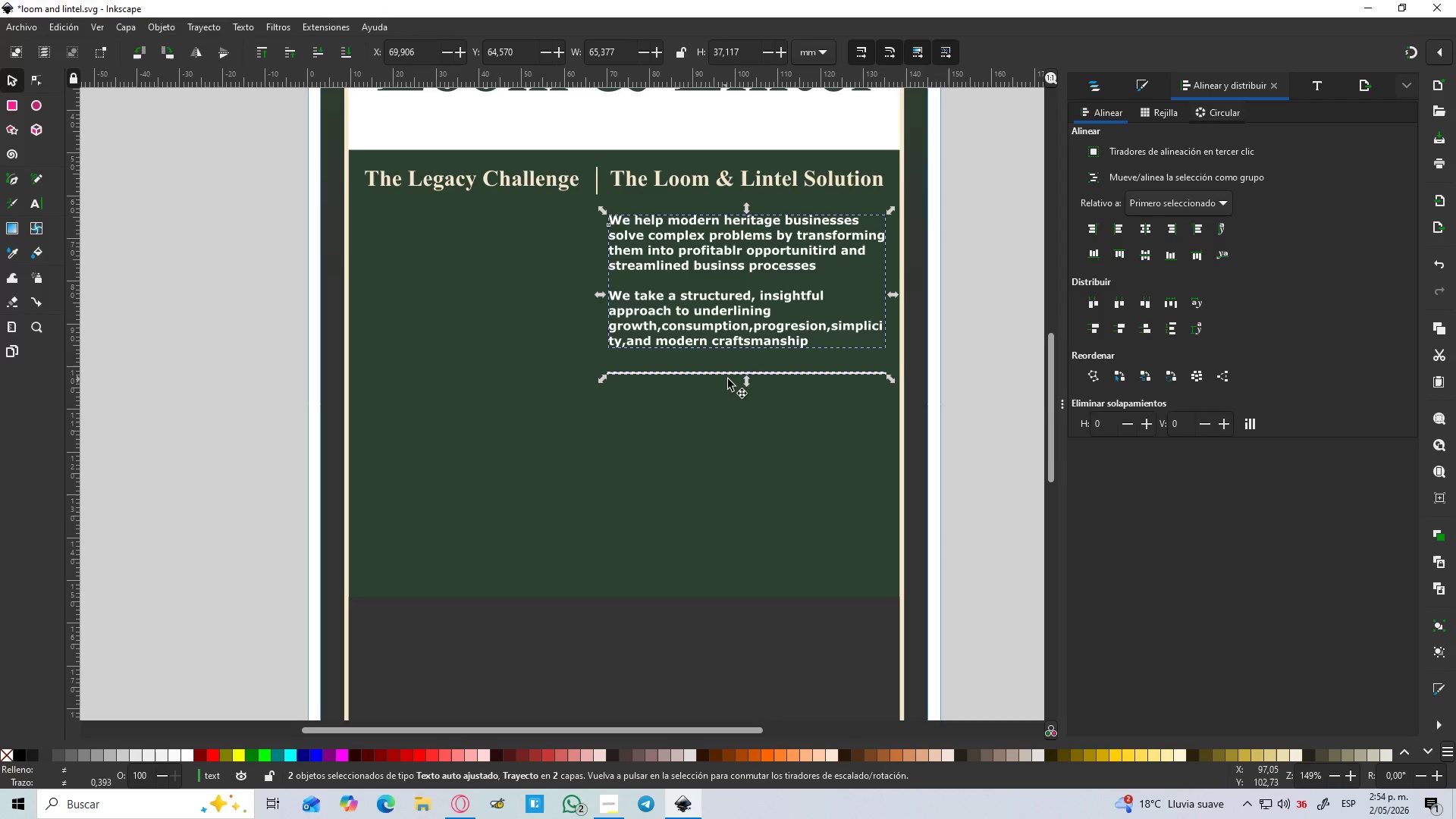 
left_click([1141, 229])
 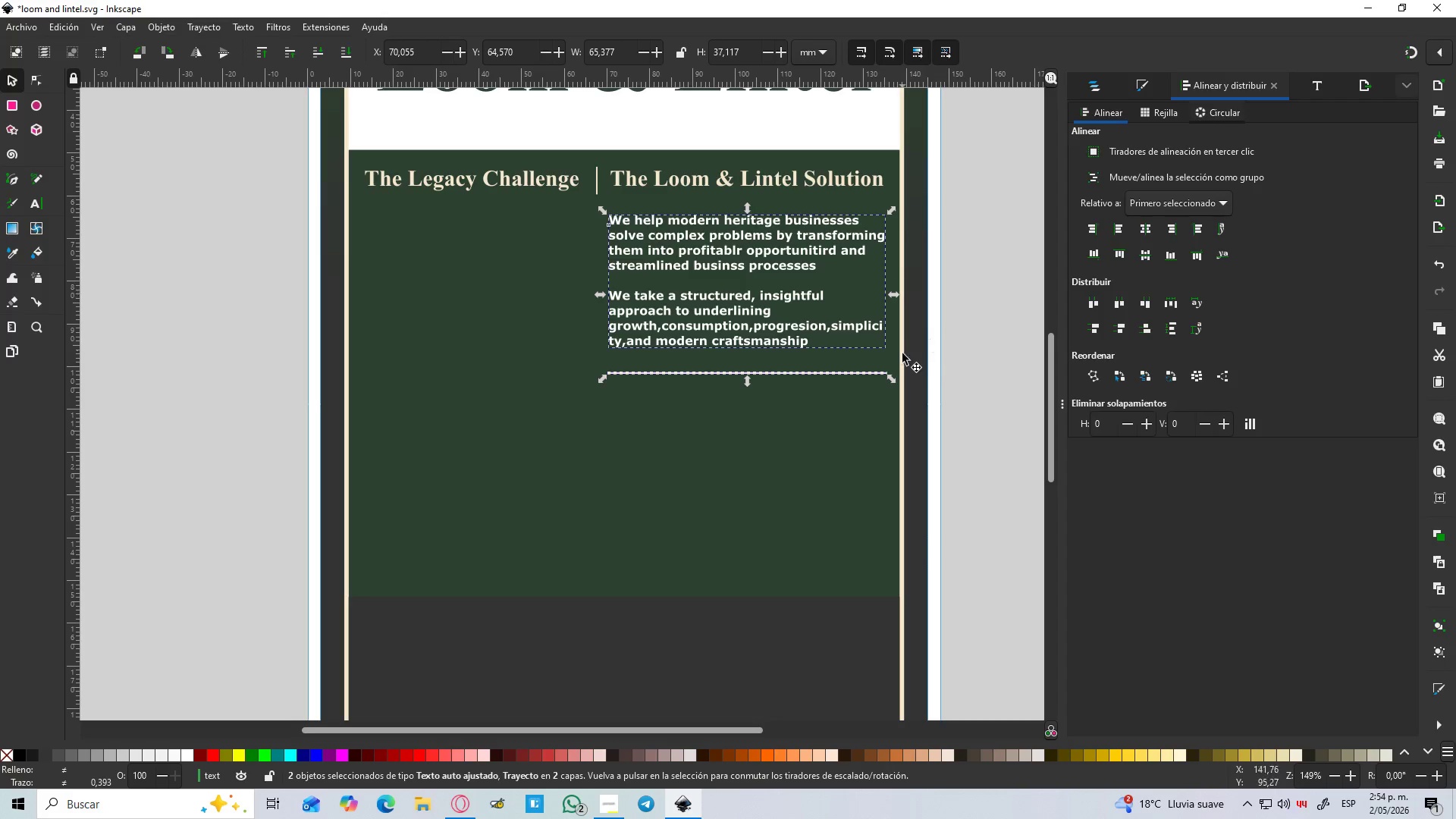 
left_click([957, 340])
 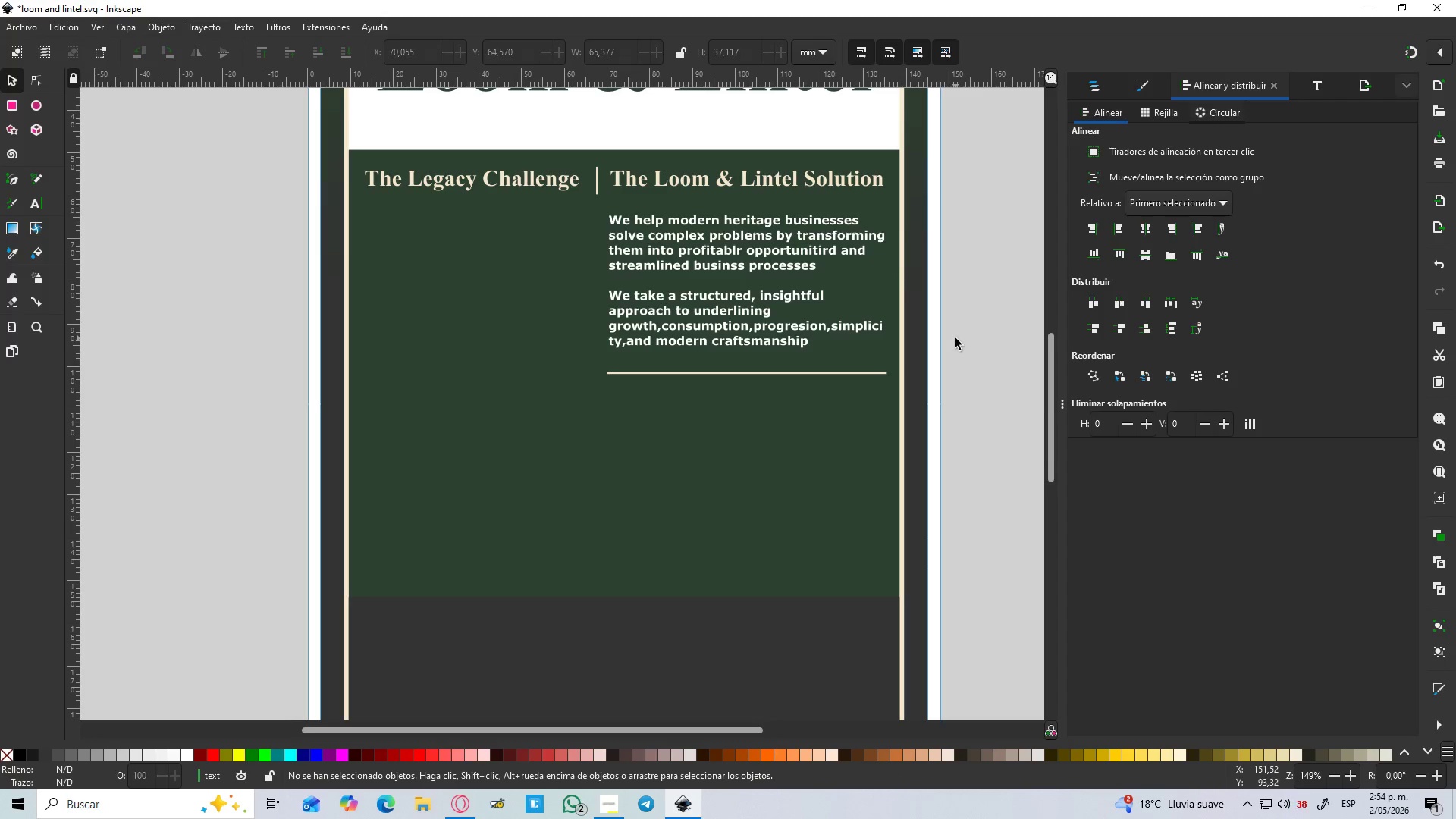 
hold_key(key=ControlLeft, duration=0.8)
scroll: coordinate [774, 383], scroll_direction: up, amount: 3.0
 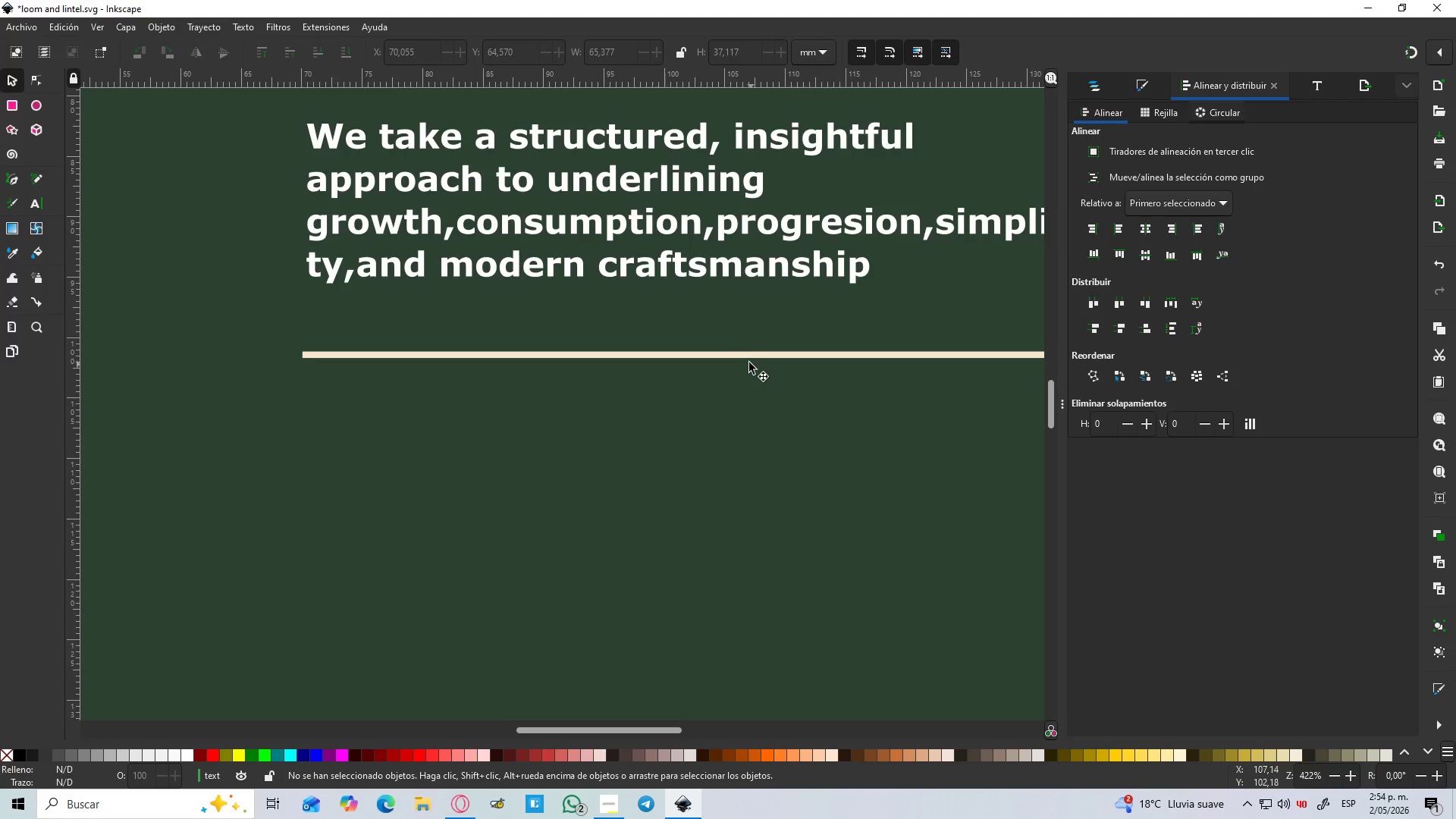 
left_click([745, 360])
 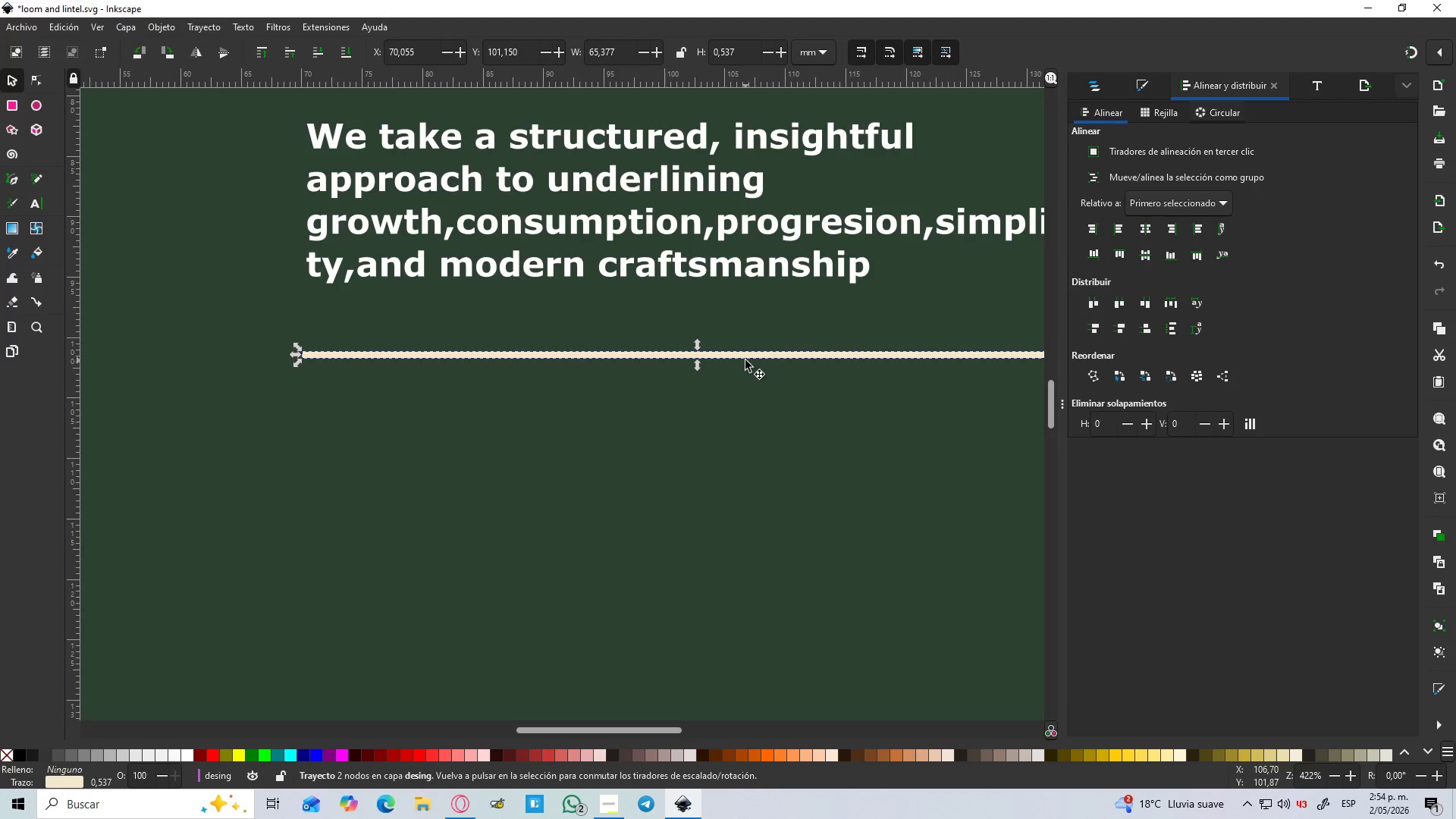 
left_click_drag(start_coordinate=[745, 360], to_coordinate=[744, 317])
 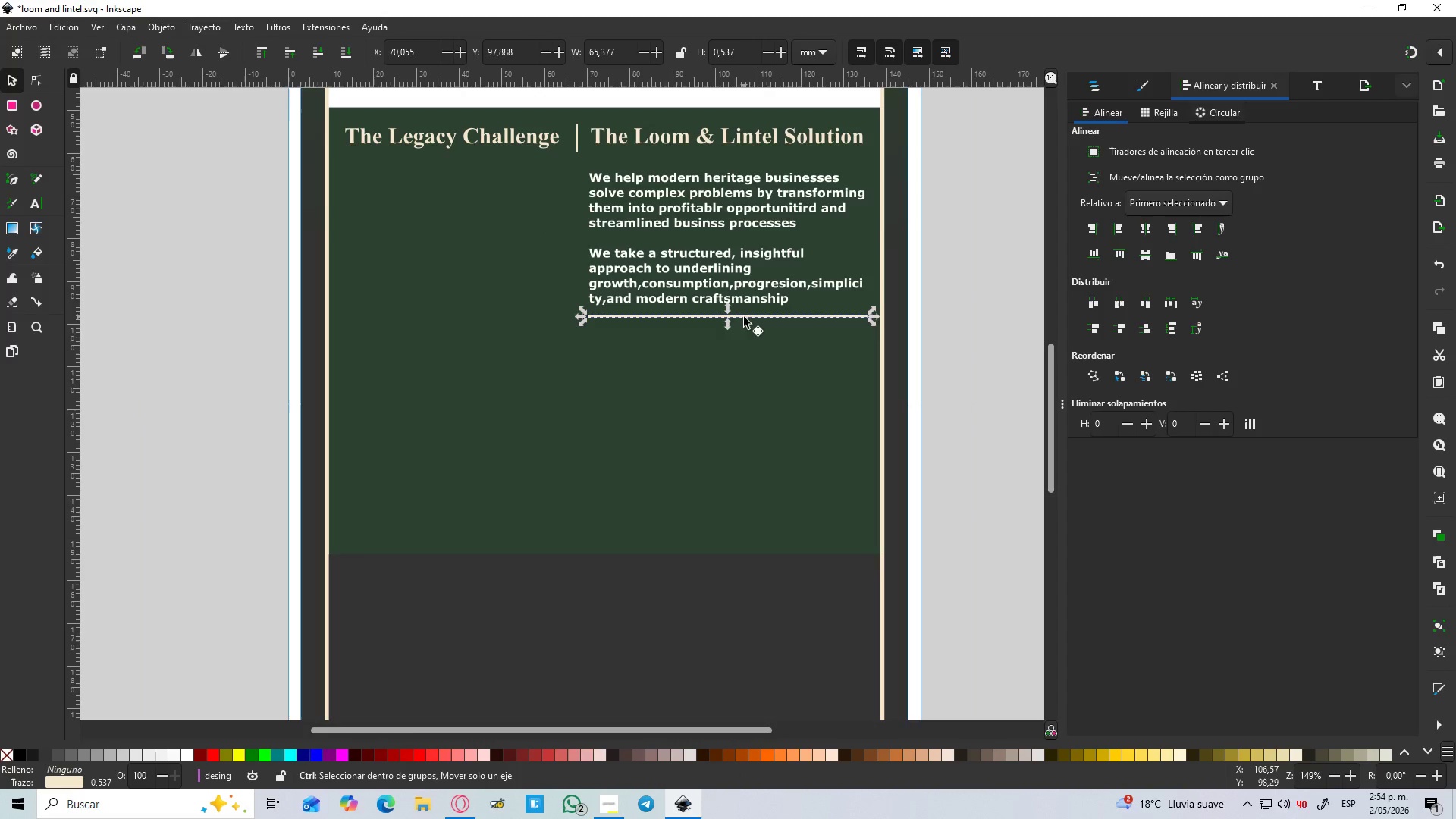 
hold_key(key=ControlLeft, duration=1.51)
 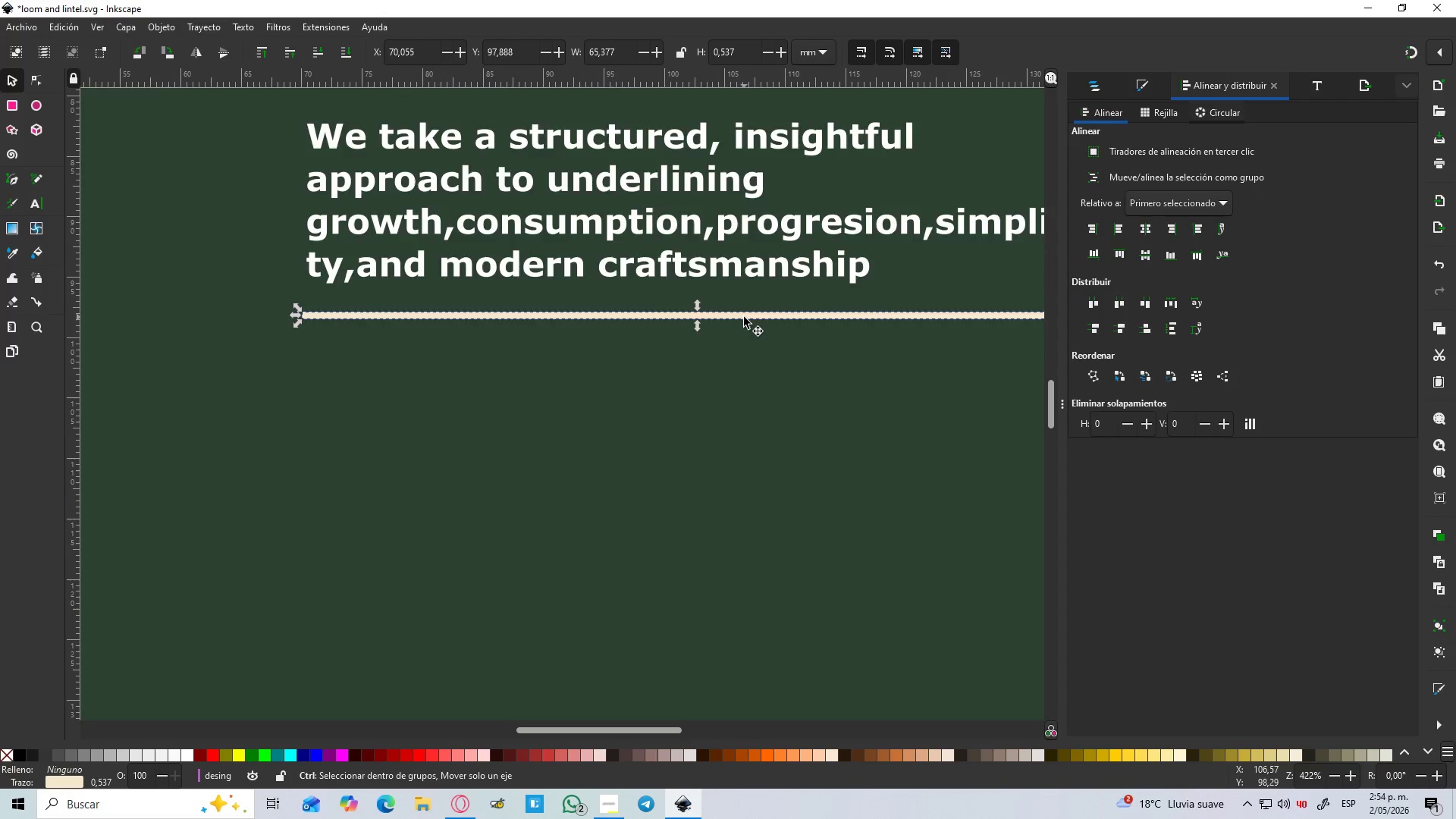 
key(Control+ControlLeft)
 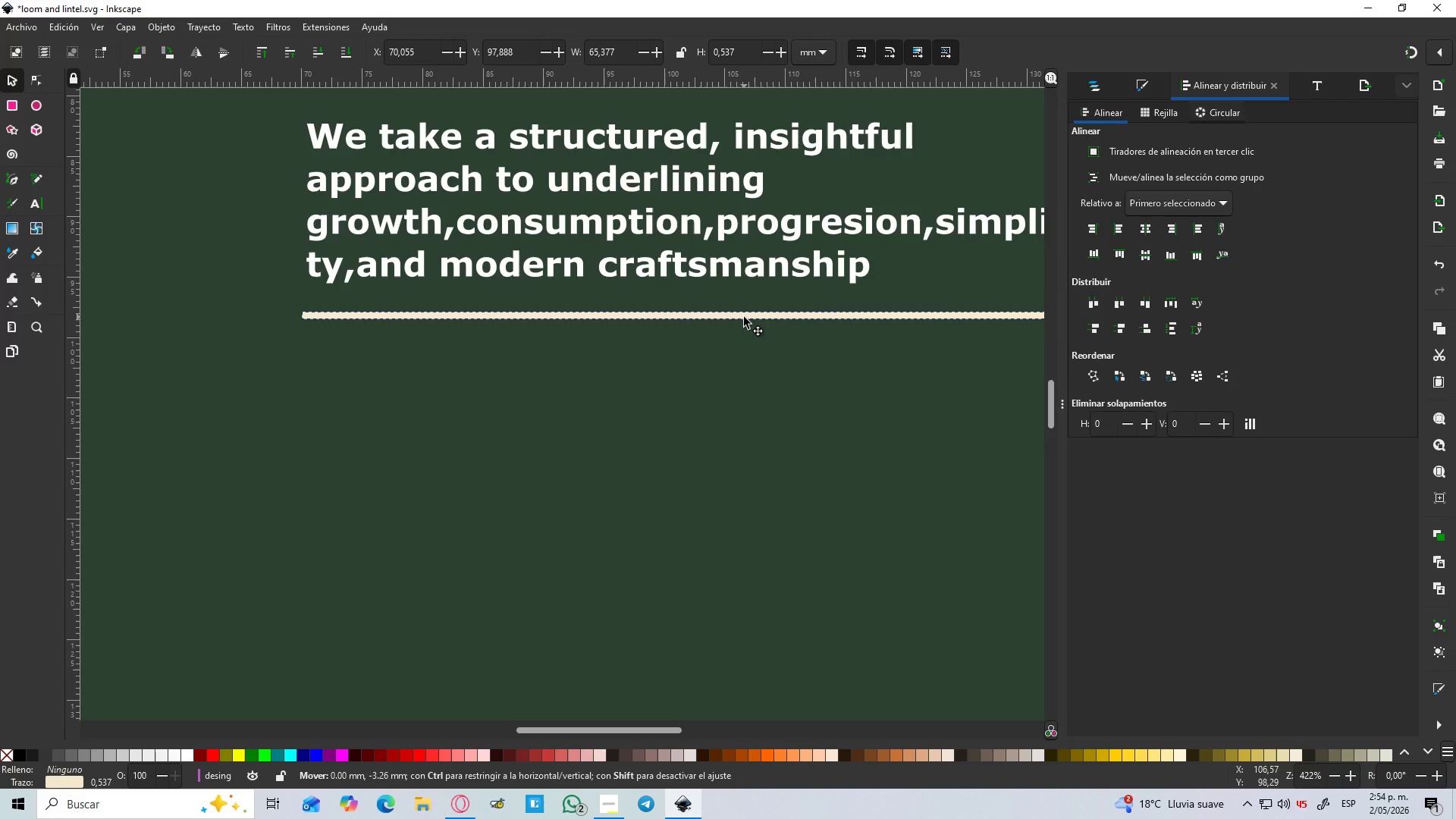 
key(Control+ControlLeft)
 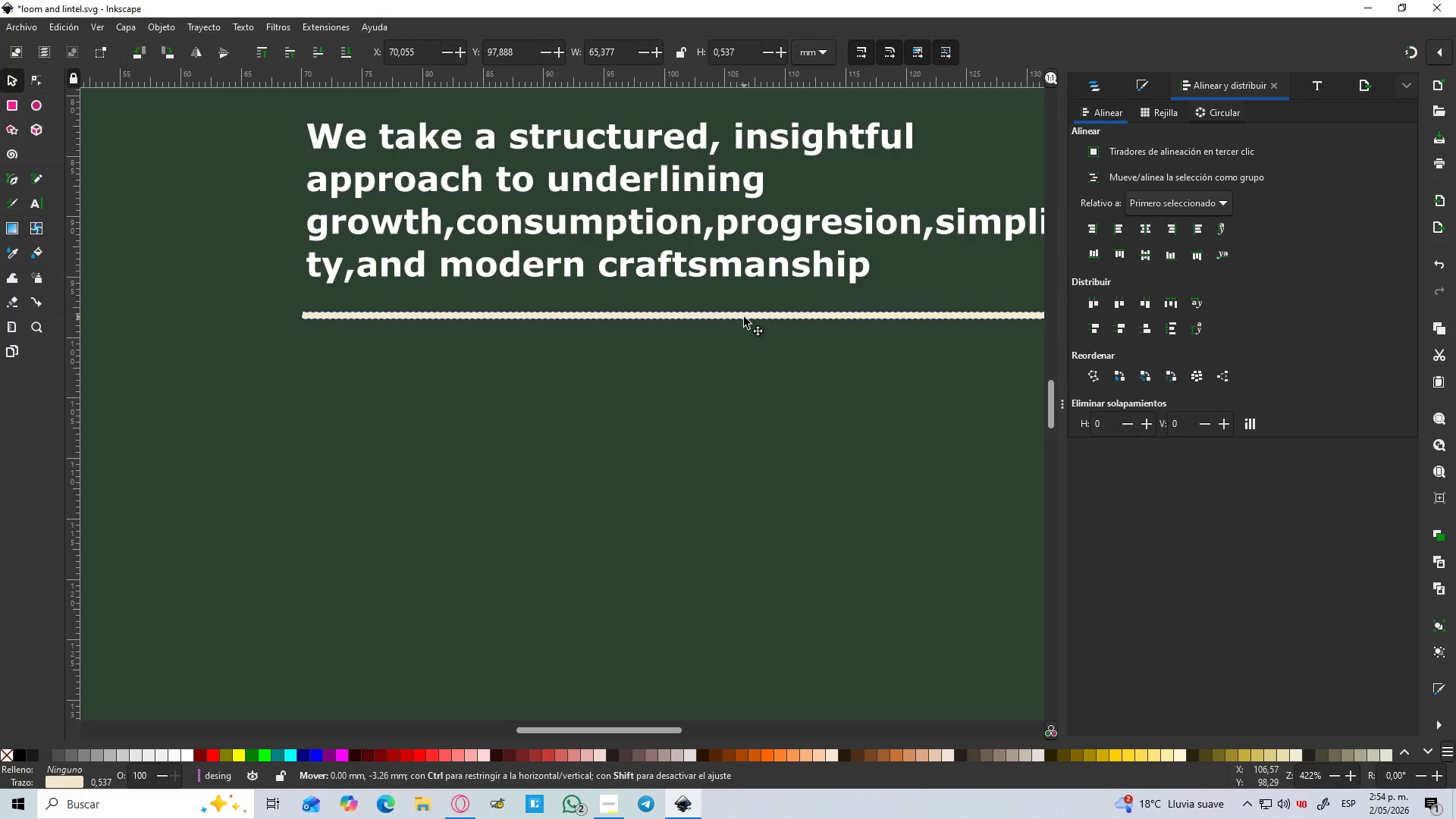 
key(Control+ControlLeft)
 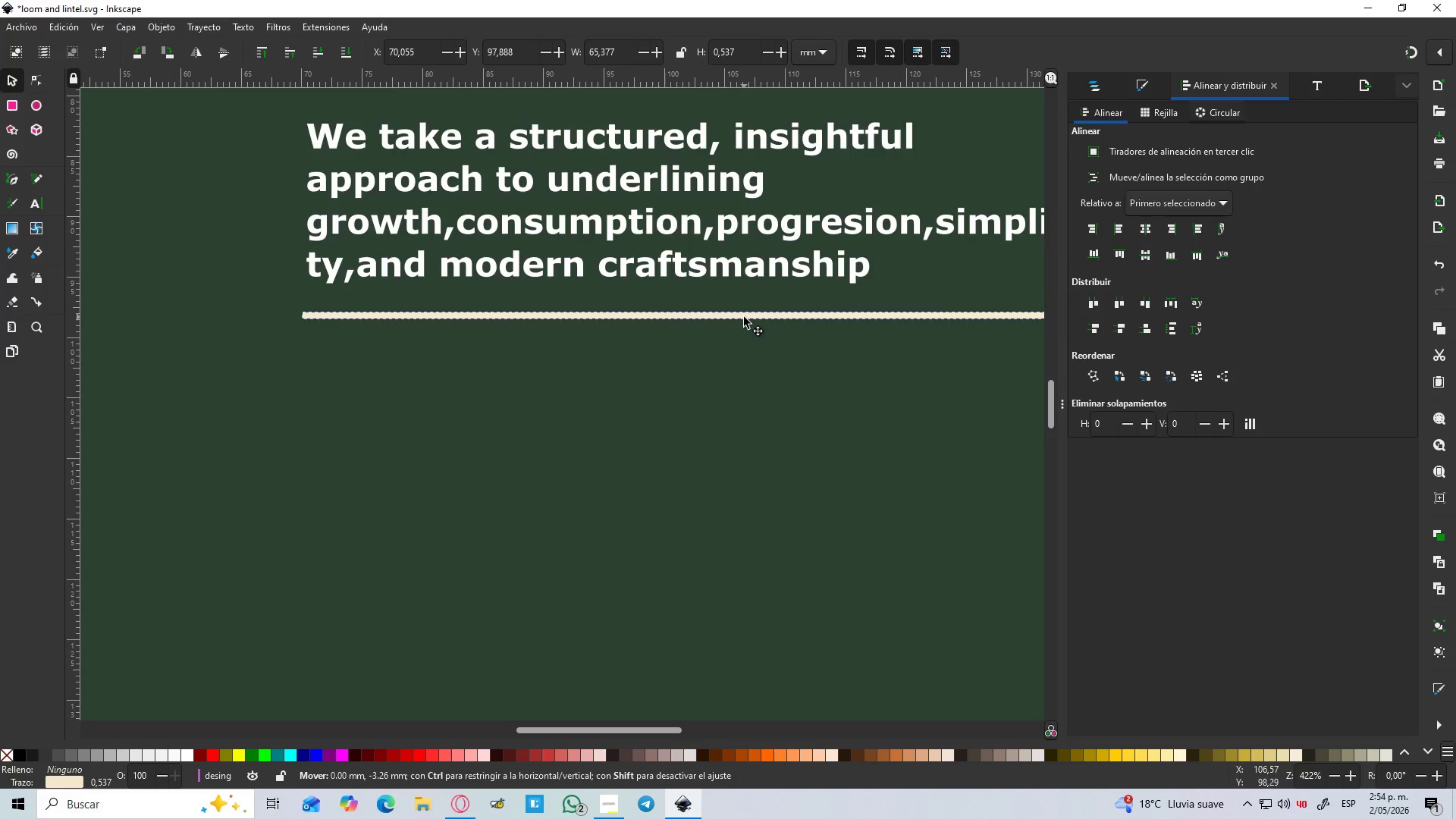 
key(Control+ControlLeft)
 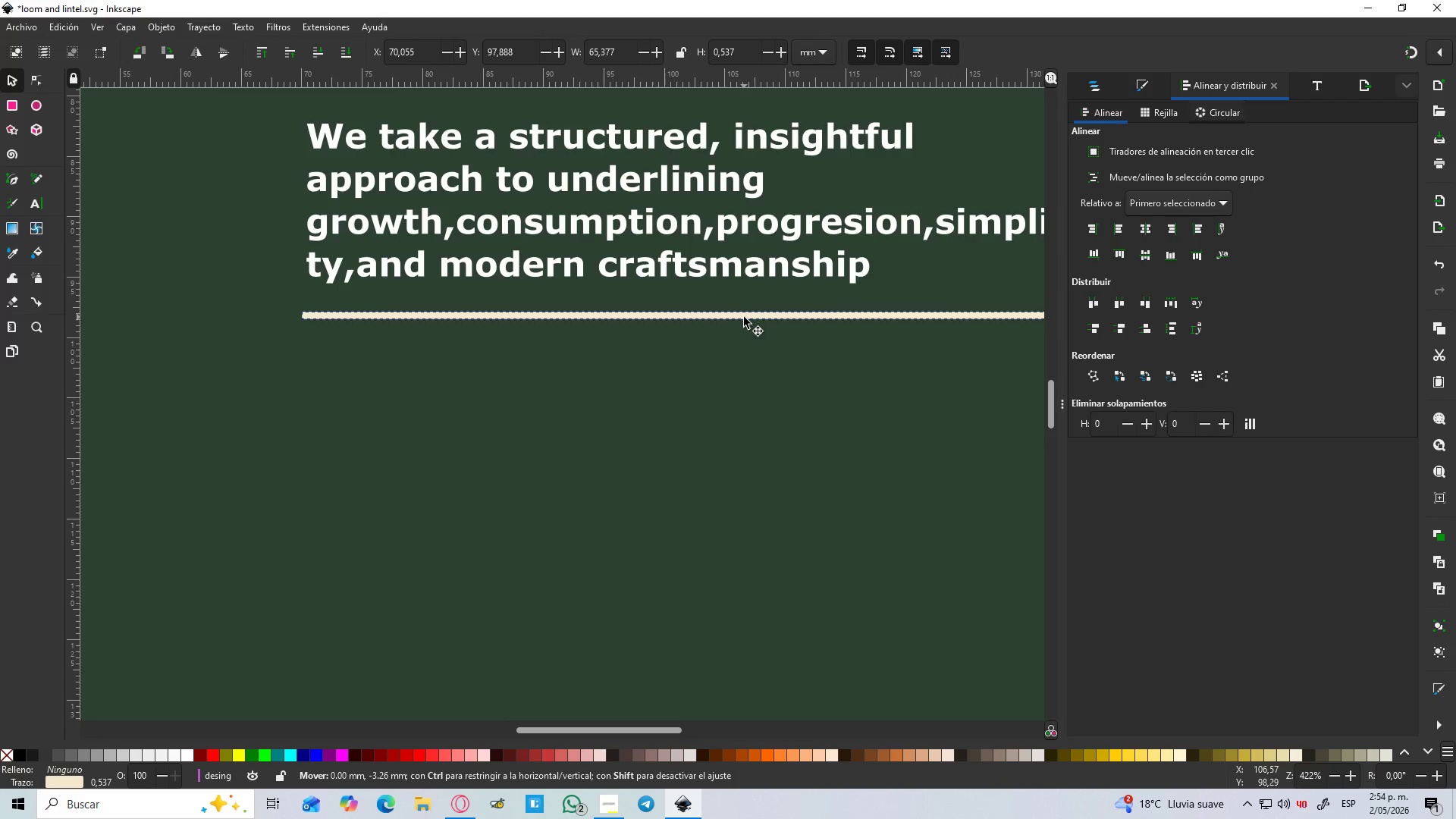 
key(Control+ControlLeft)
 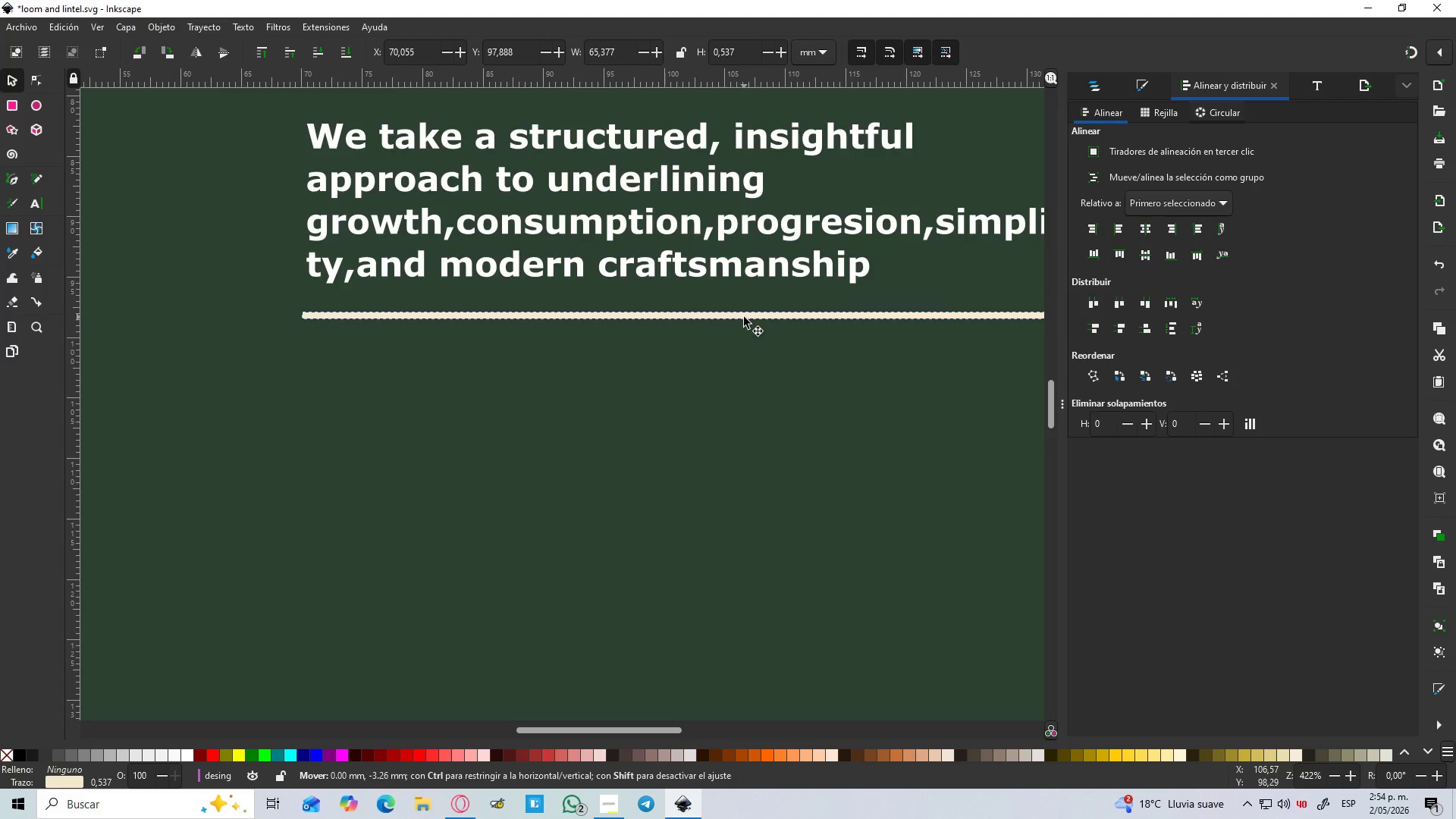 
key(Control+ControlLeft)
 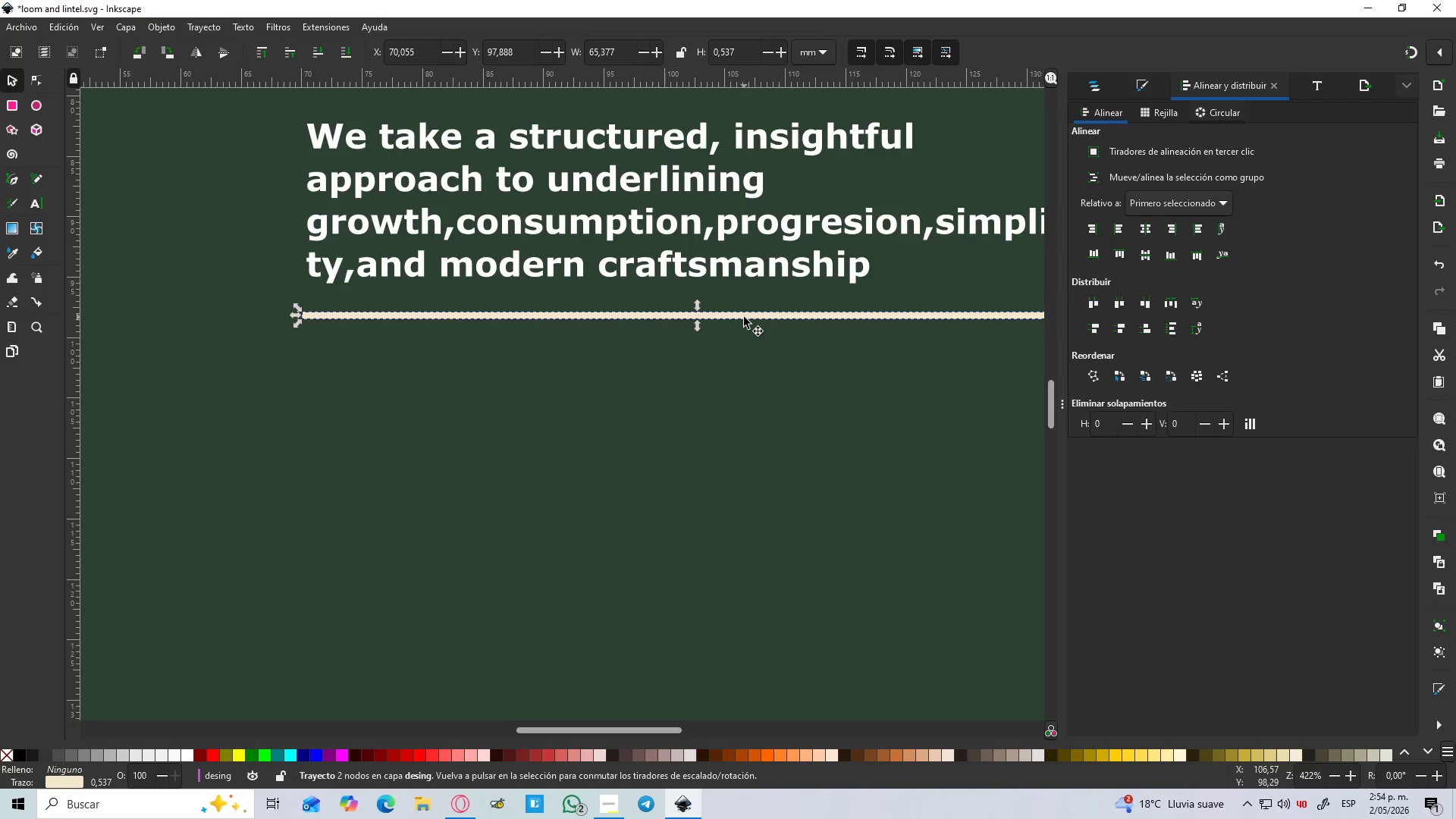 
hold_key(key=ControlLeft, duration=0.52)
 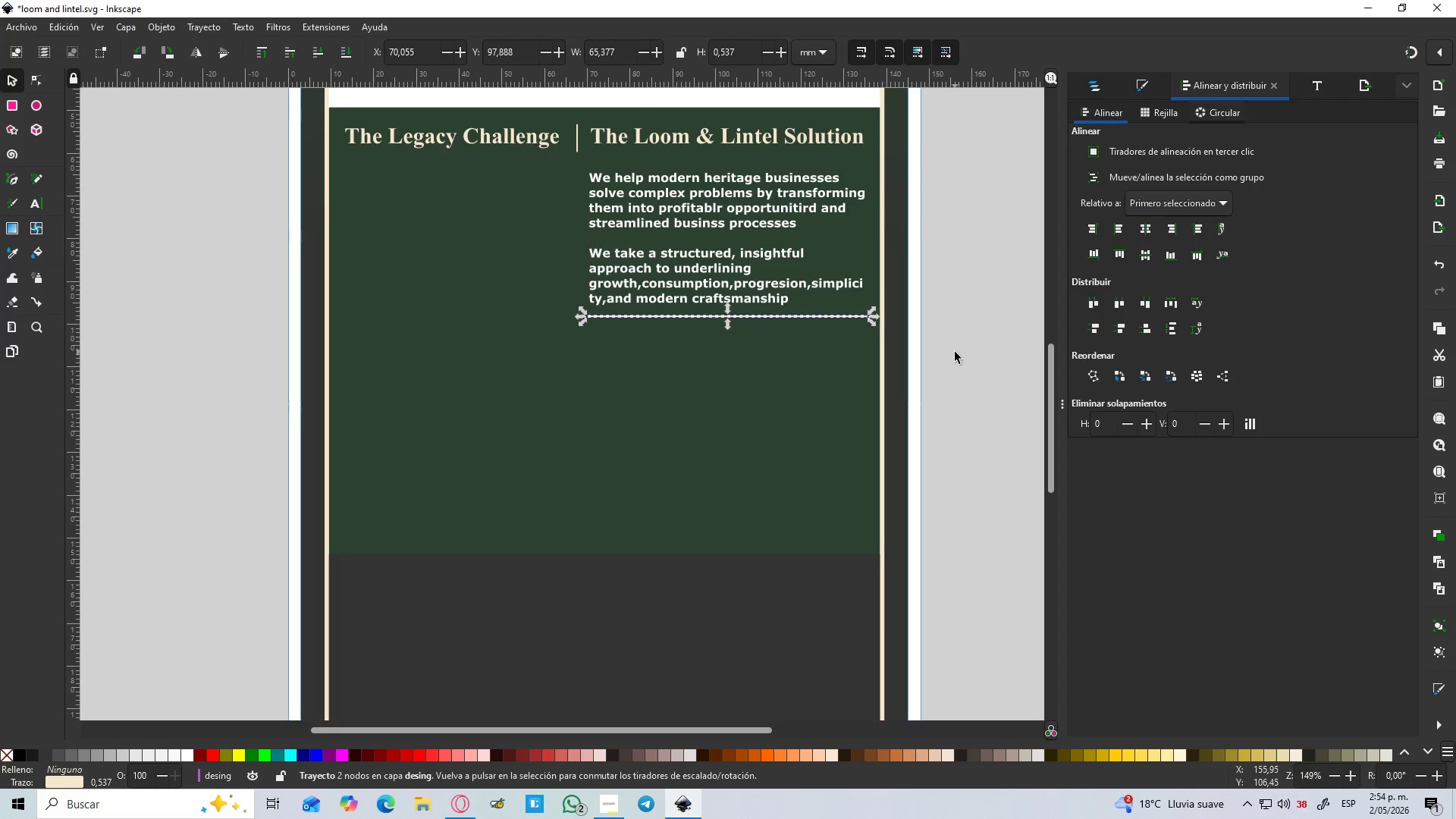 
hold_key(key=ControlLeft, duration=2.64)
 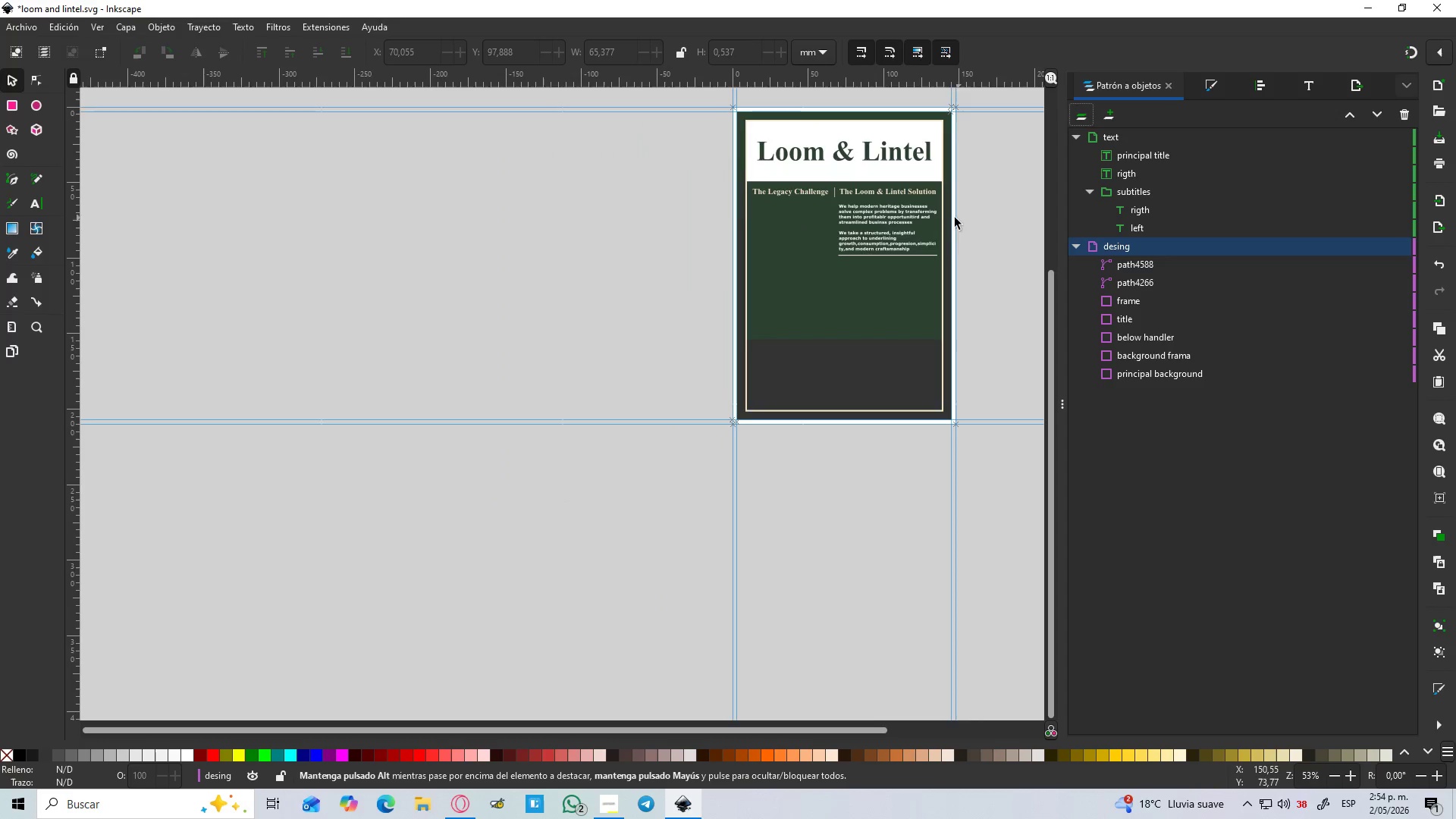 
scroll: coordinate [744, 317], scroll_direction: down, amount: 3.0
 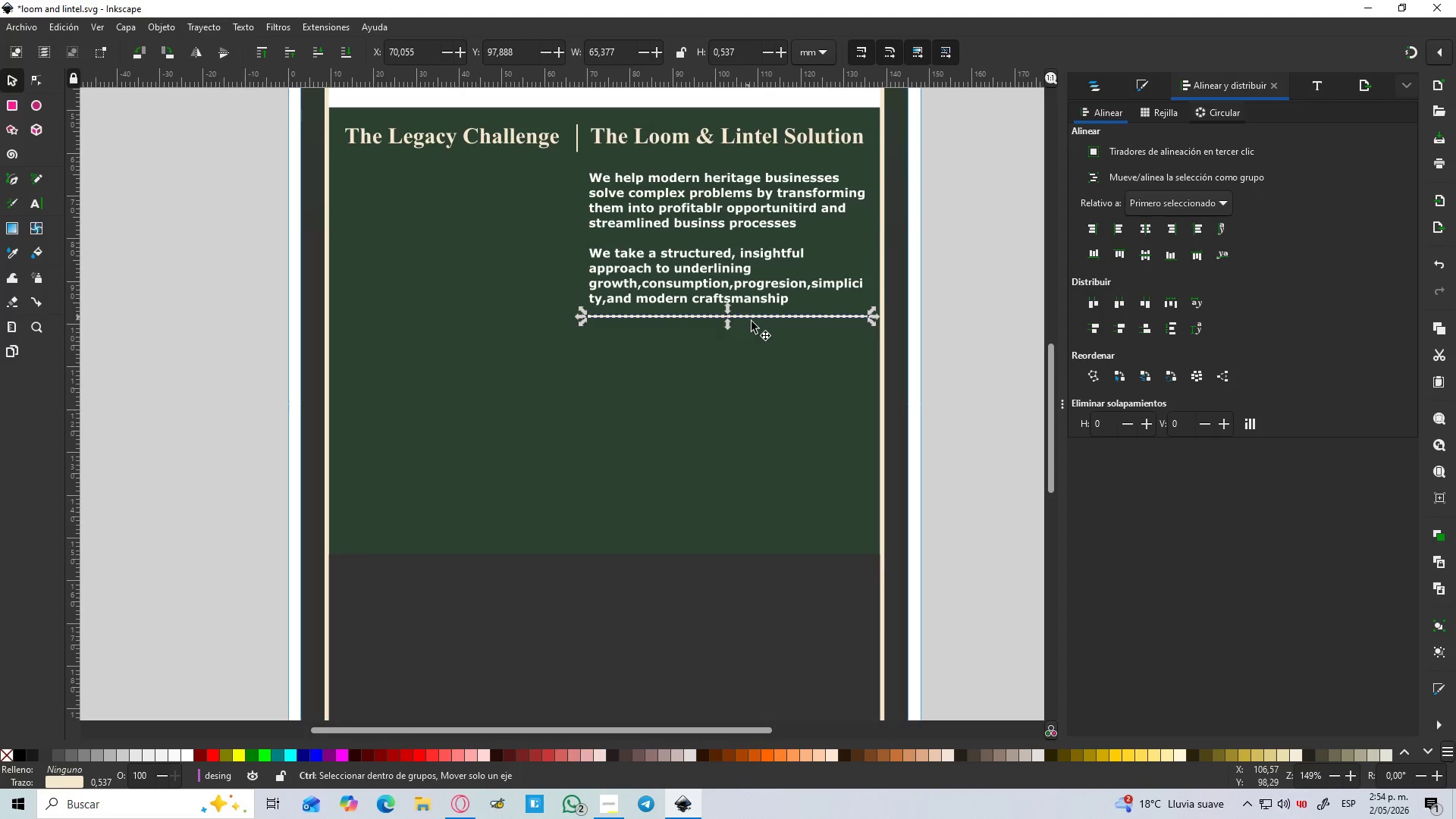 
left_click([955, 352])
 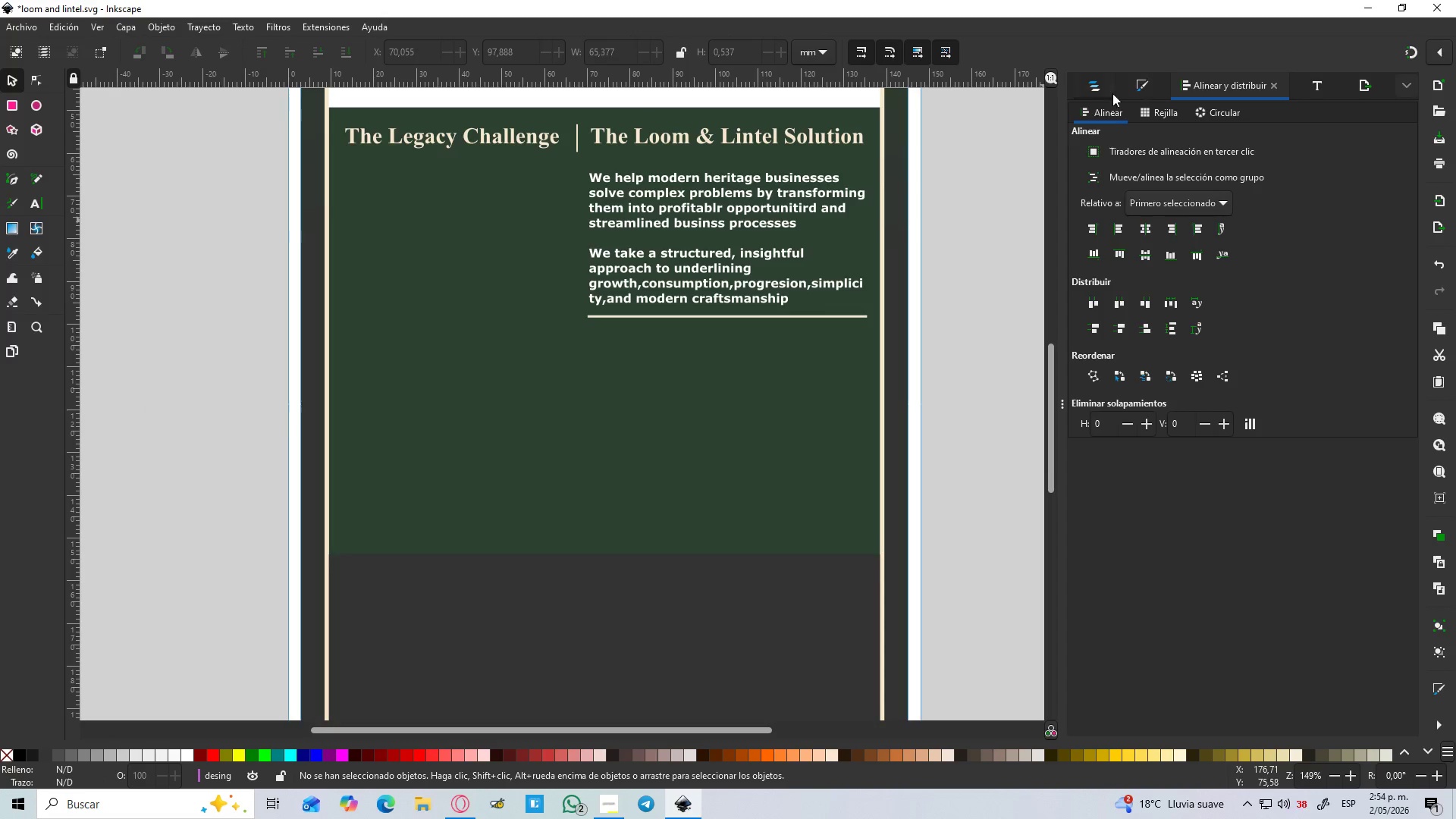 
left_click([1101, 84])
 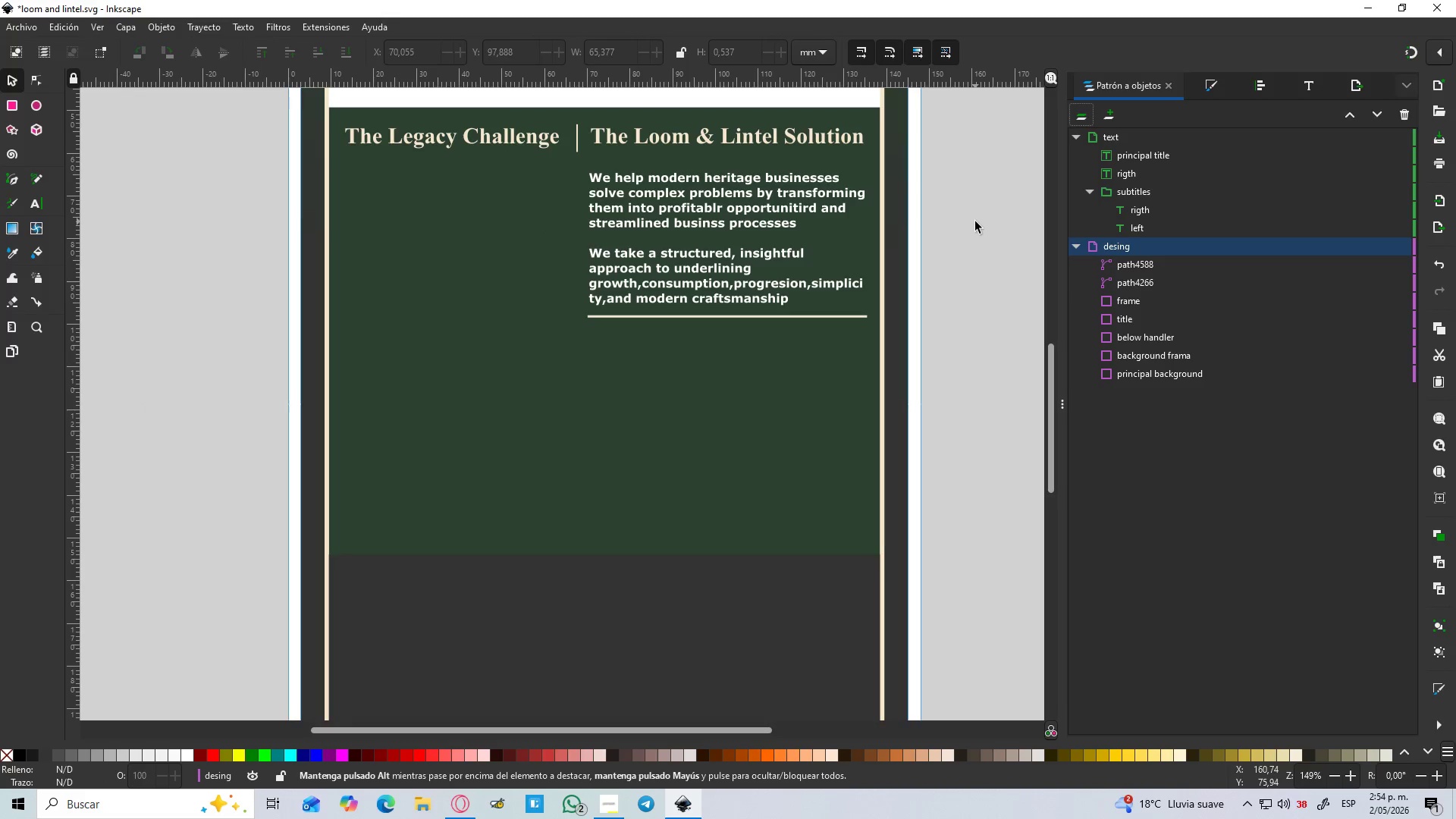 
hold_key(key=ControlLeft, duration=1.53)
scroll: coordinate [975, 221], scroll_direction: down, amount: 3.0
 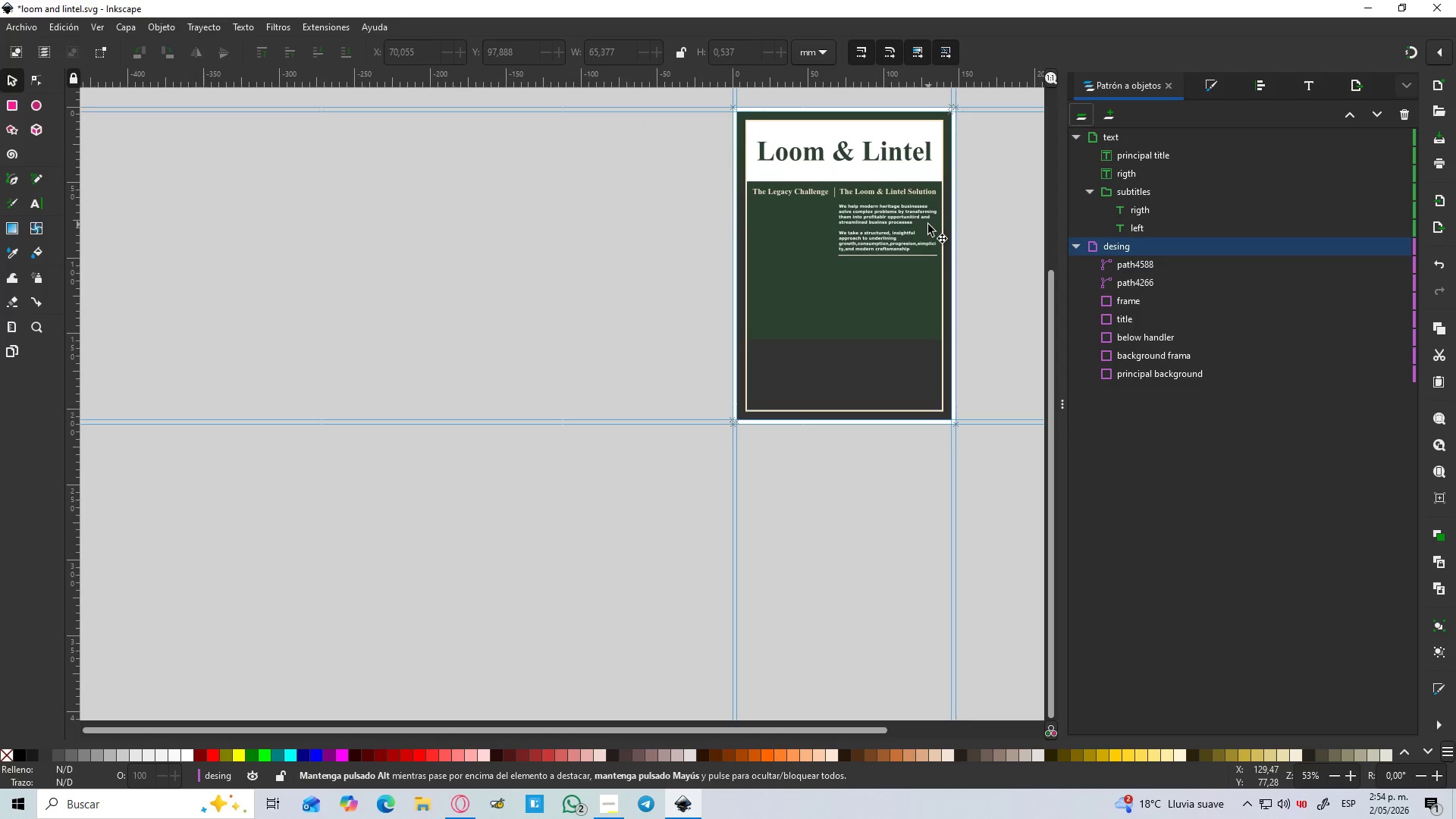 
hold_key(key=ControlLeft, duration=1.51)
 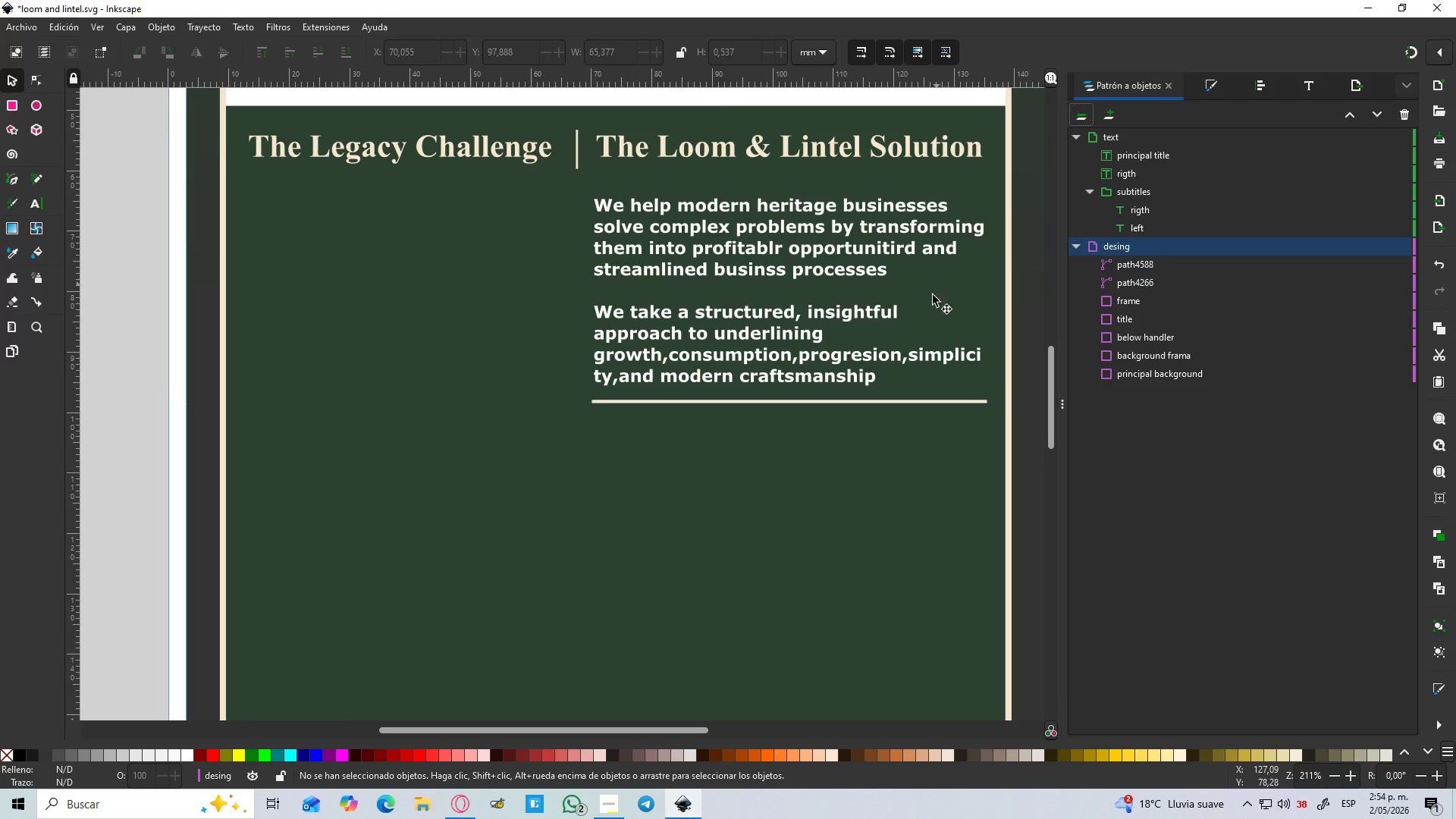 
hold_key(key=ControlLeft, duration=0.64)
 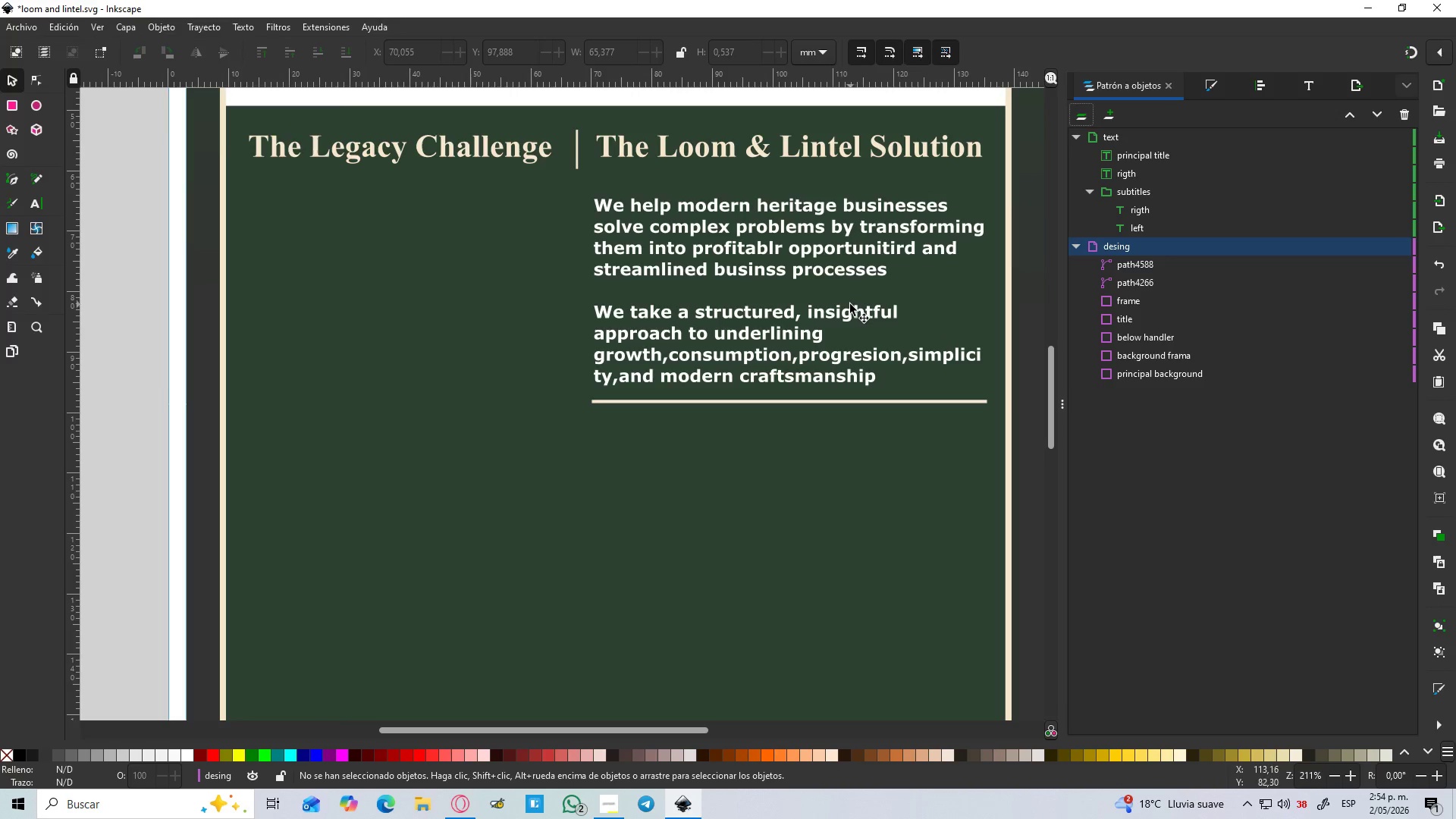 
scroll: coordinate [940, 278], scroll_direction: up, amount: 4.0
 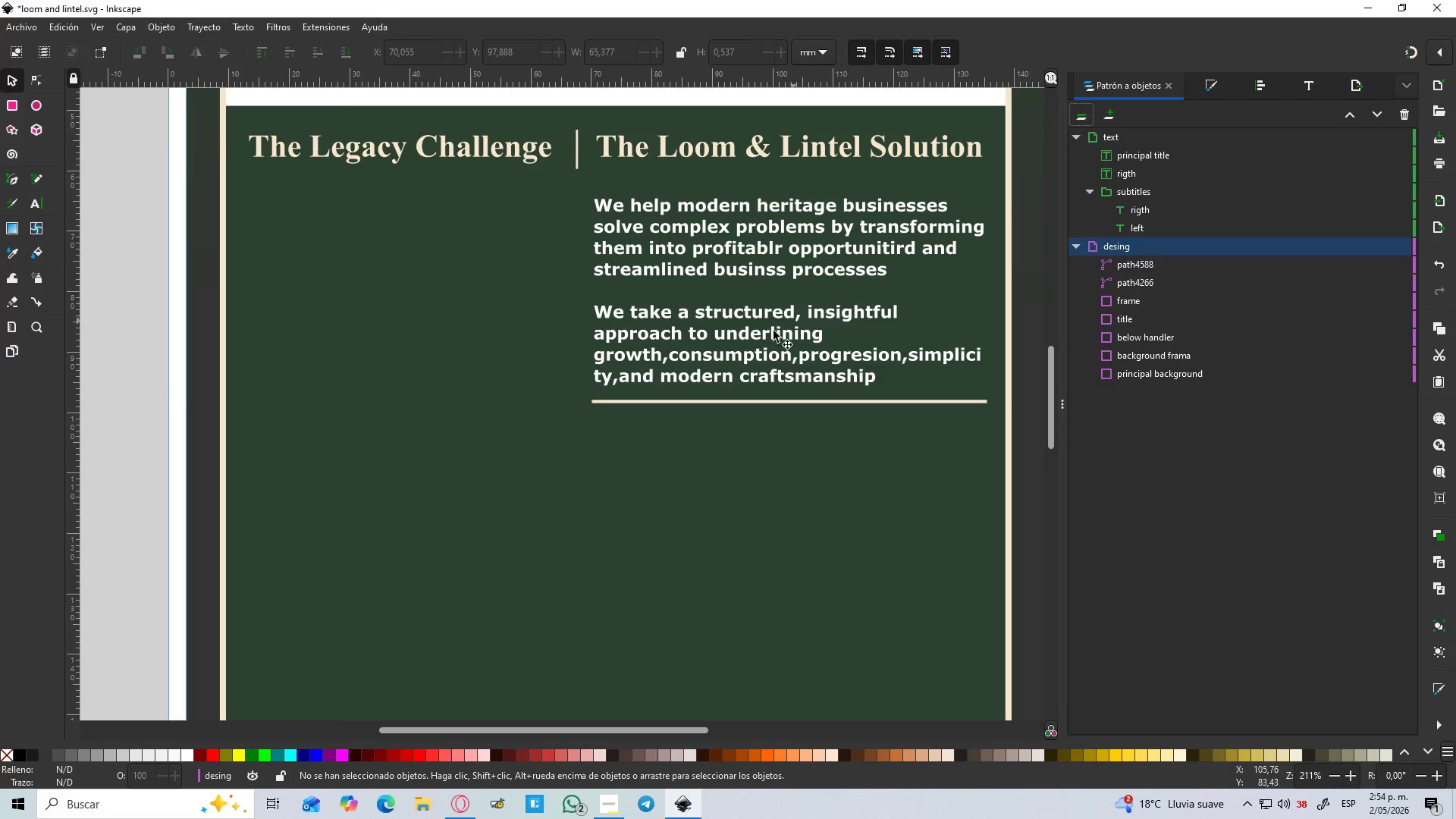 
key(T)
 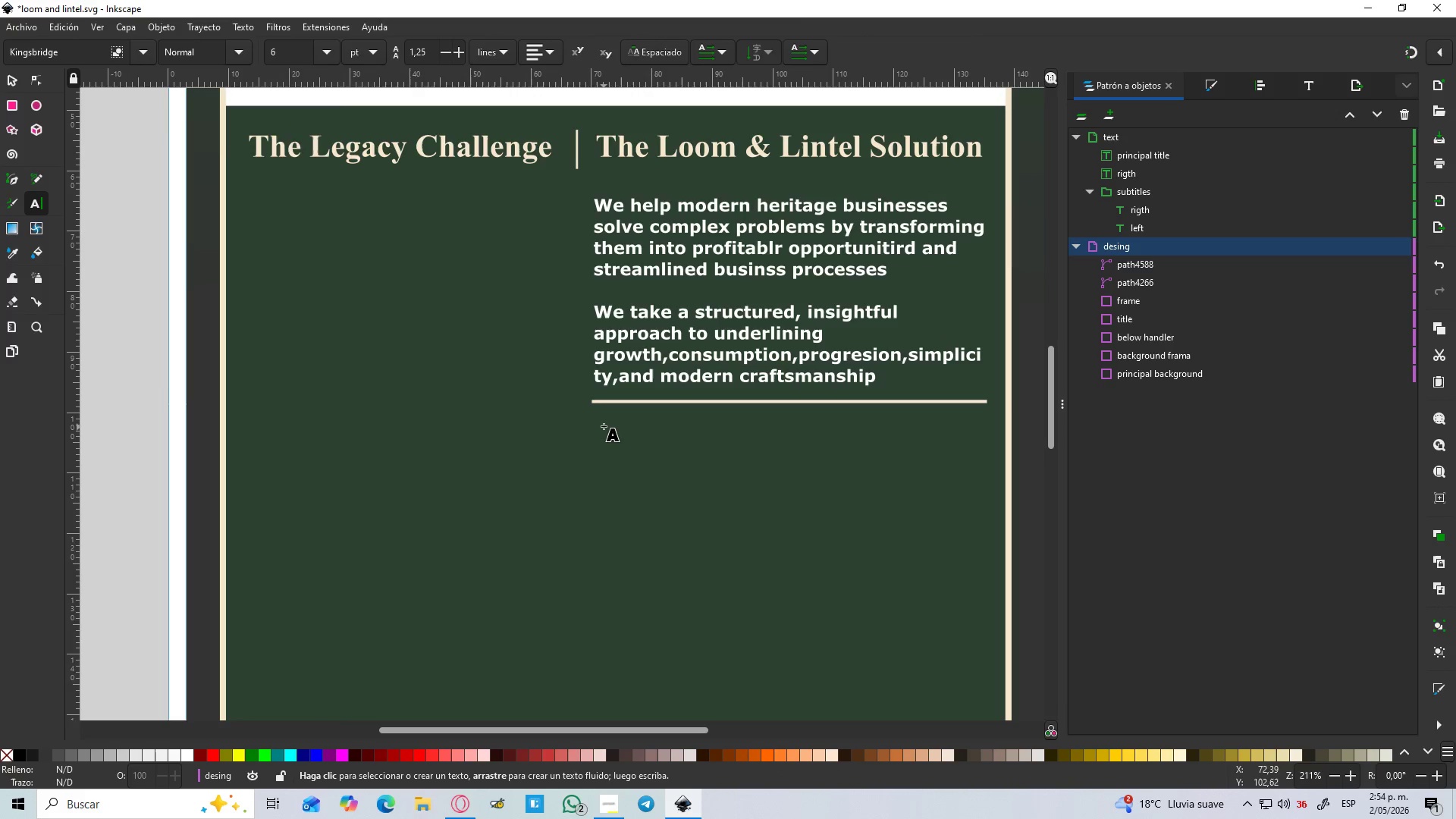 
left_click_drag(start_coordinate=[604, 425], to_coordinate=[761, 469])
 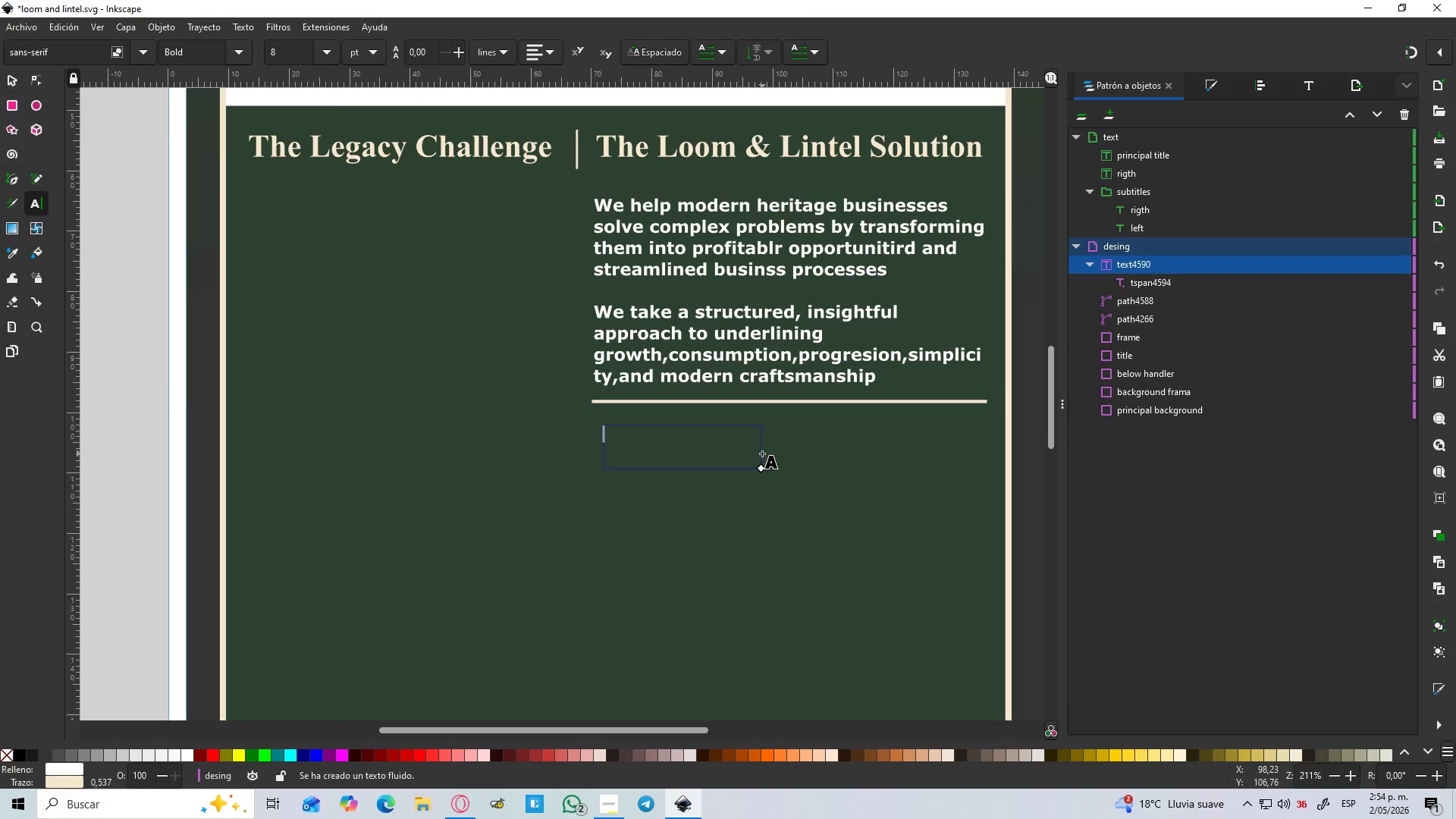 
type(CORE SERVICES)
 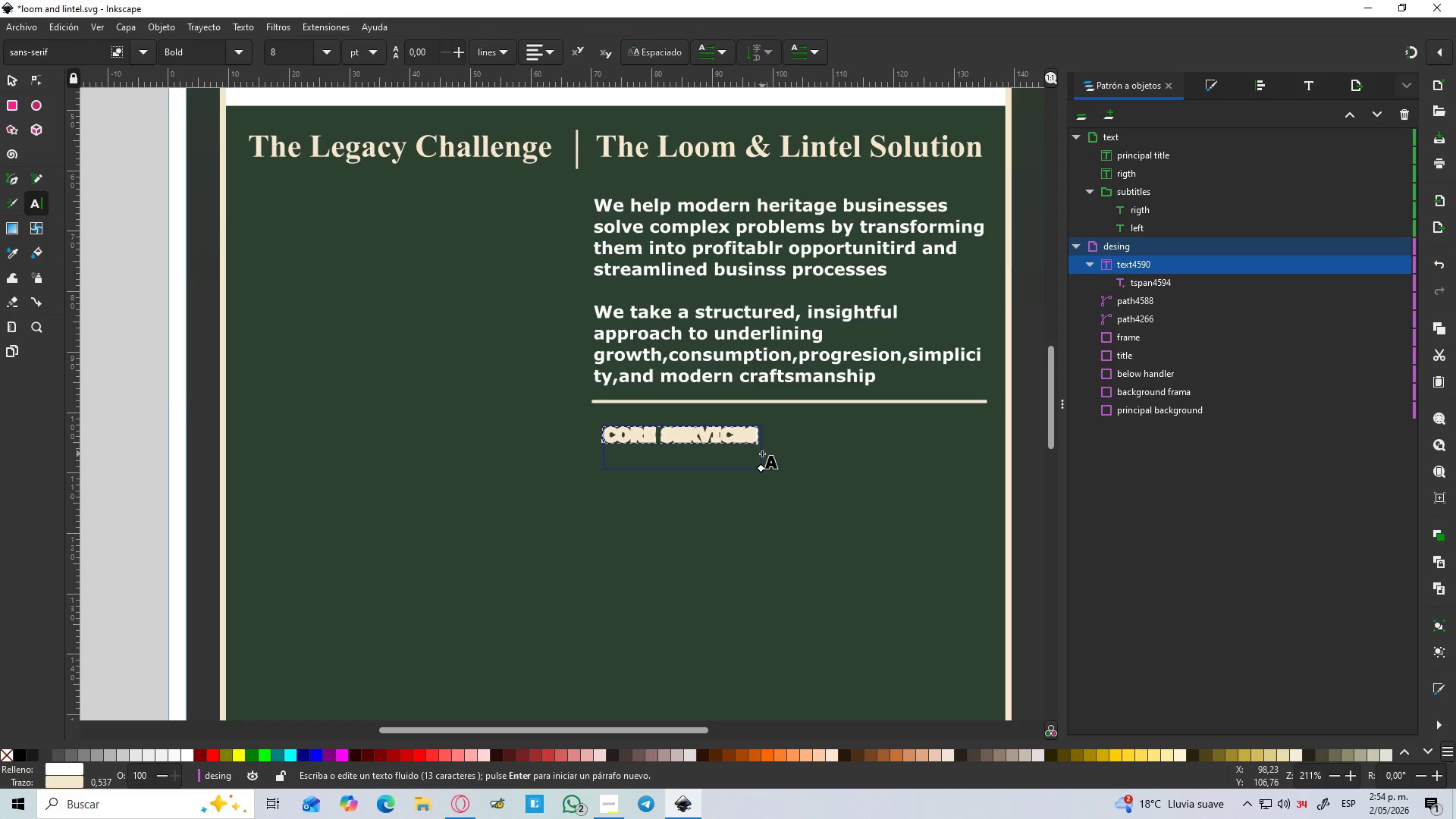 
wait(15.83)
 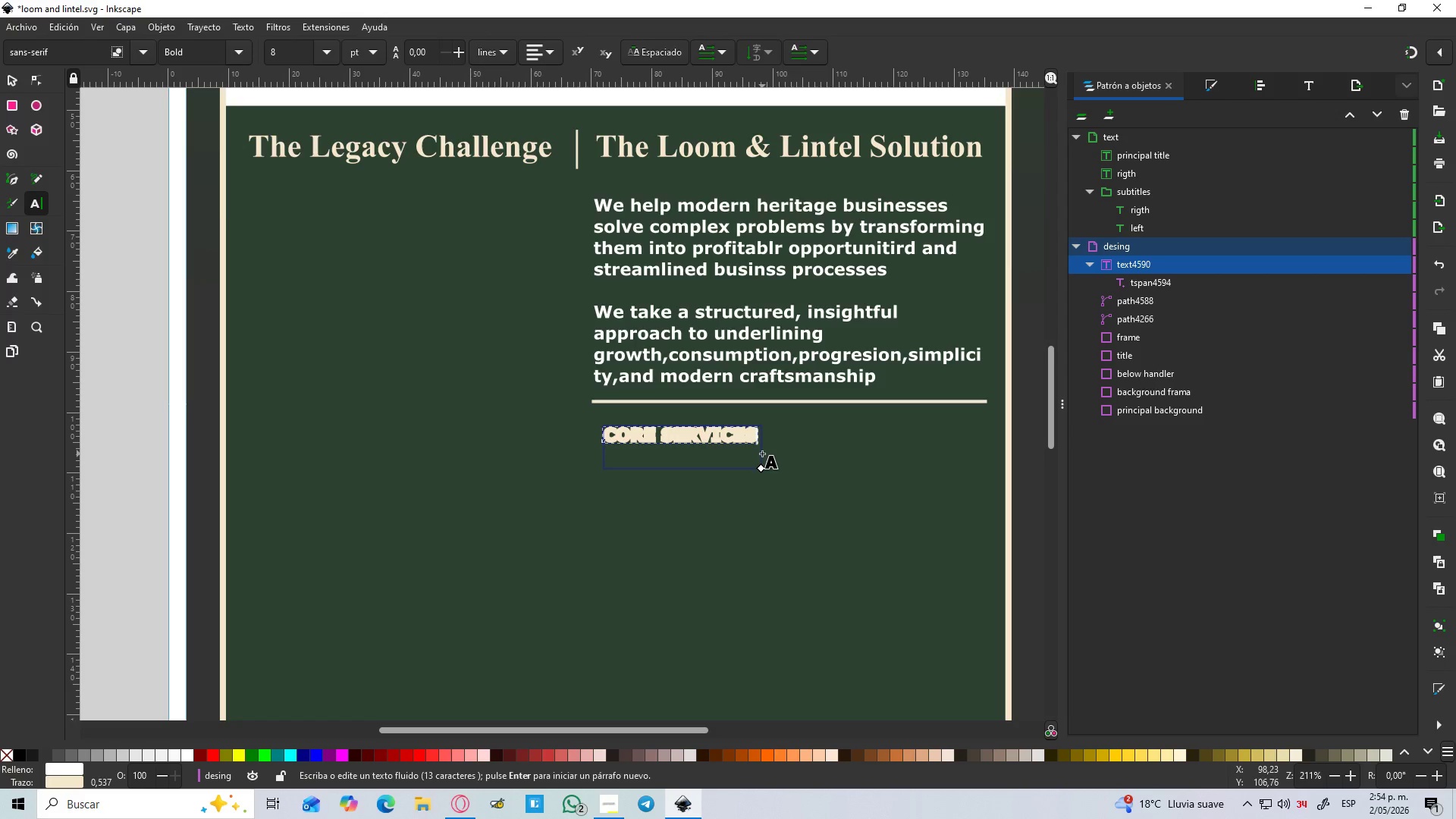 
left_click([1212, 75])
 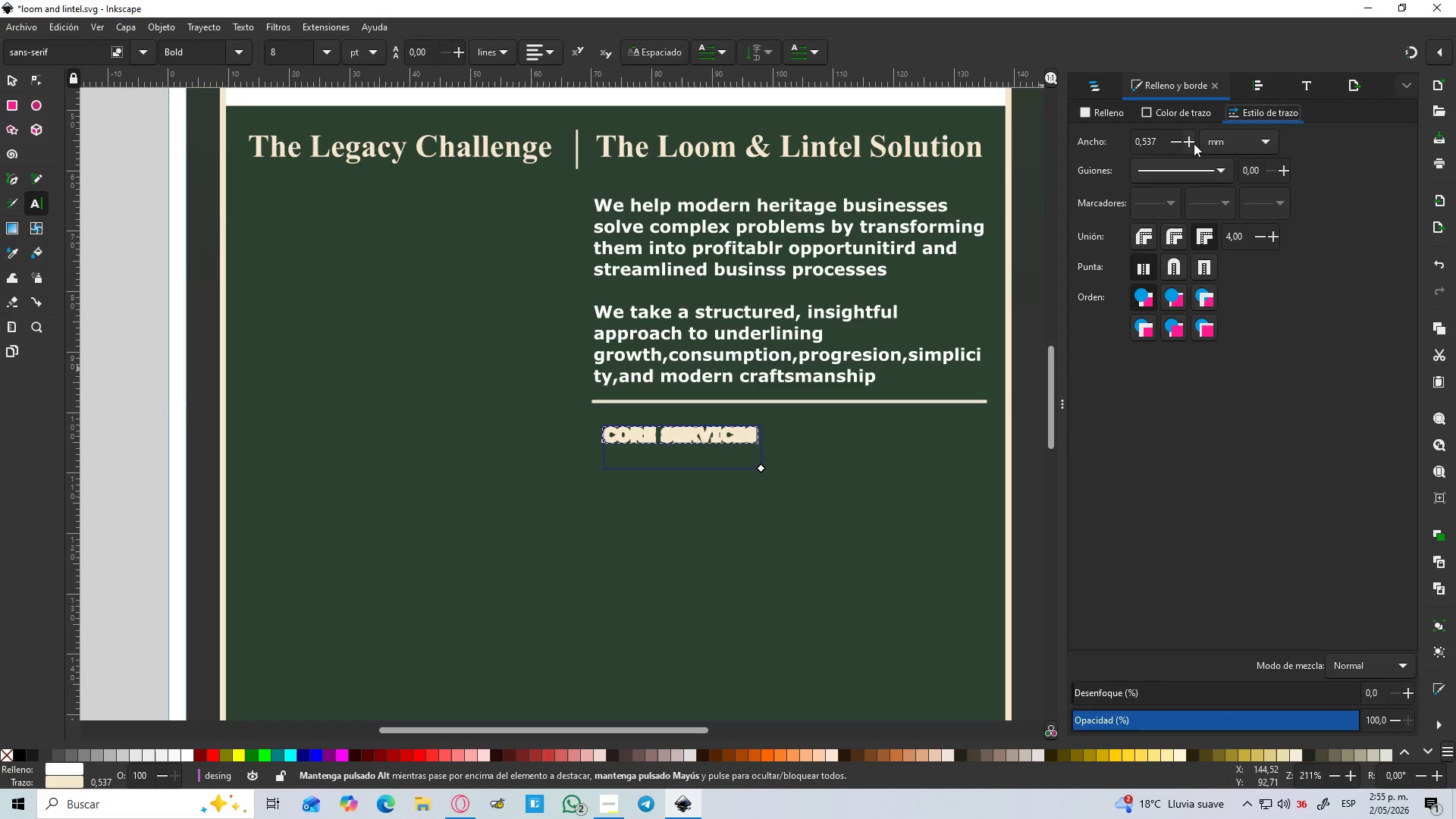 
left_click([1176, 116])
 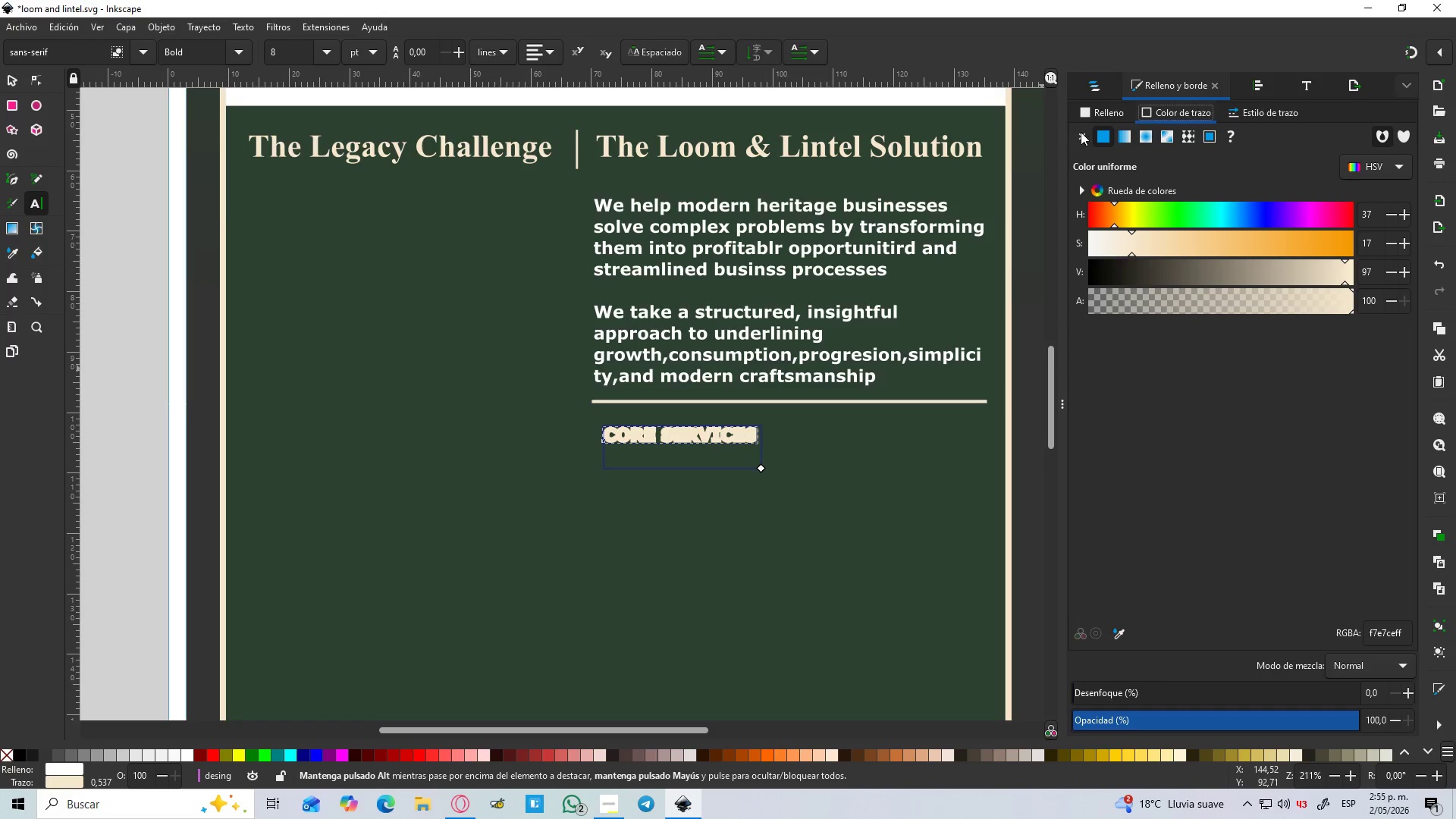 
left_click([1081, 132])
 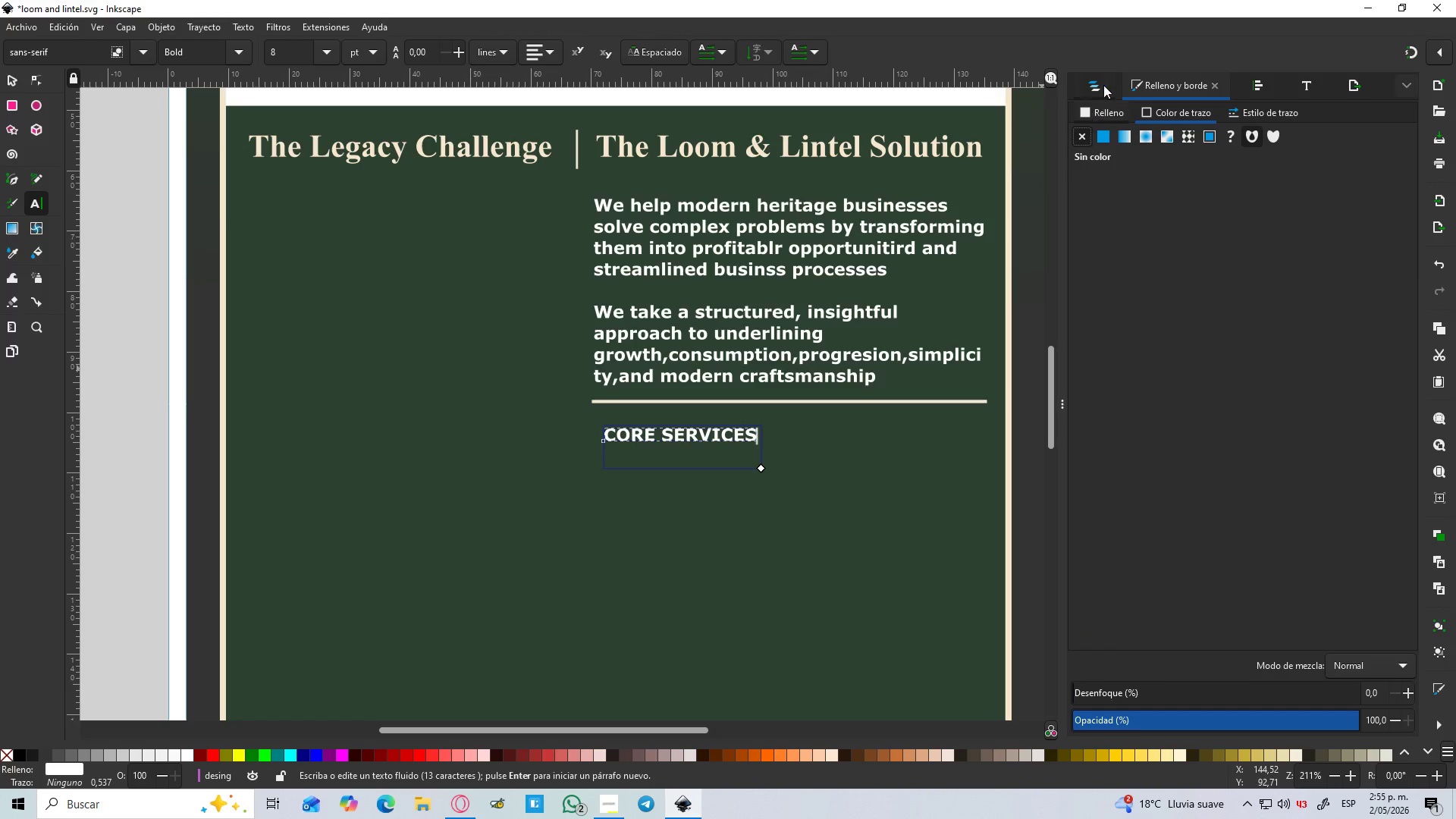 
left_click([1103, 84])
 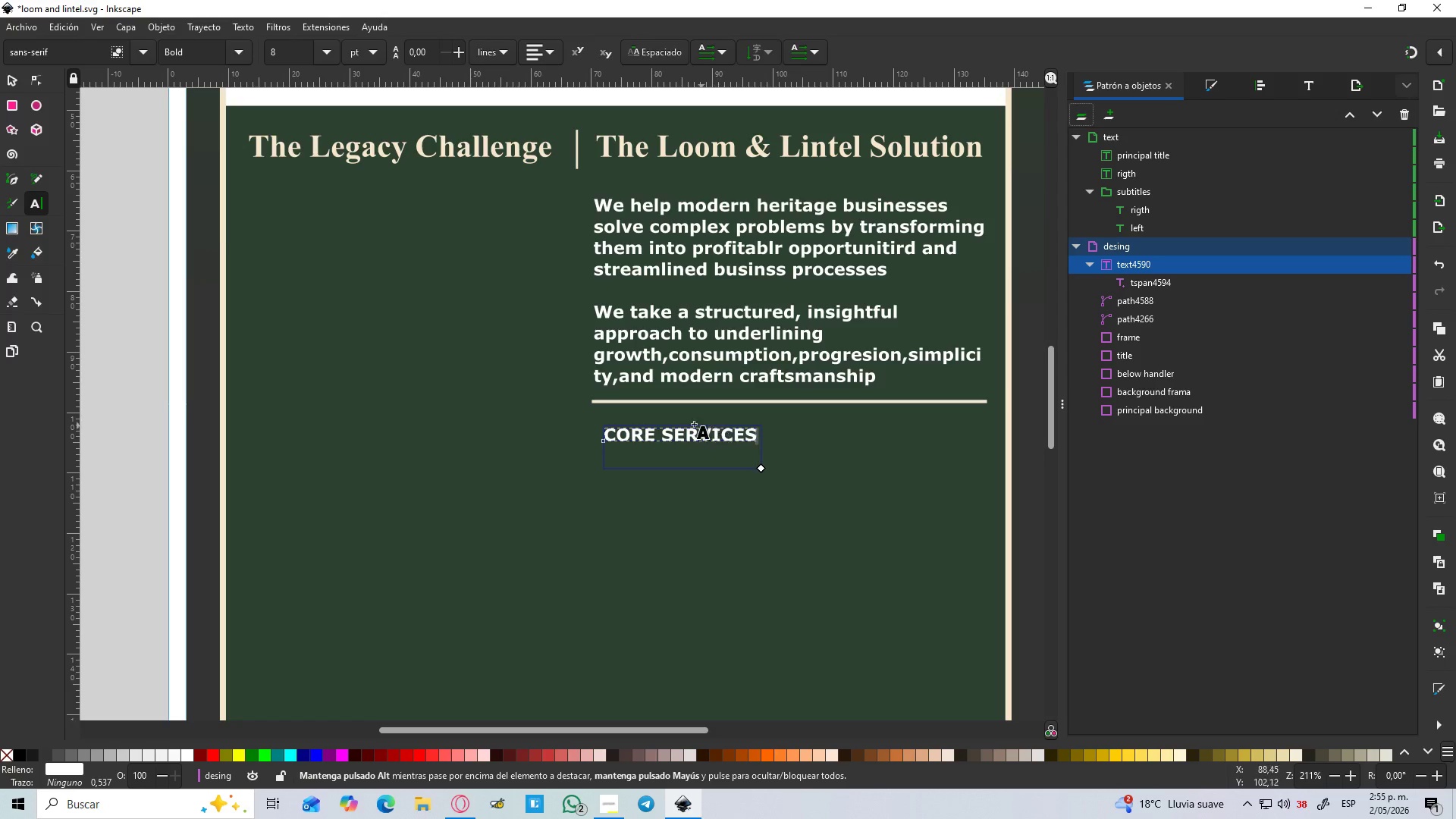 
hold_key(key=ControlLeft, duration=0.59)
 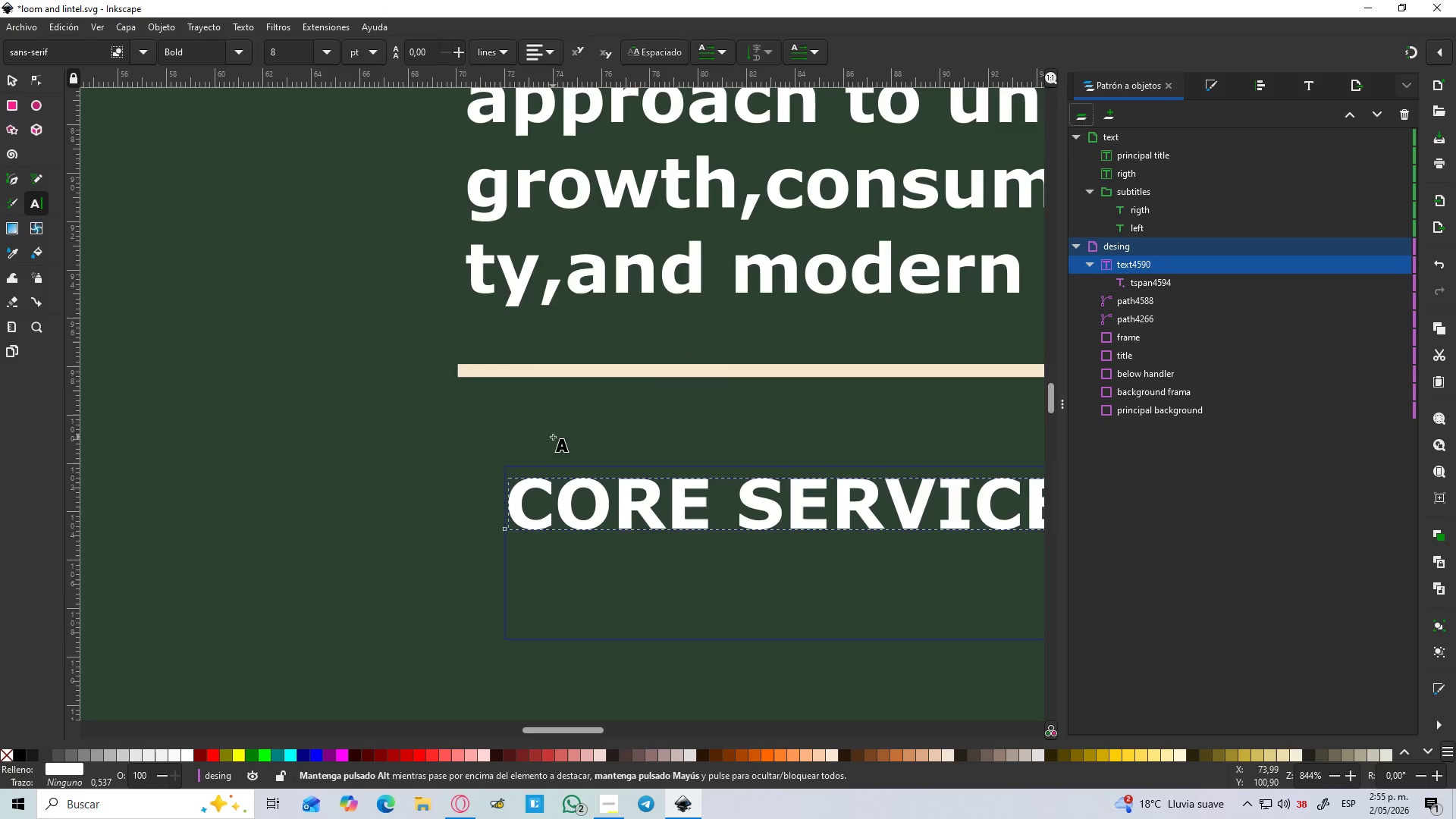 
hold_key(key=ControlLeft, duration=2.52)
 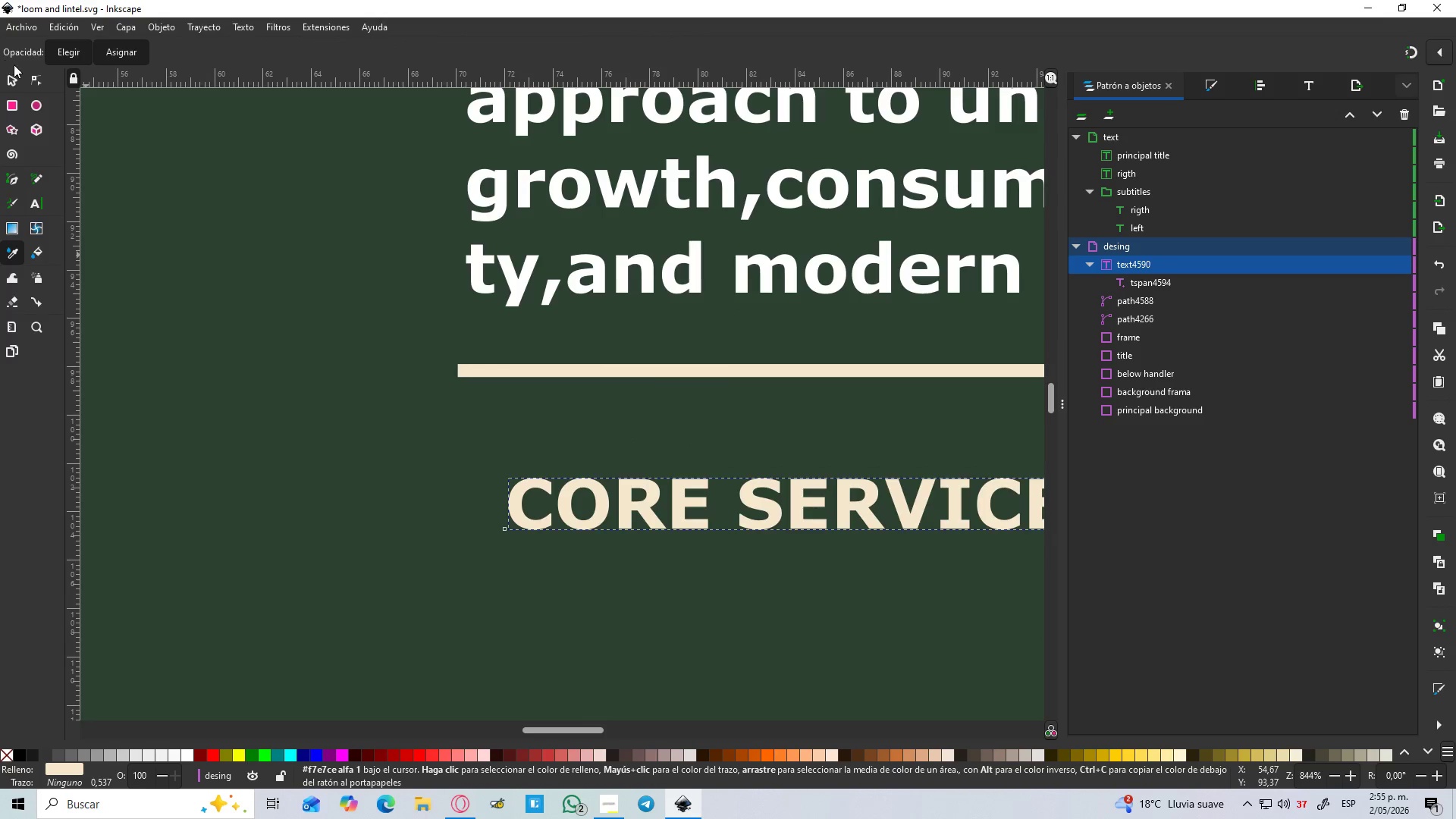 
scroll: coordinate [636, 412], scroll_direction: up, amount: 4.0
 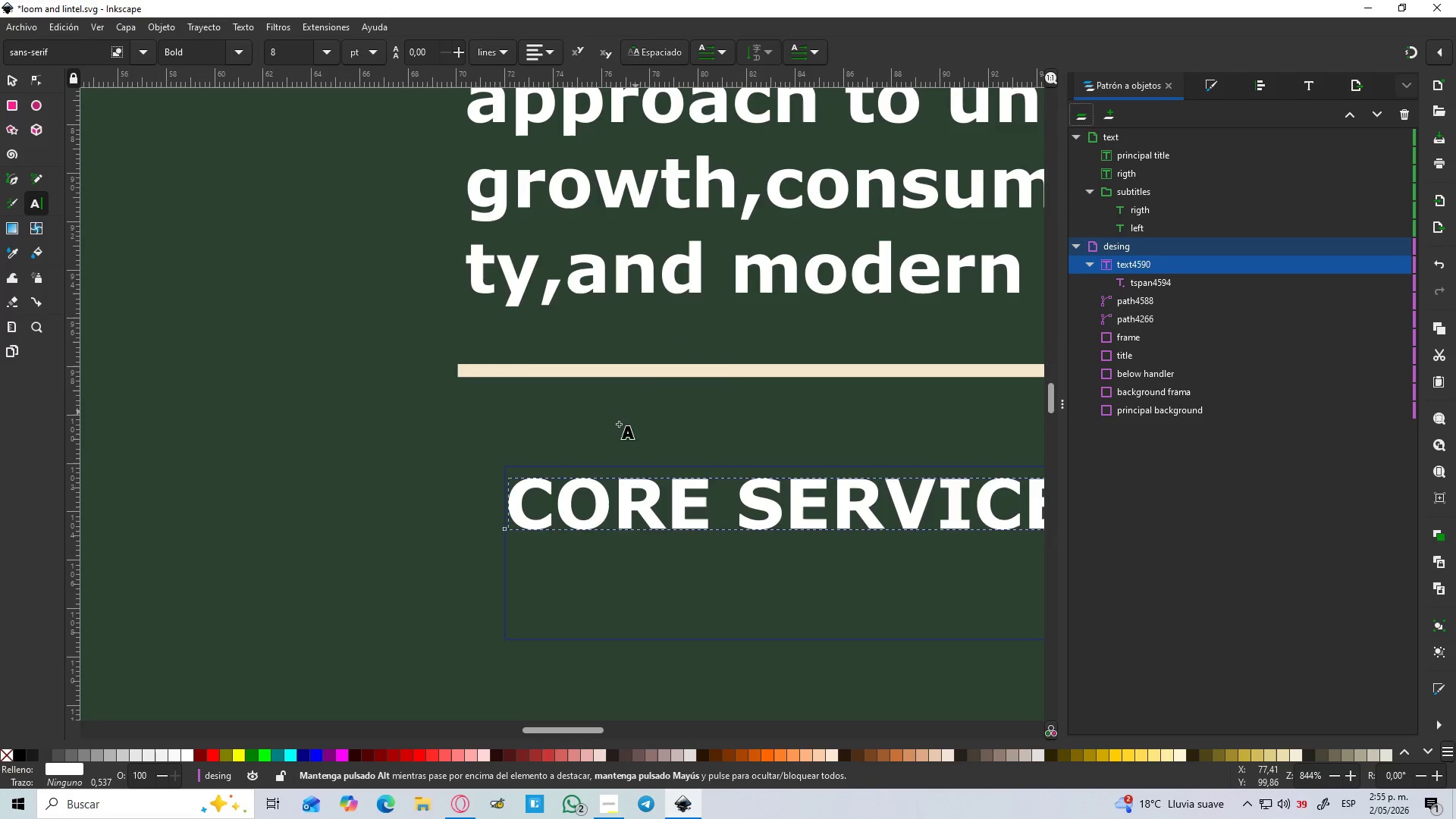 
key(D)
 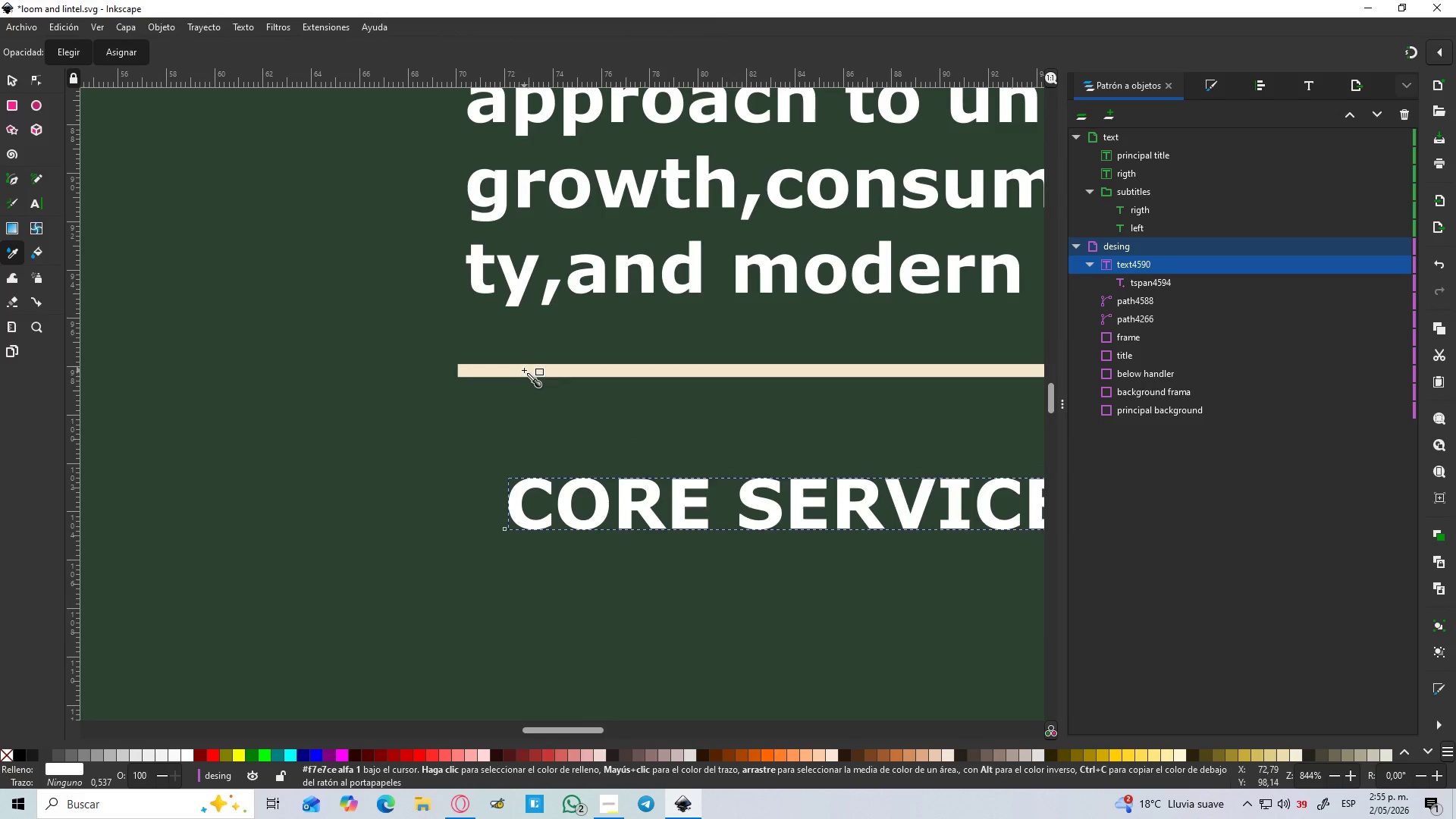 
left_click([524, 370])
 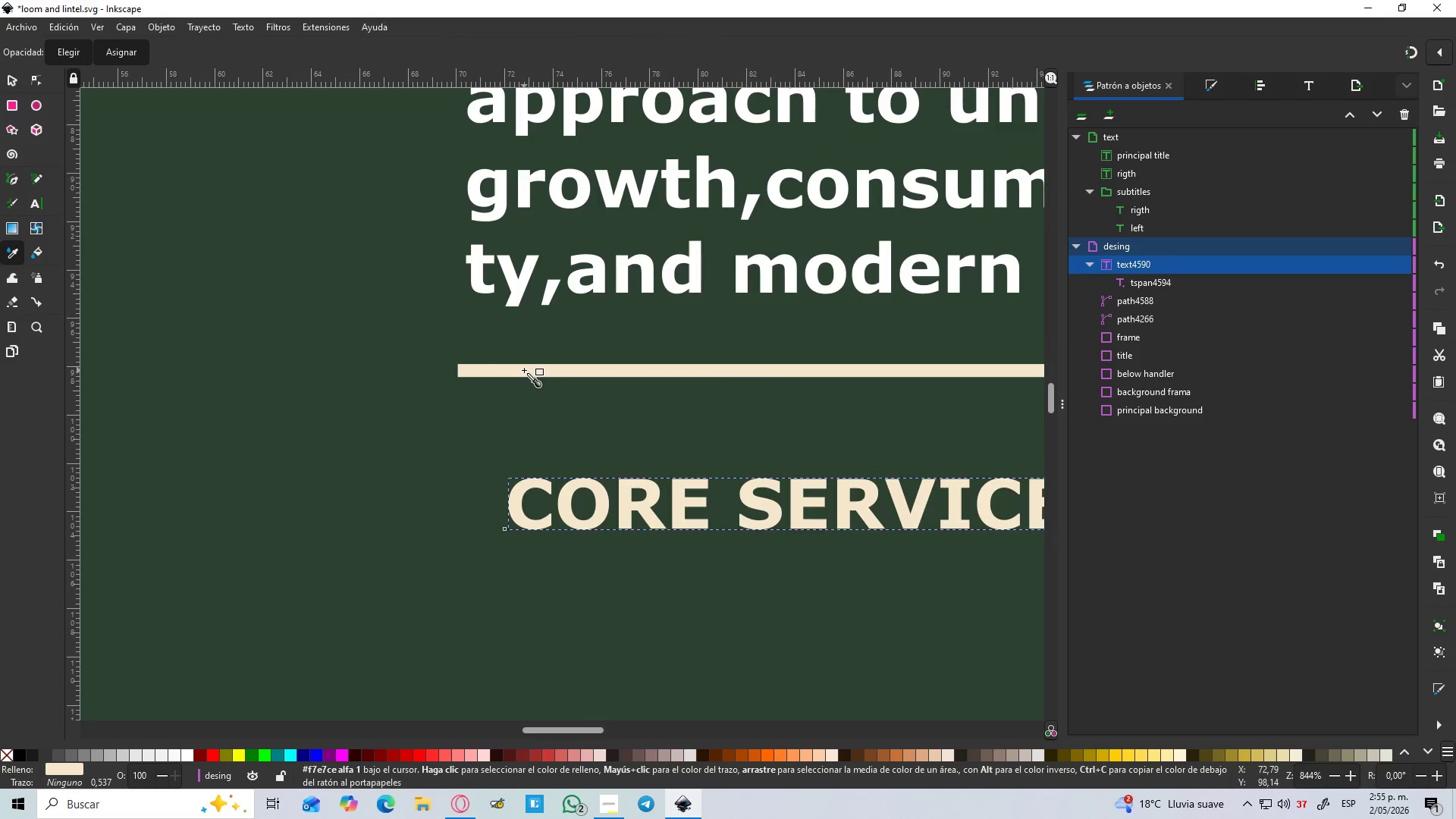 
hold_key(key=ControlLeft, duration=1.14)
left_click([9, 82])
 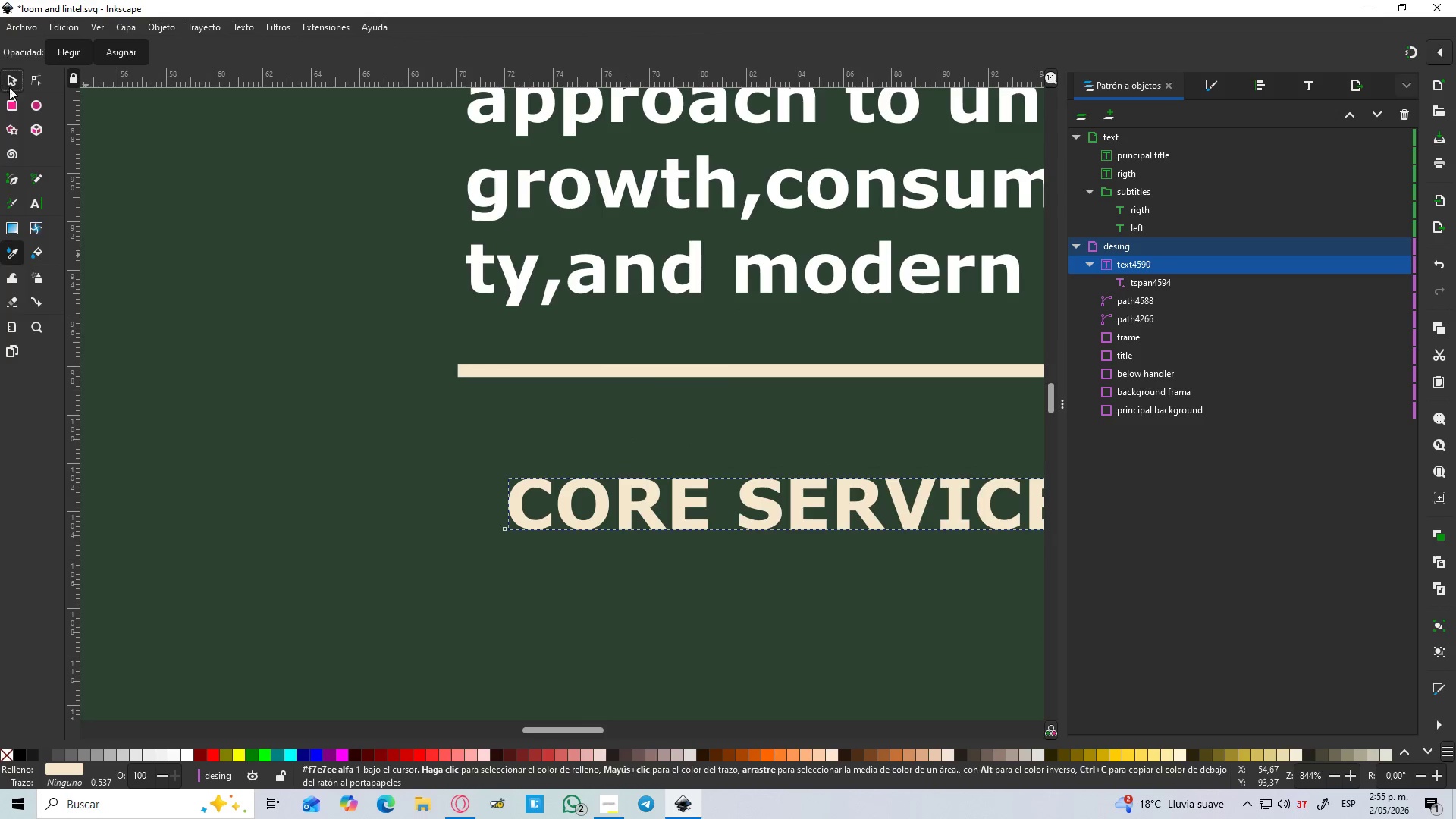 
hold_key(key=ControlLeft, duration=1.5)
left_click_drag(start_coordinate=[572, 504], to_coordinate=[517, 501])
 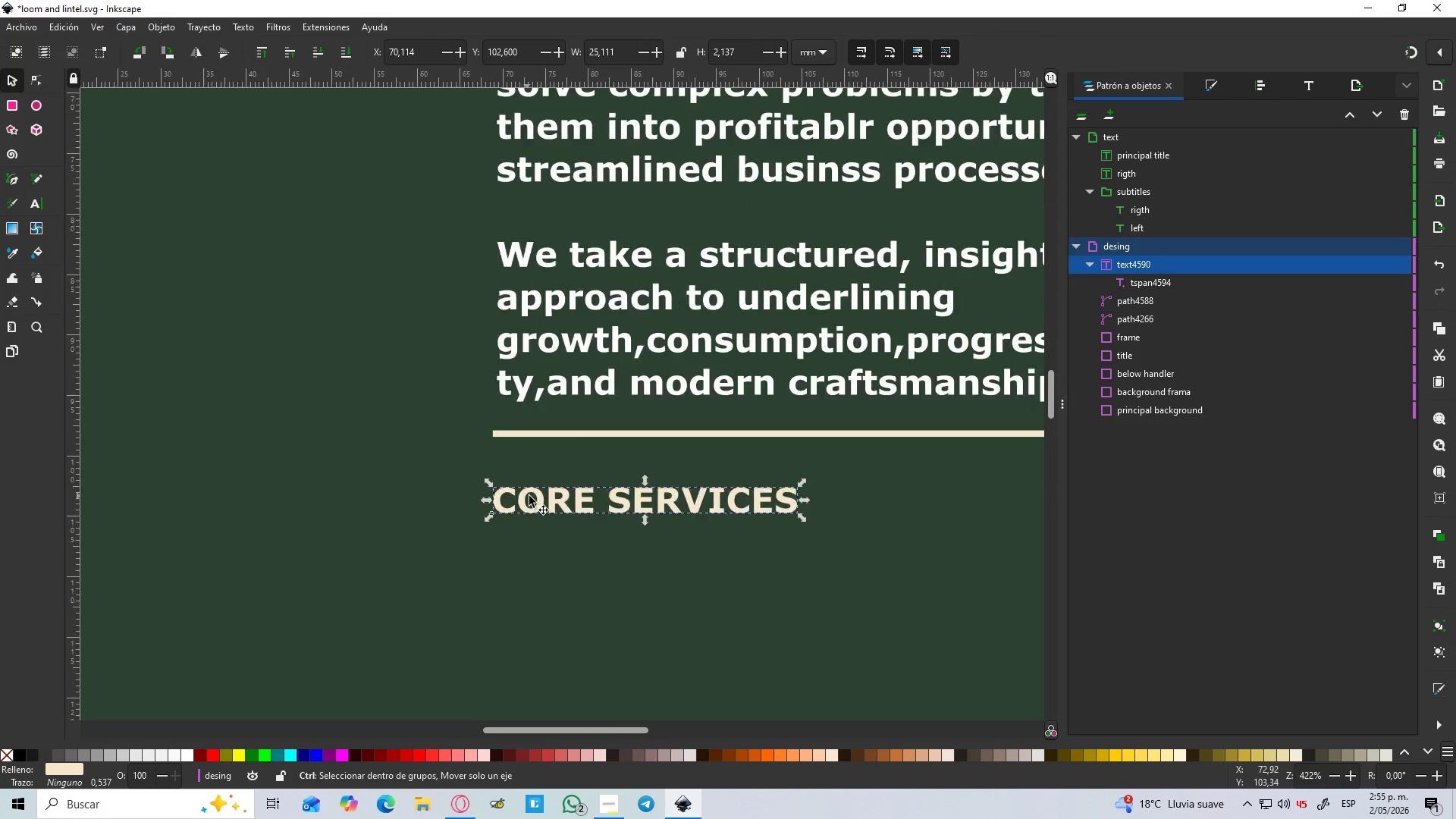 
hold_key(key=ControlLeft, duration=0.45)
 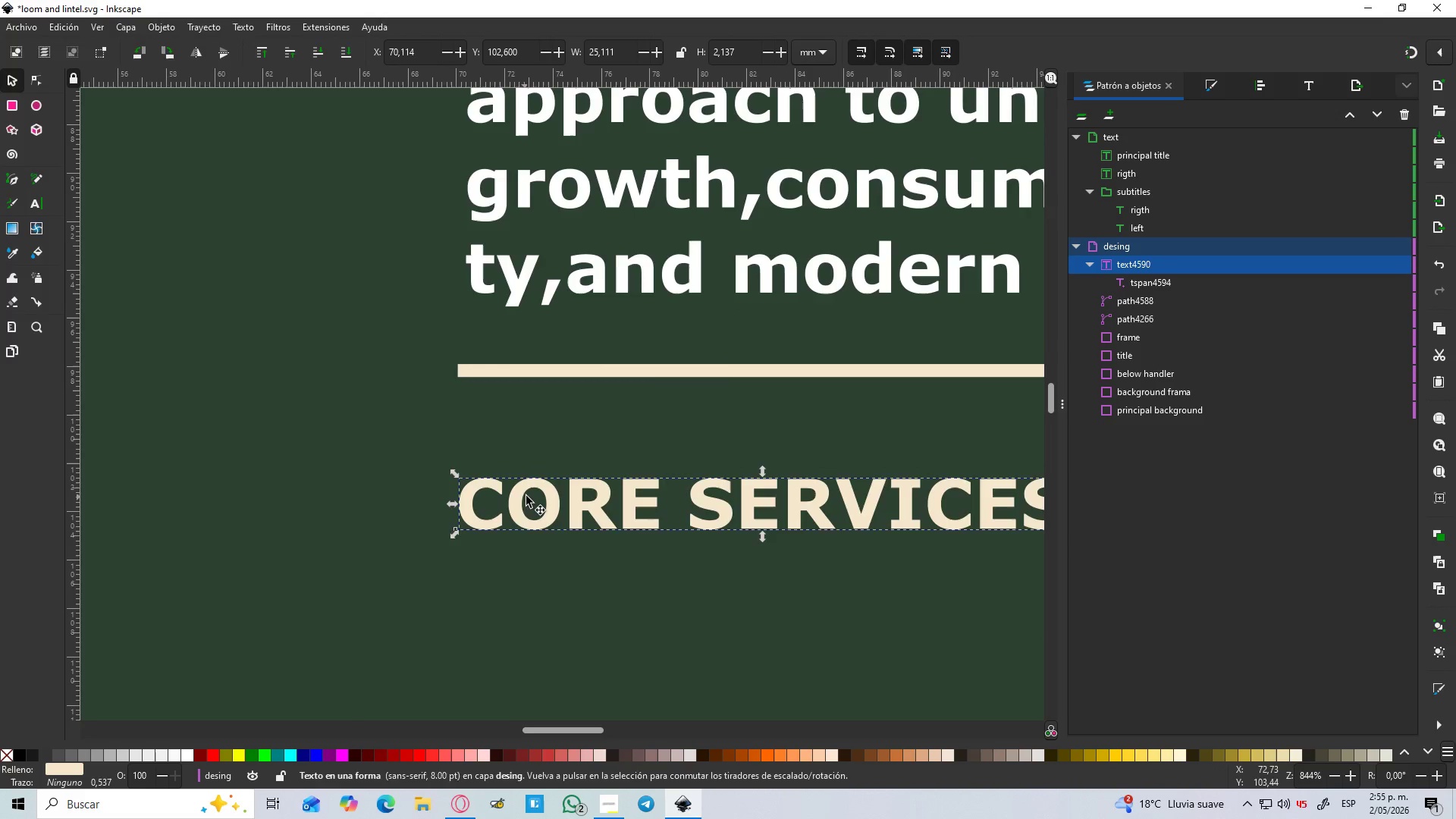 
hold_key(key=ControlLeft, duration=1.2)
scroll: coordinate [762, 525], scroll_direction: down, amount: 6.0
 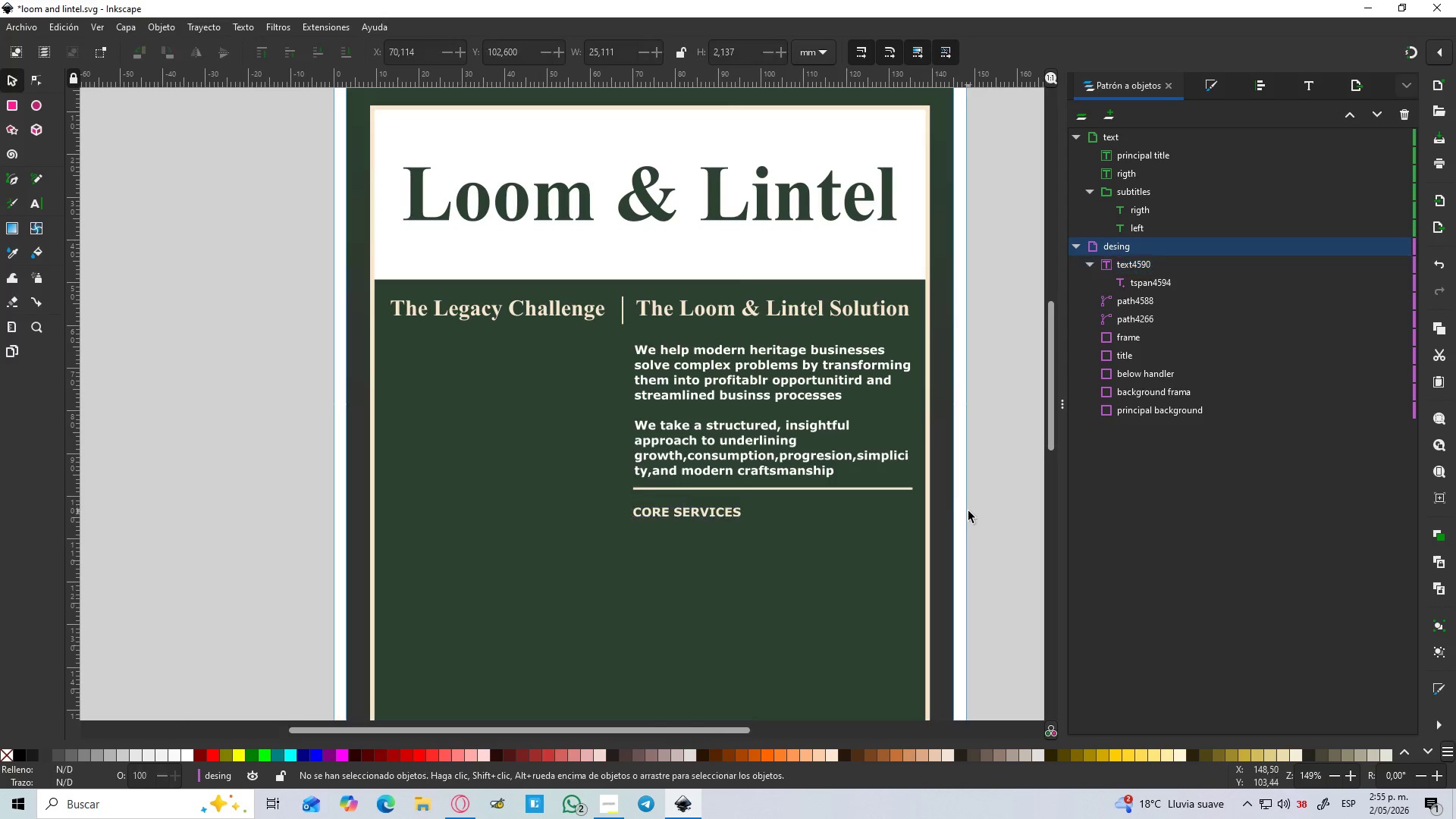 
hold_key(key=ControlLeft, duration=1.5)
 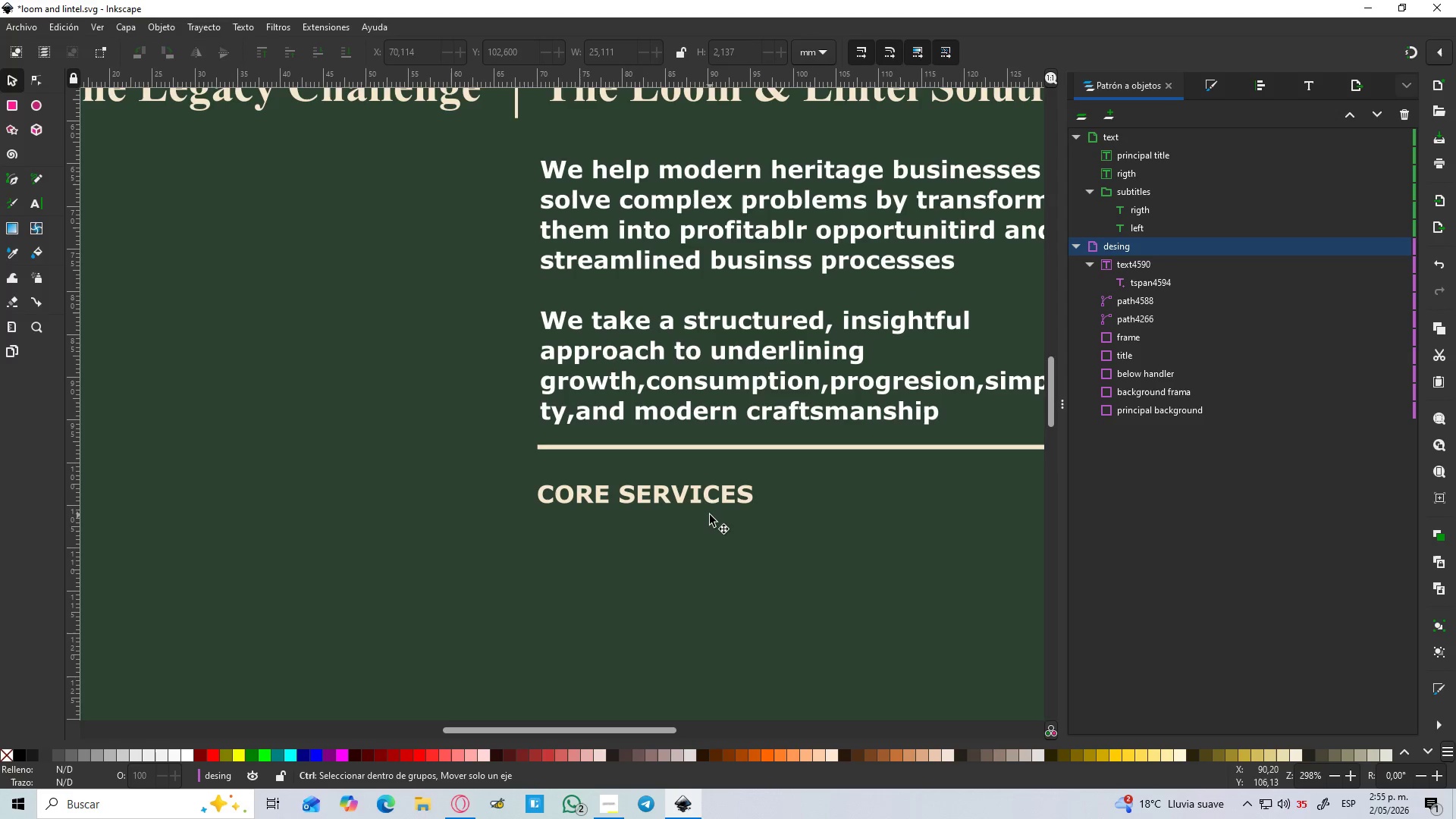 
hold_key(key=ControlLeft, duration=0.75)
 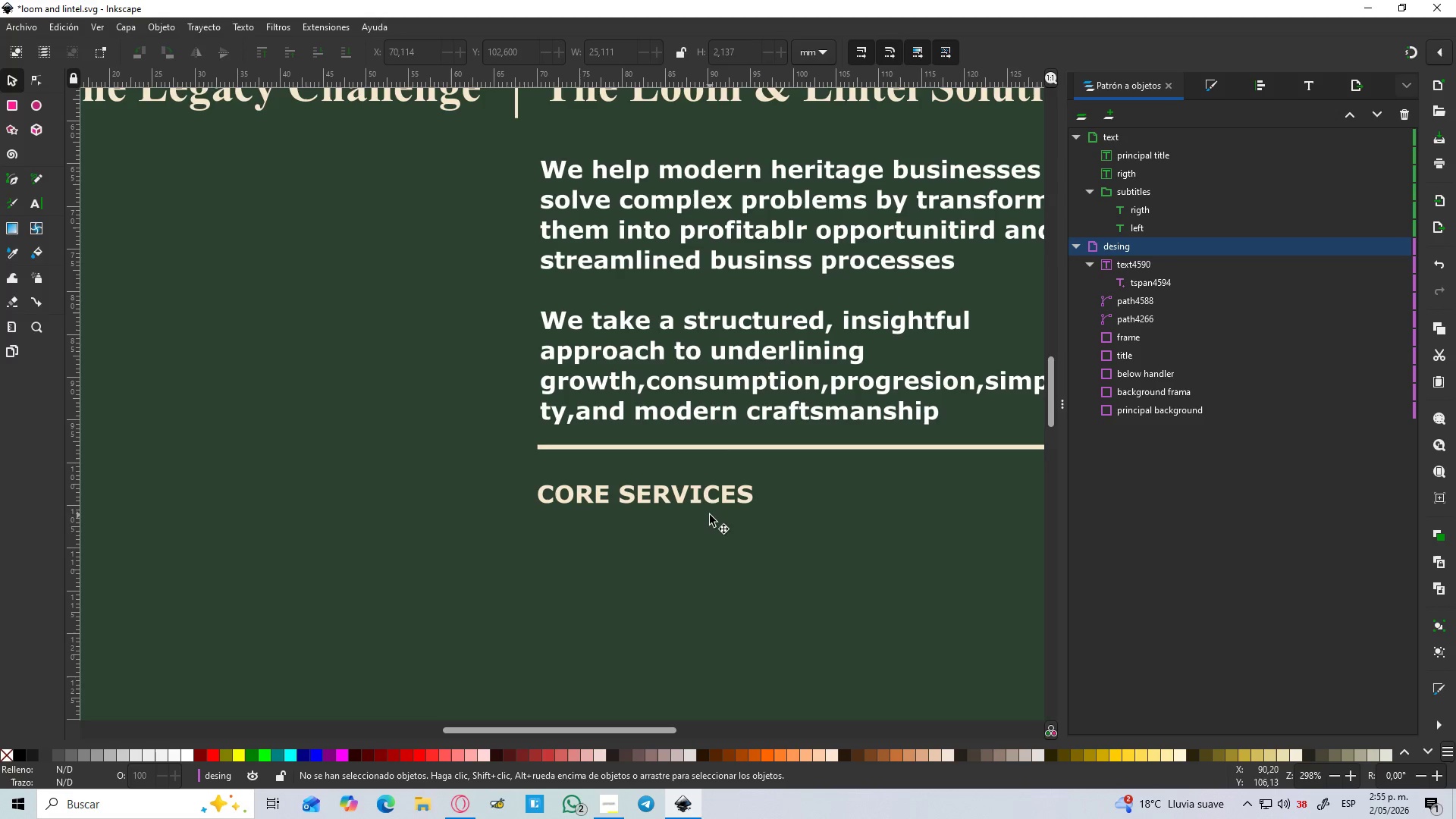 
scroll: coordinate [710, 515], scroll_direction: up, amount: 2.0
 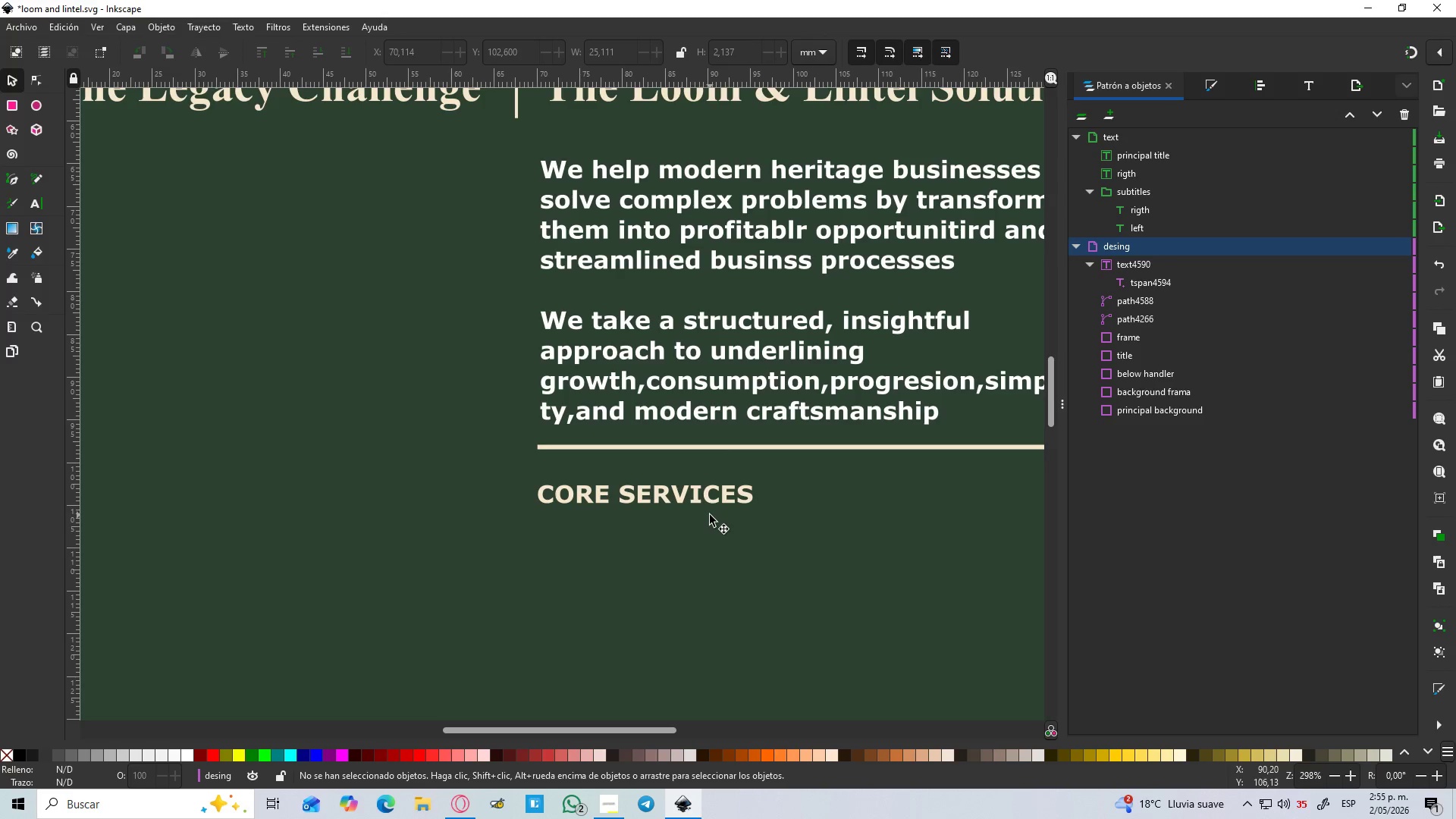 
left_click([613, 490])
 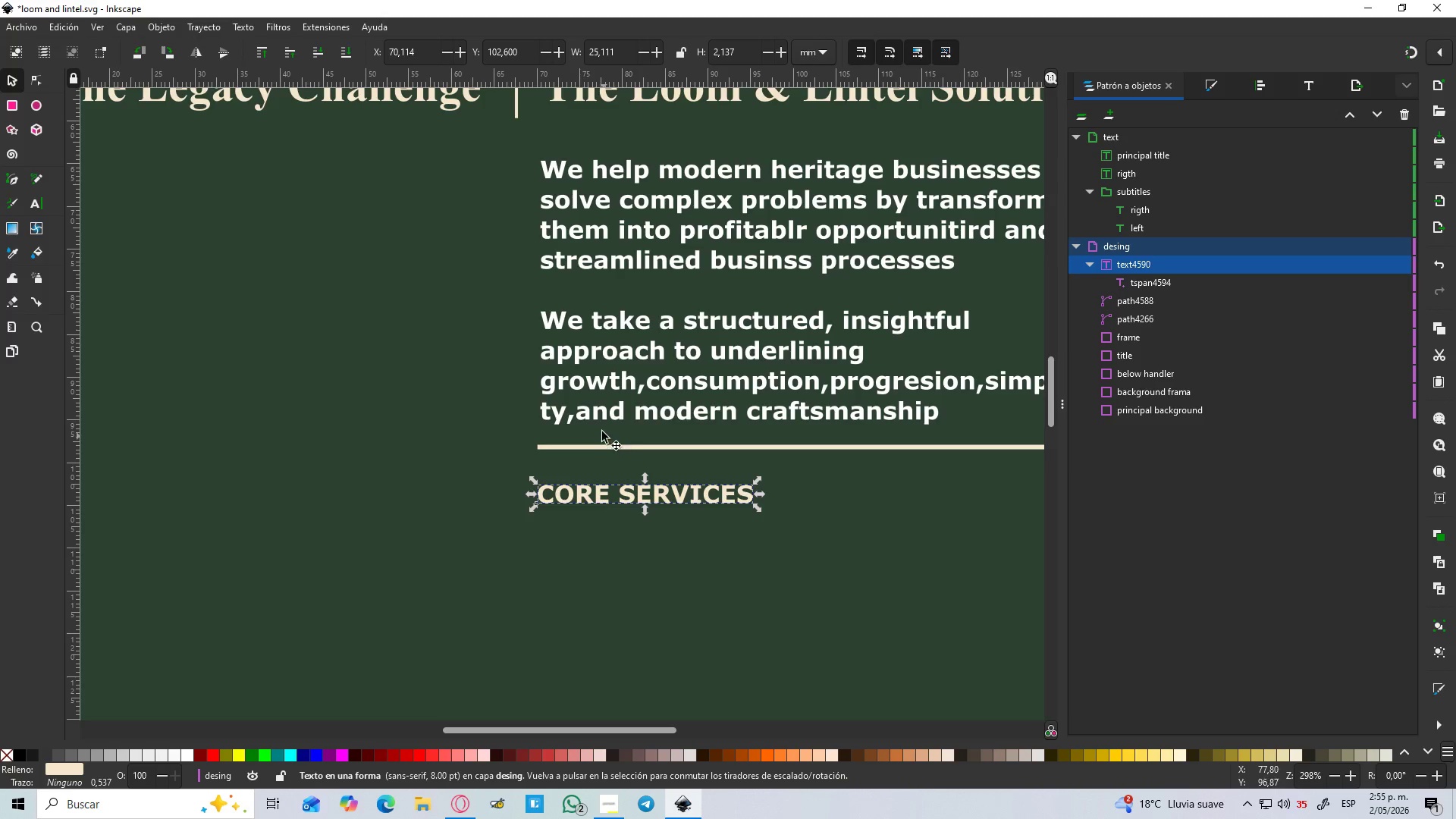 
hold_key(key=ShiftLeft, duration=0.72)
left_click([597, 418])
 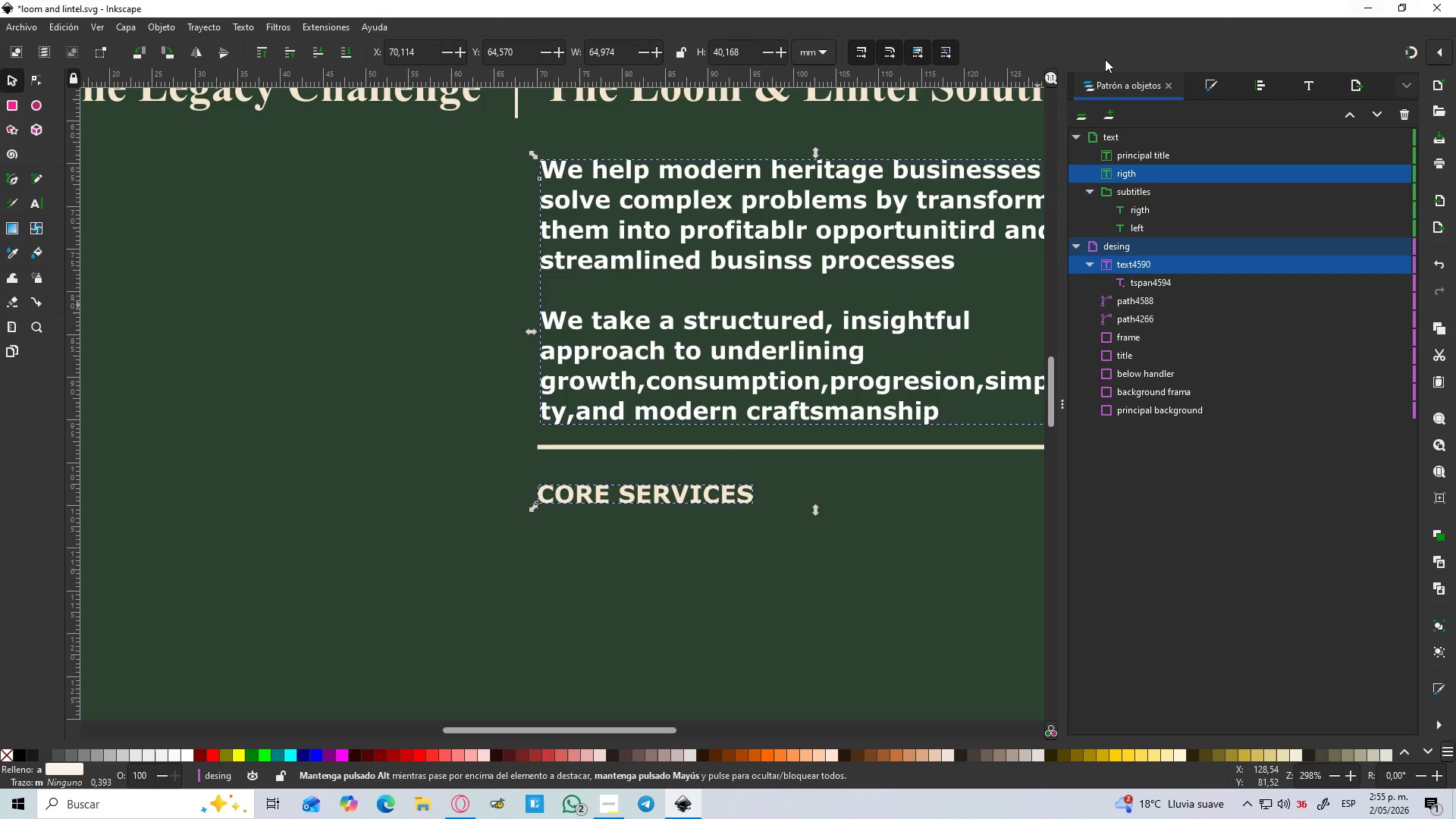 
left_click([1206, 86])
 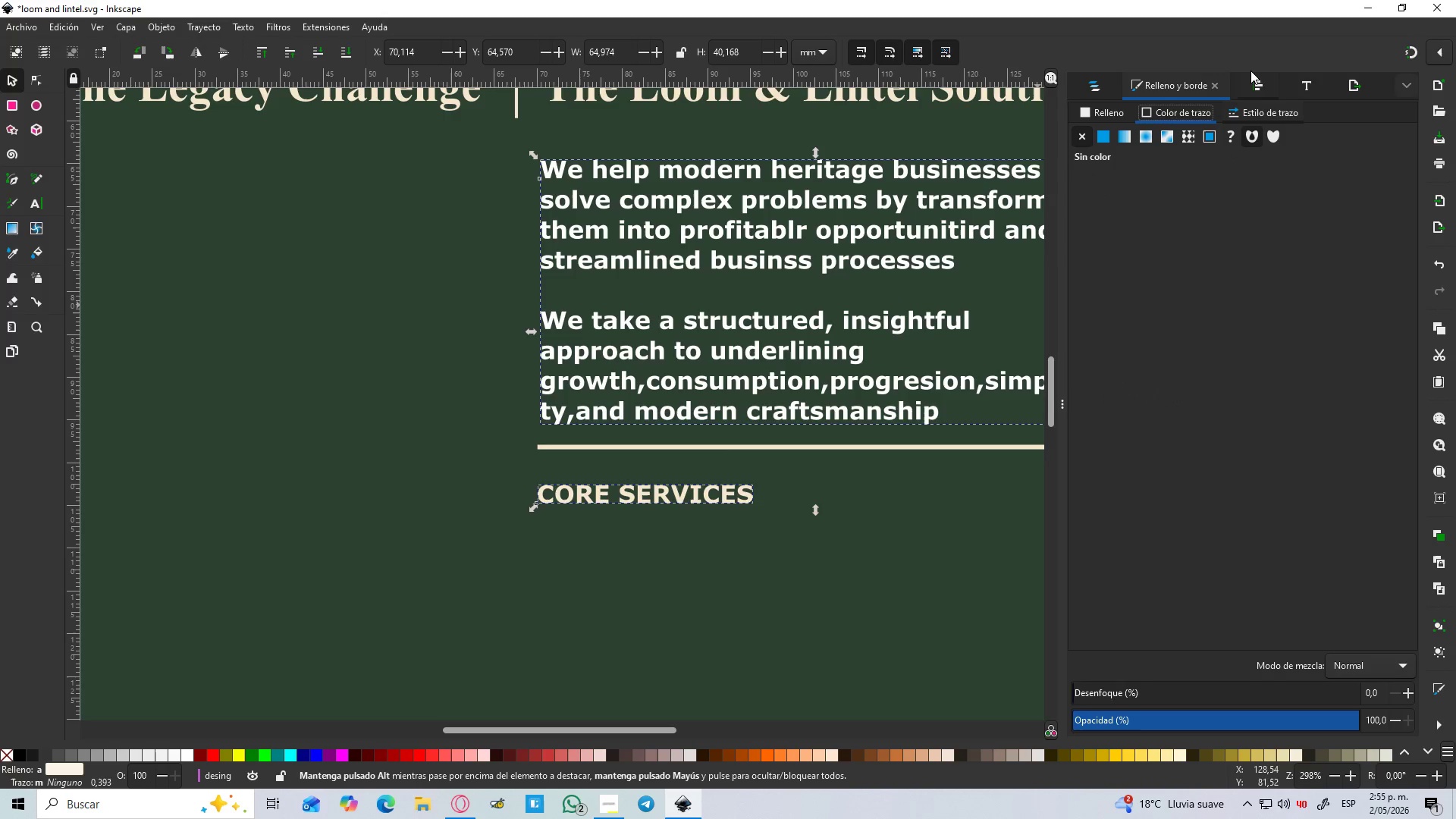 
left_click([1260, 83])
 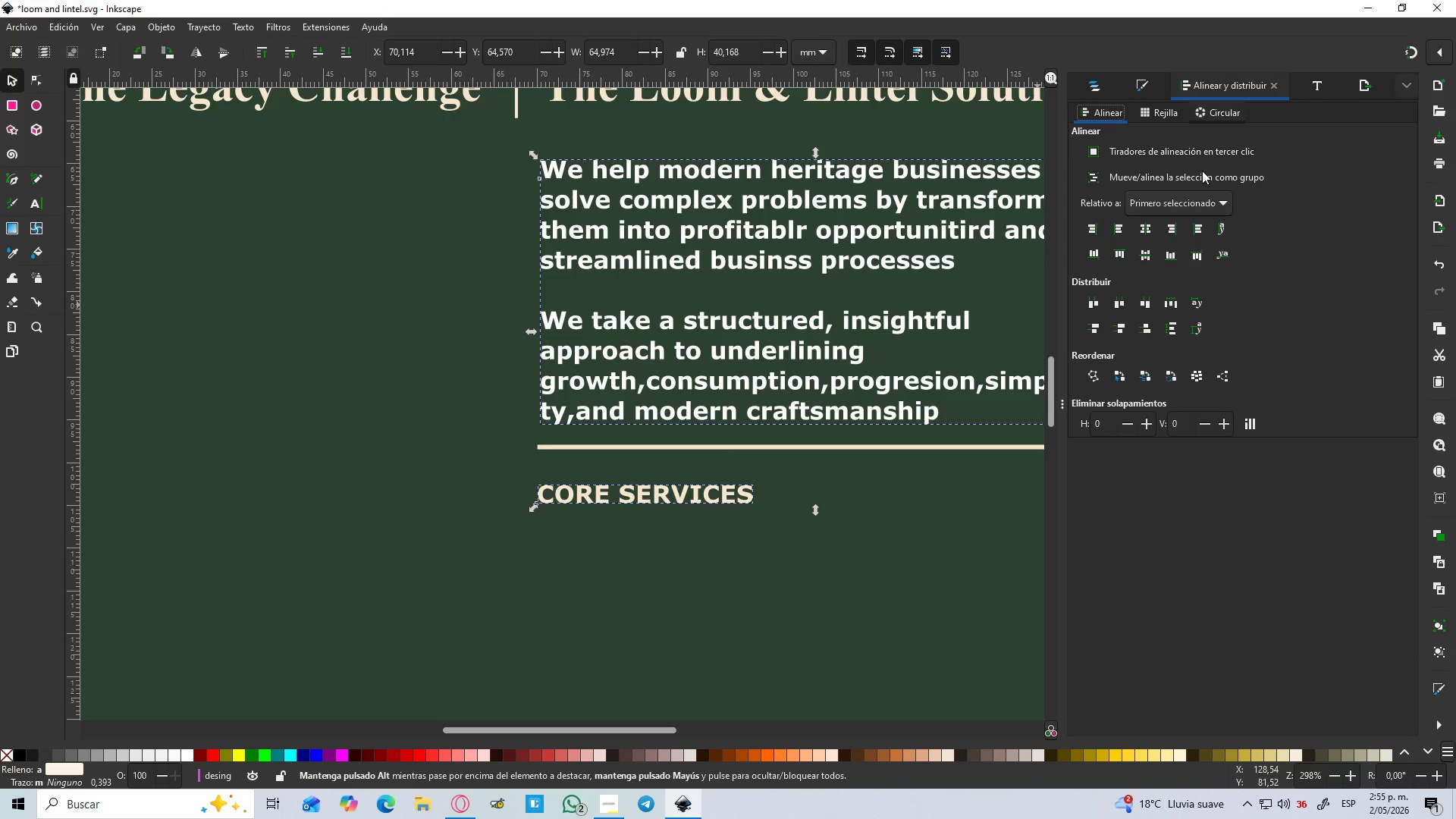 
left_click([1204, 199])
 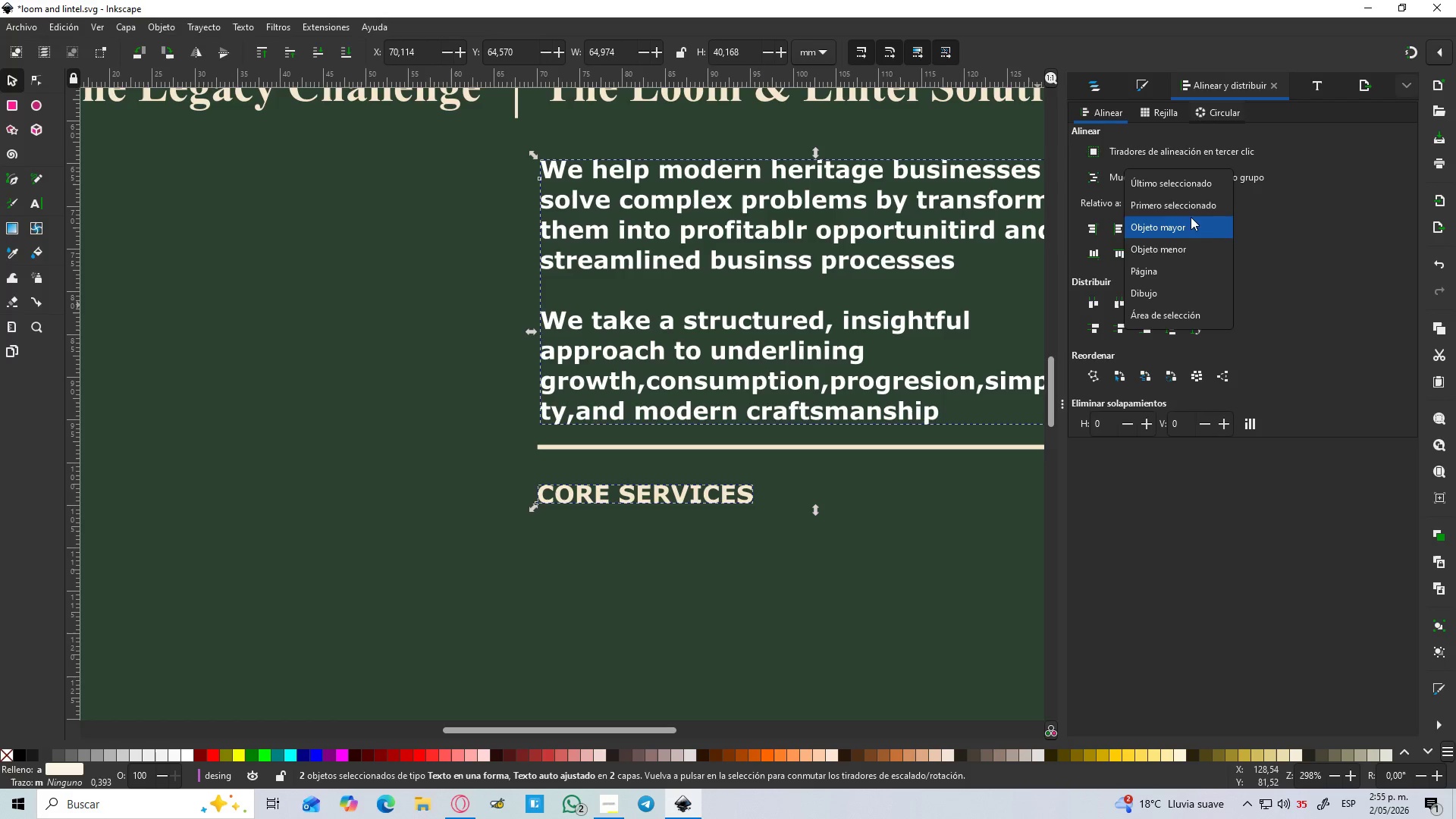 
left_click([1171, 184])
 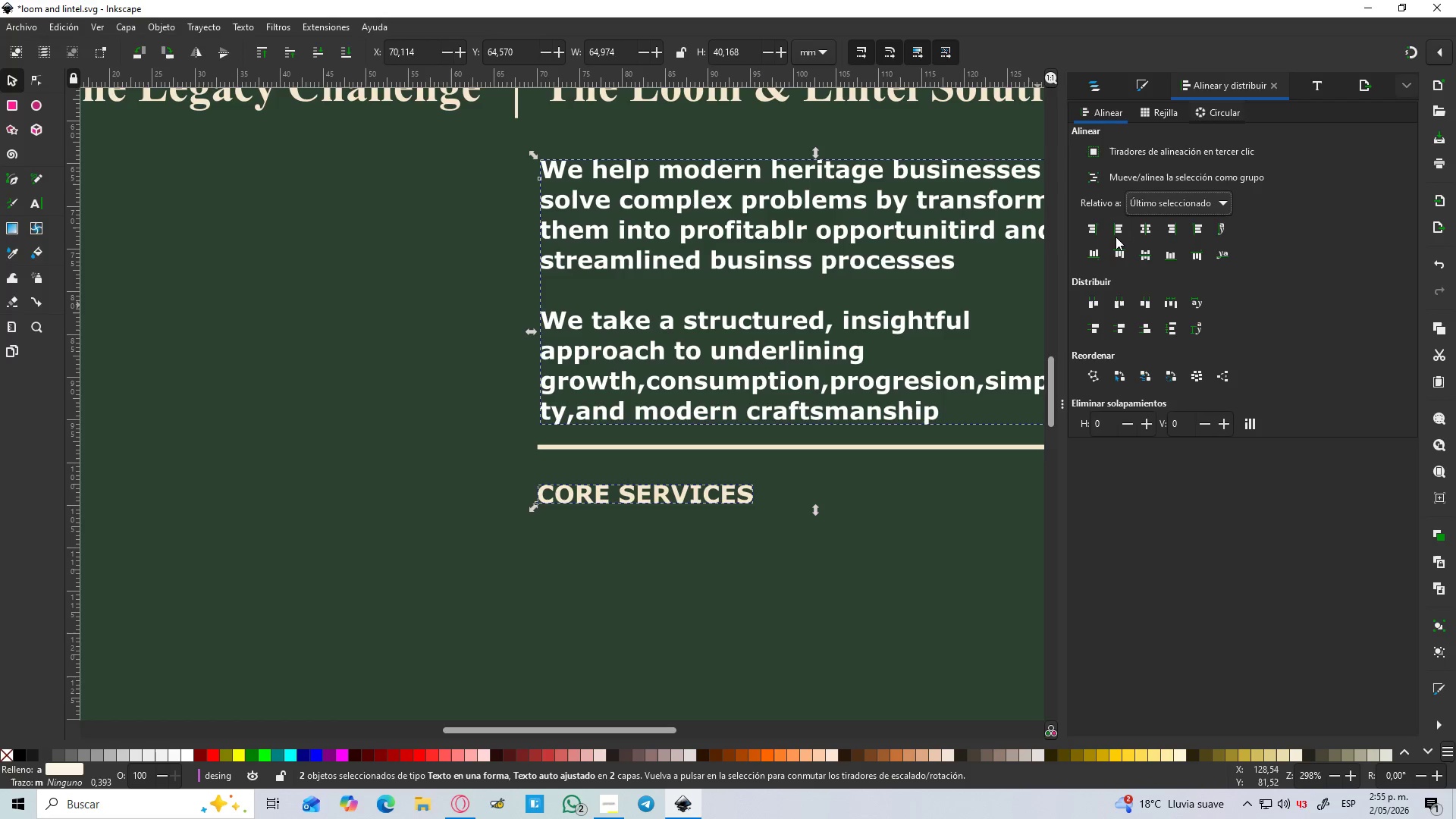 
left_click([1116, 237])
 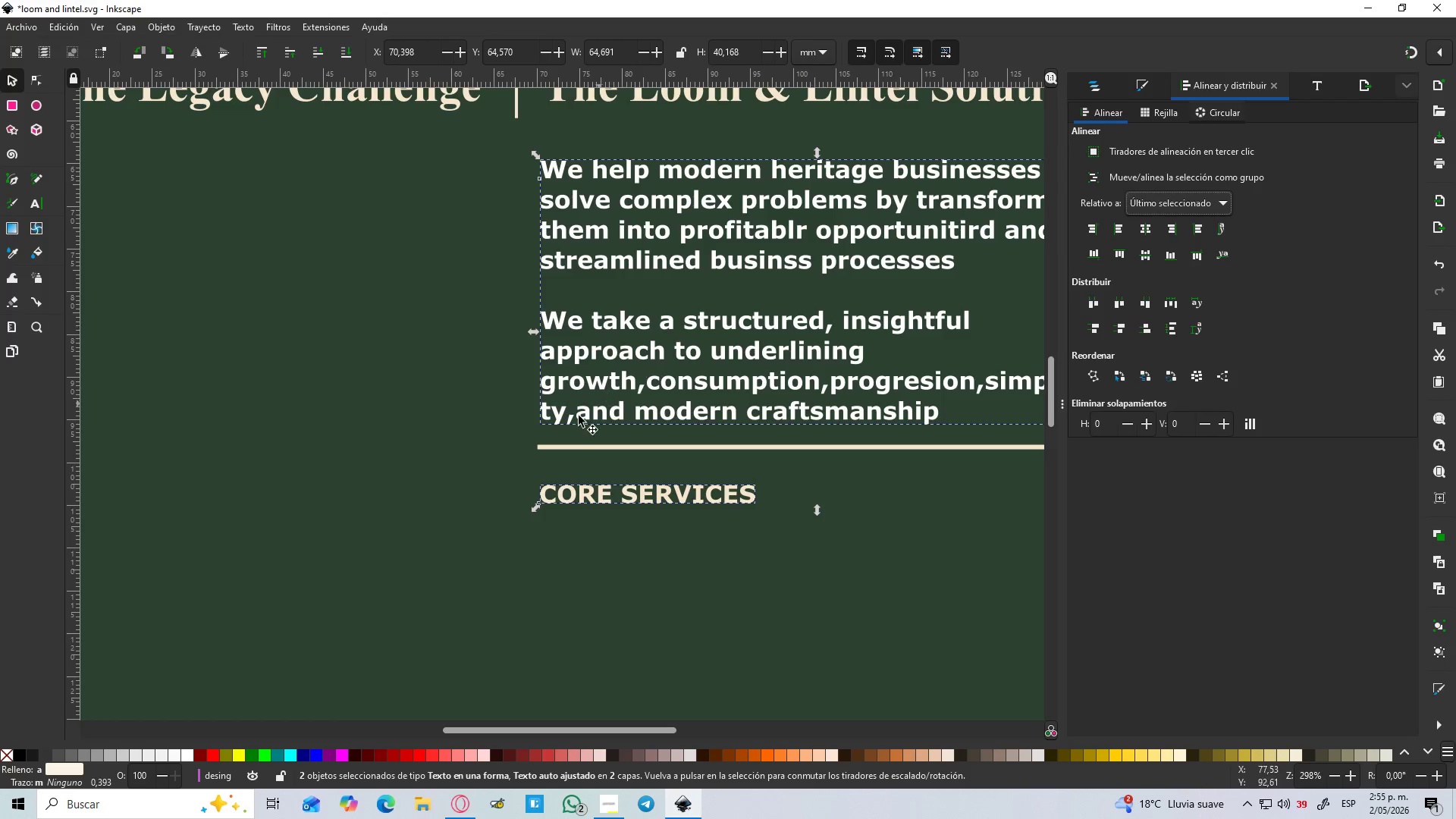 
left_click([359, 435])
 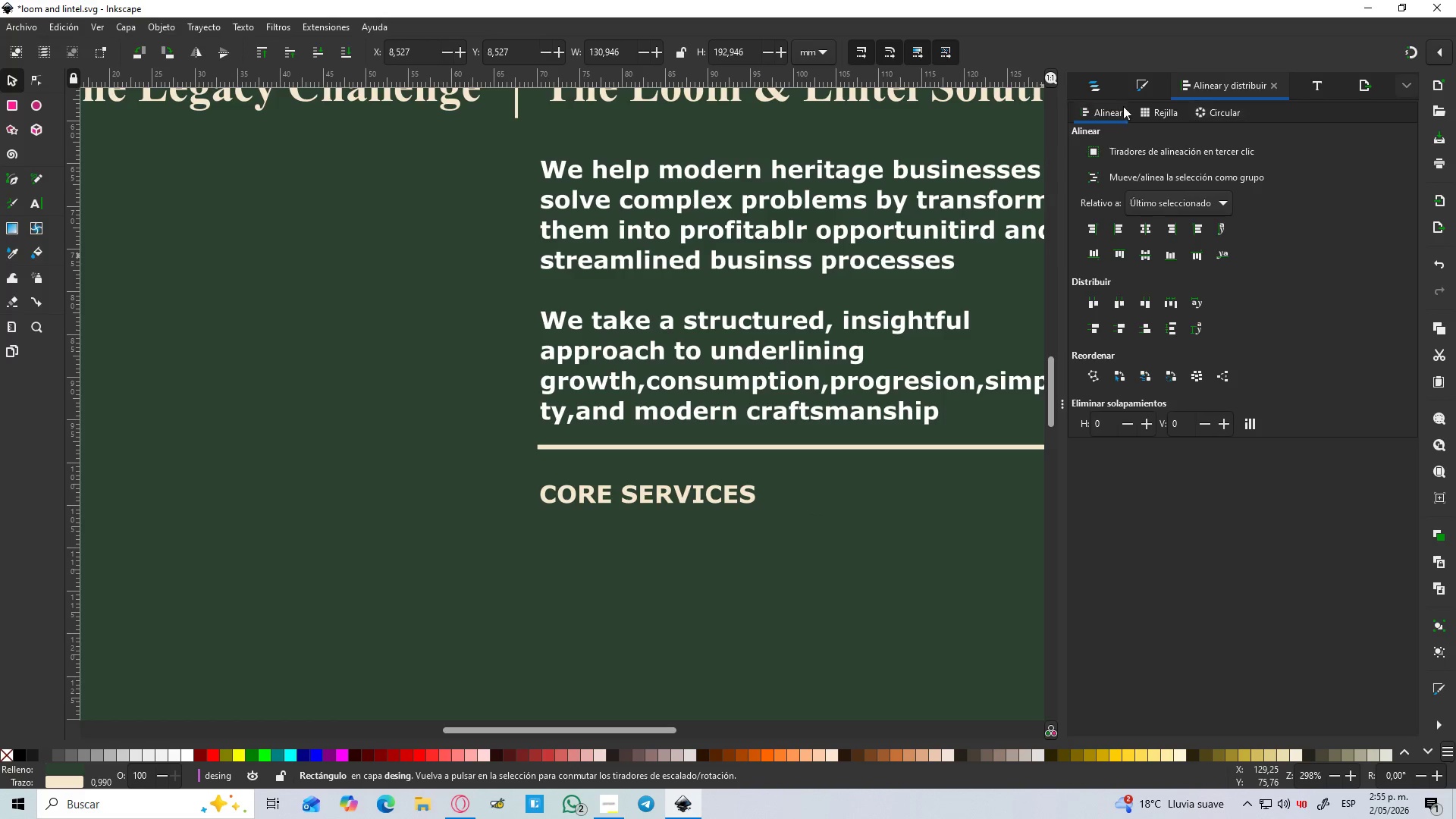 
left_click([1110, 91])
 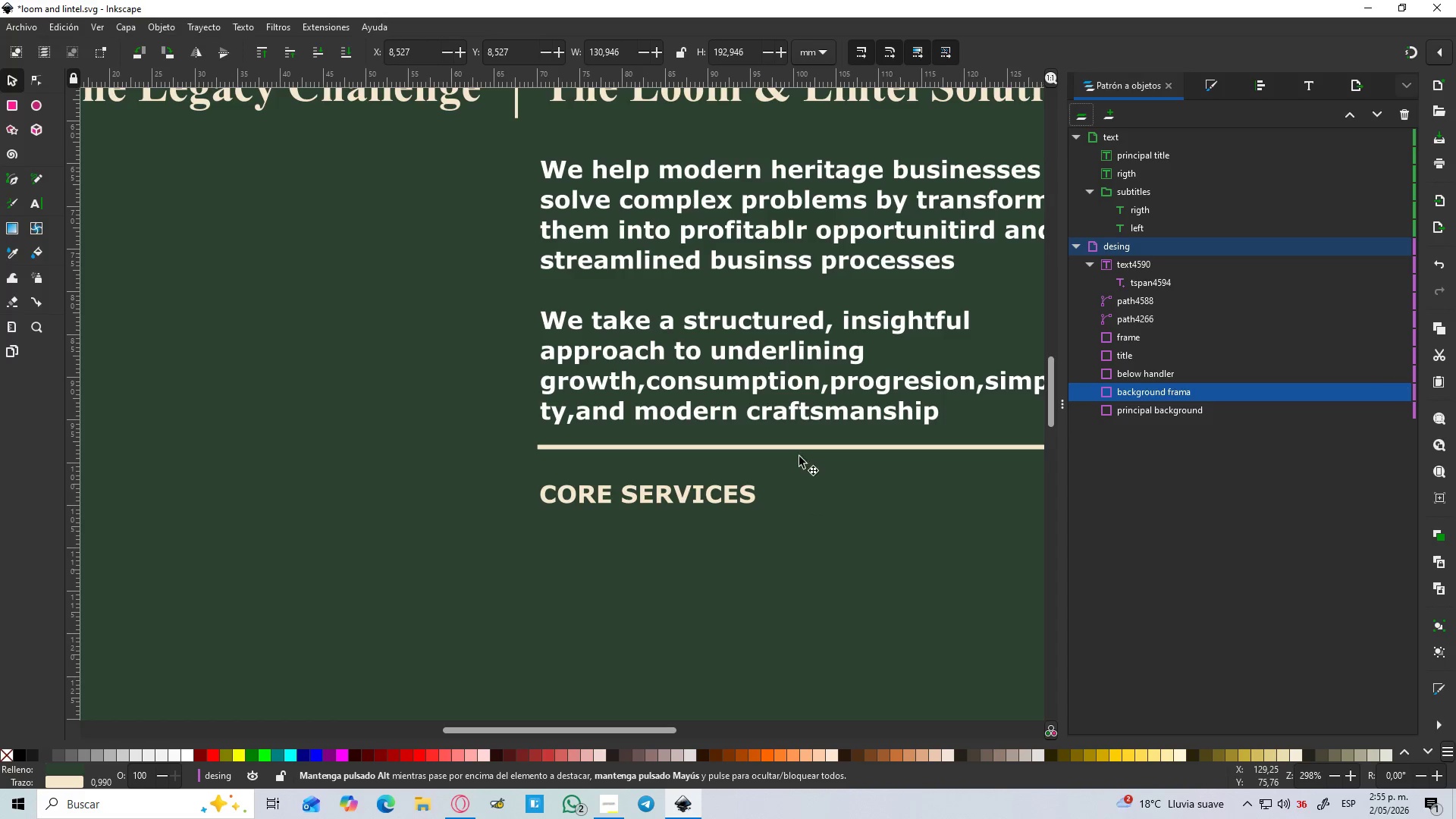 
left_click([635, 500])
 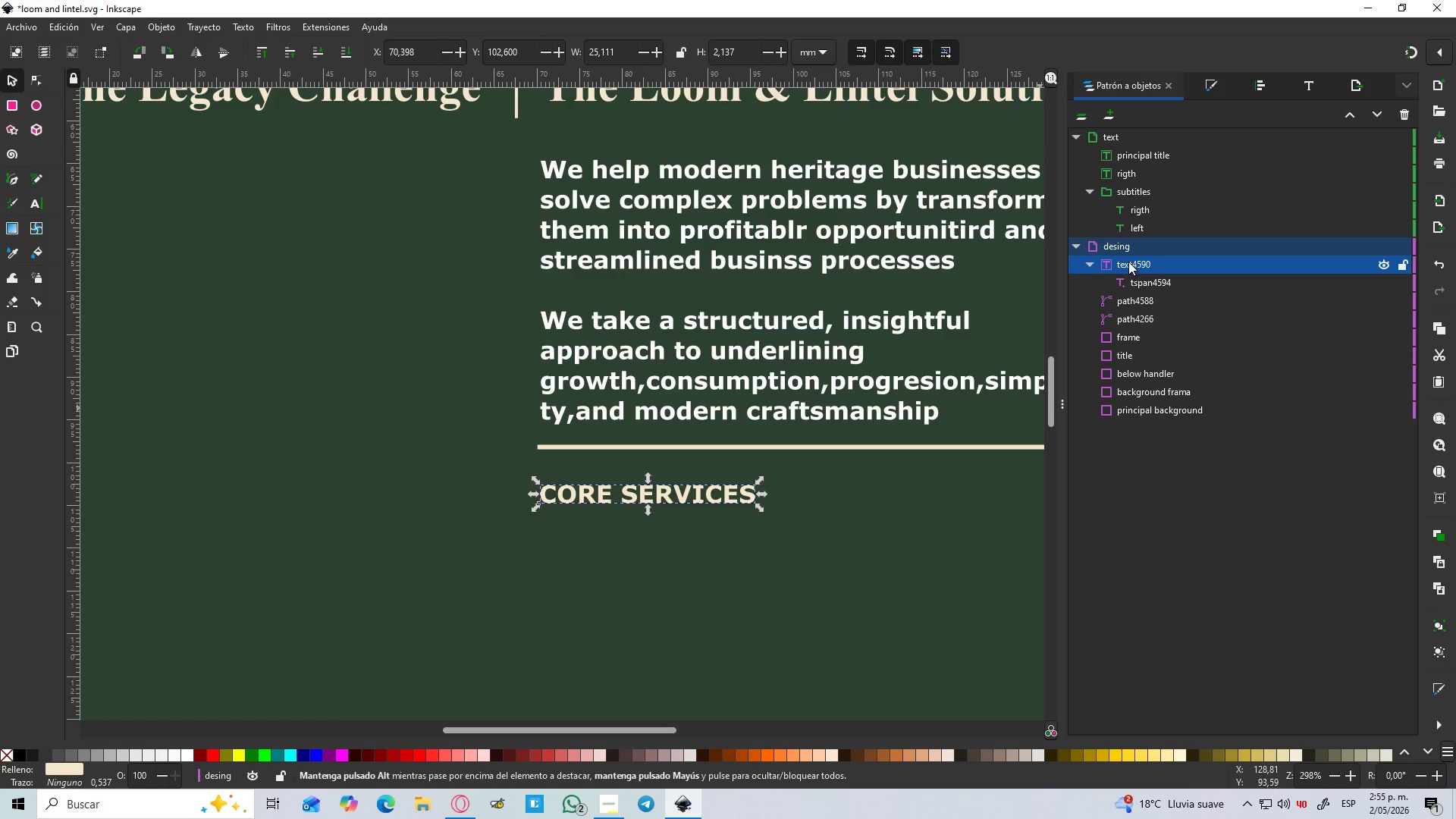 
left_click_drag(start_coordinate=[1128, 262], to_coordinate=[1159, 237])
 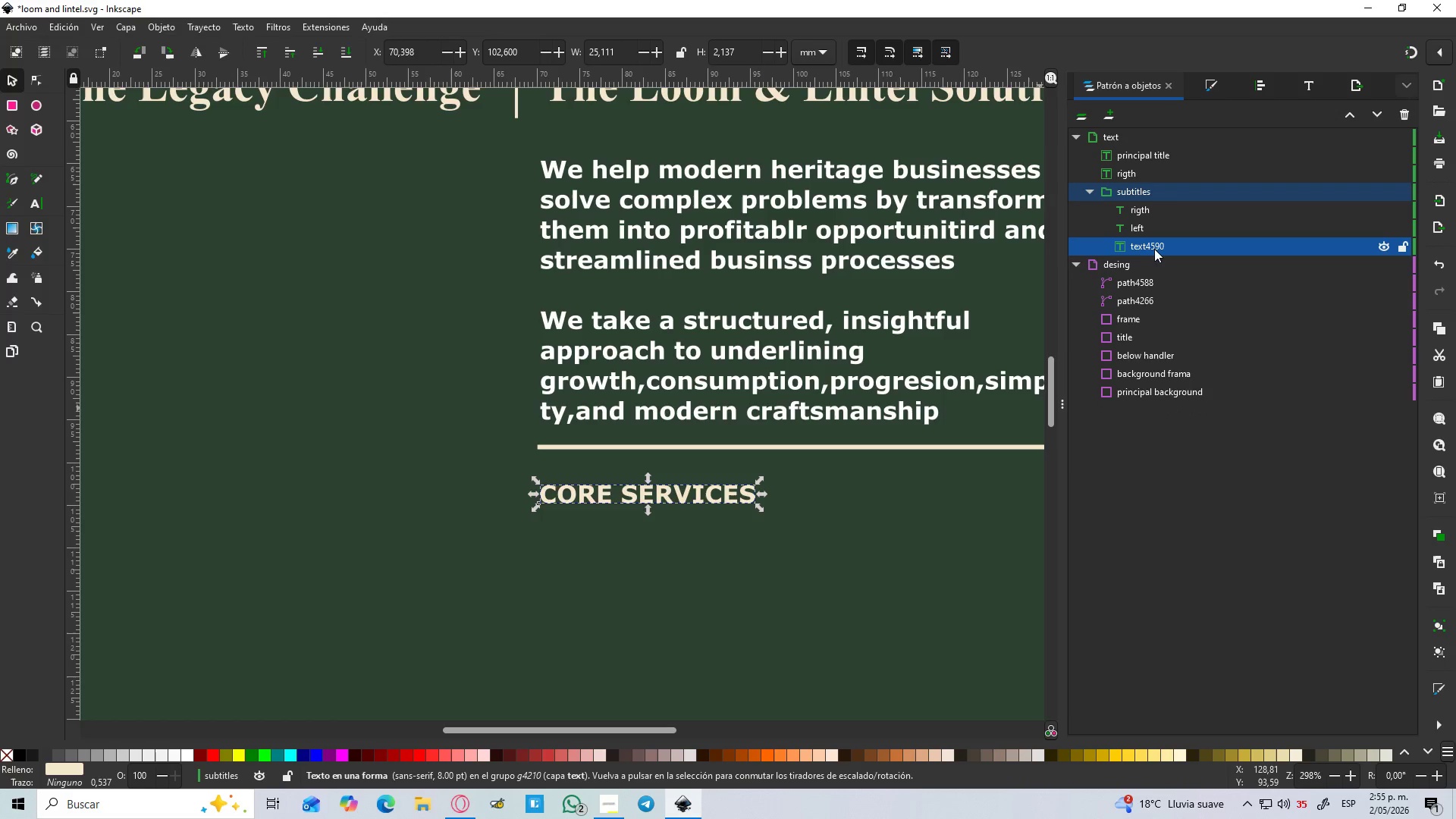 
double_click([1153, 246])
 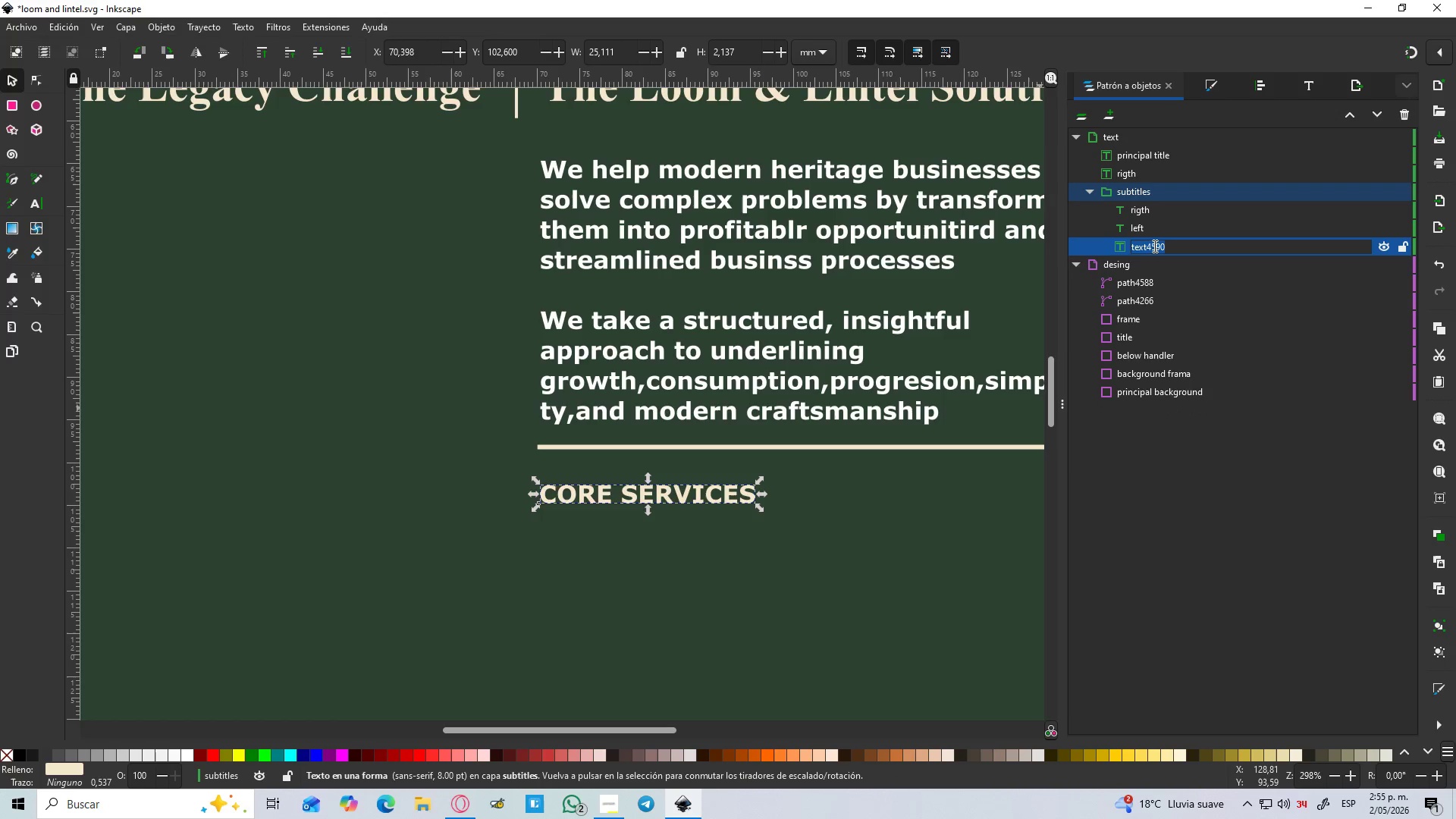 
type(CORE SERVICES)
 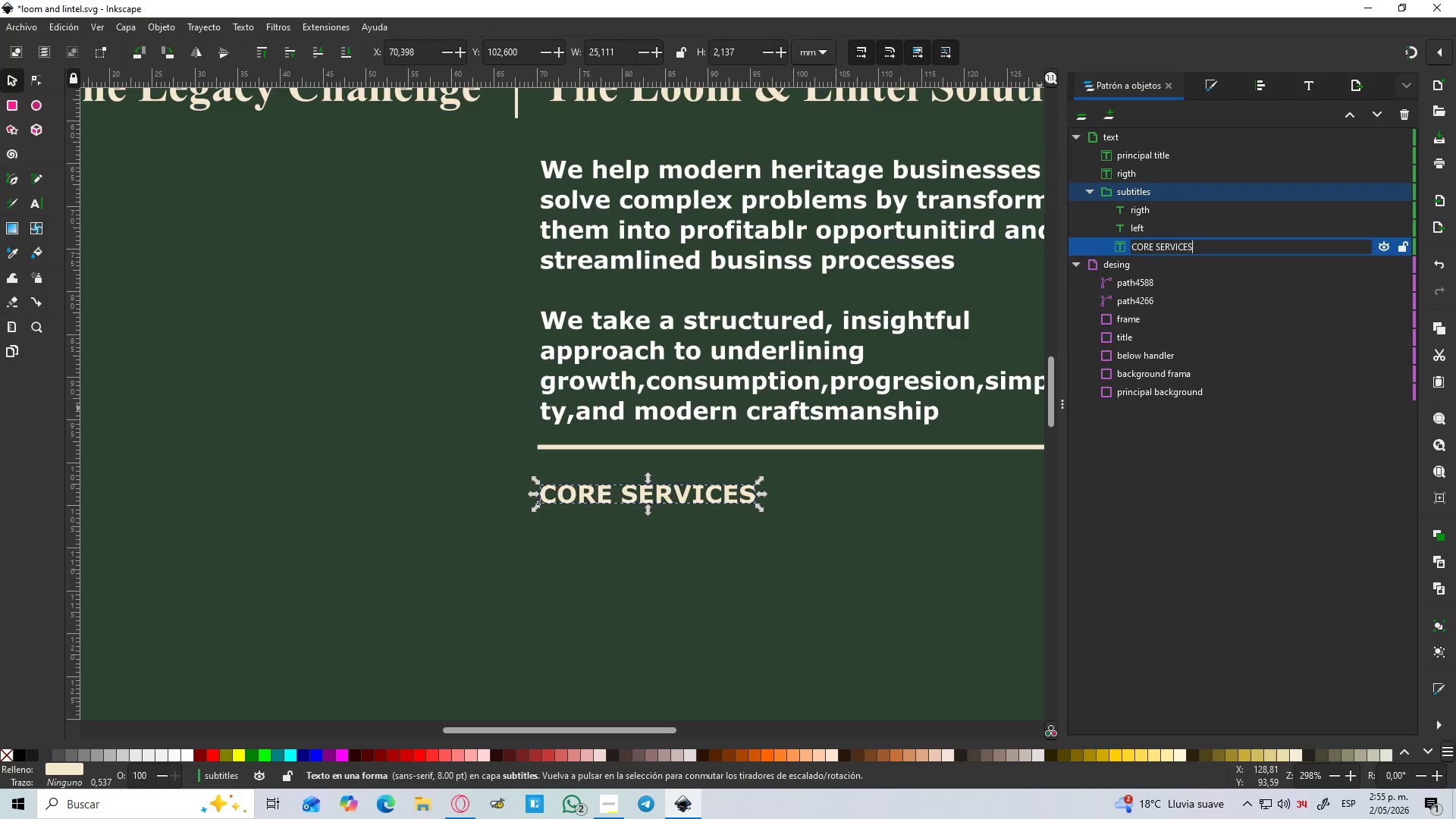 
key(Enter)
 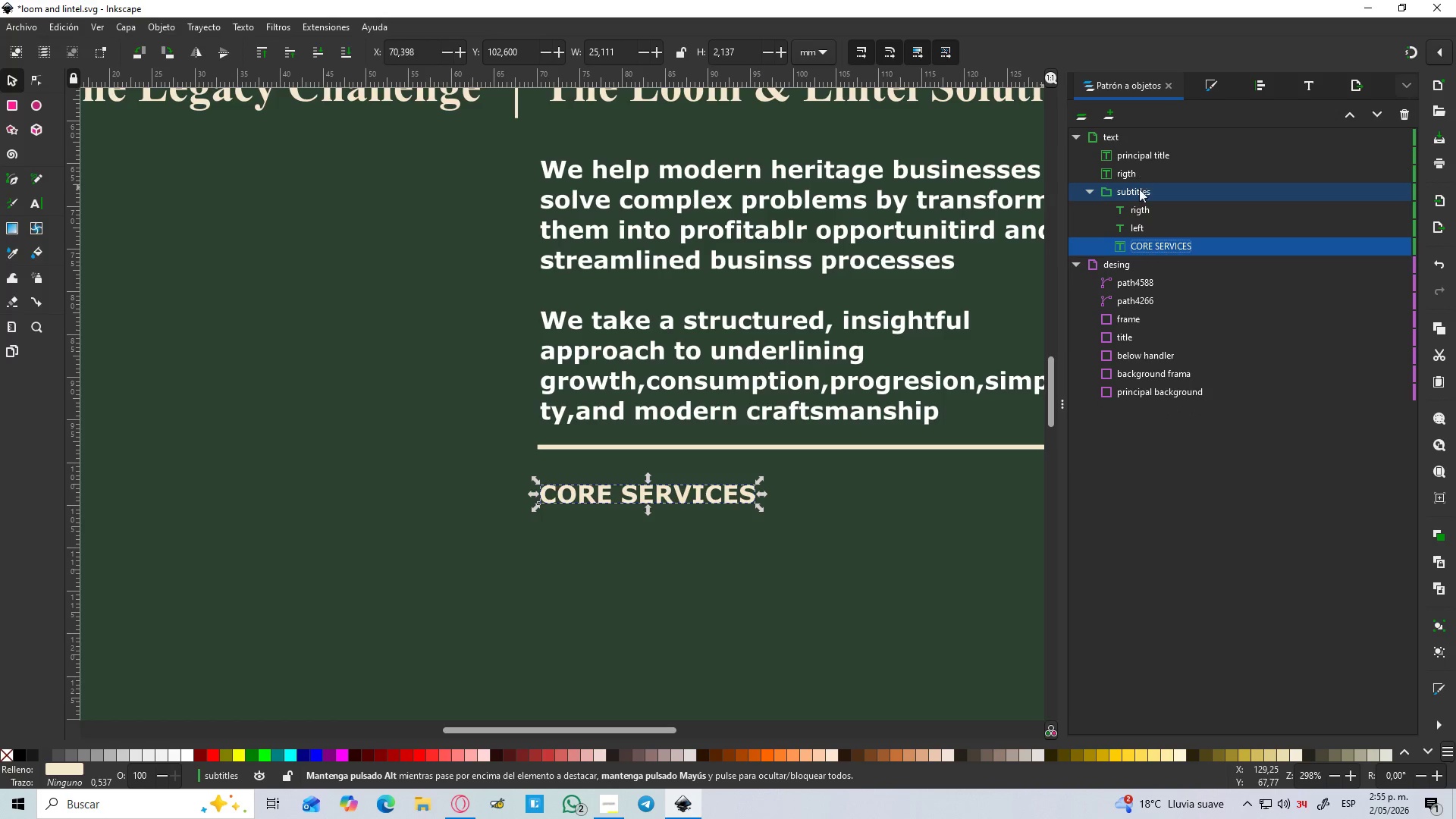 
hold_key(key=ControlLeft, duration=1.16)
scroll: coordinate [821, 441], scroll_direction: down, amount: 2.0
 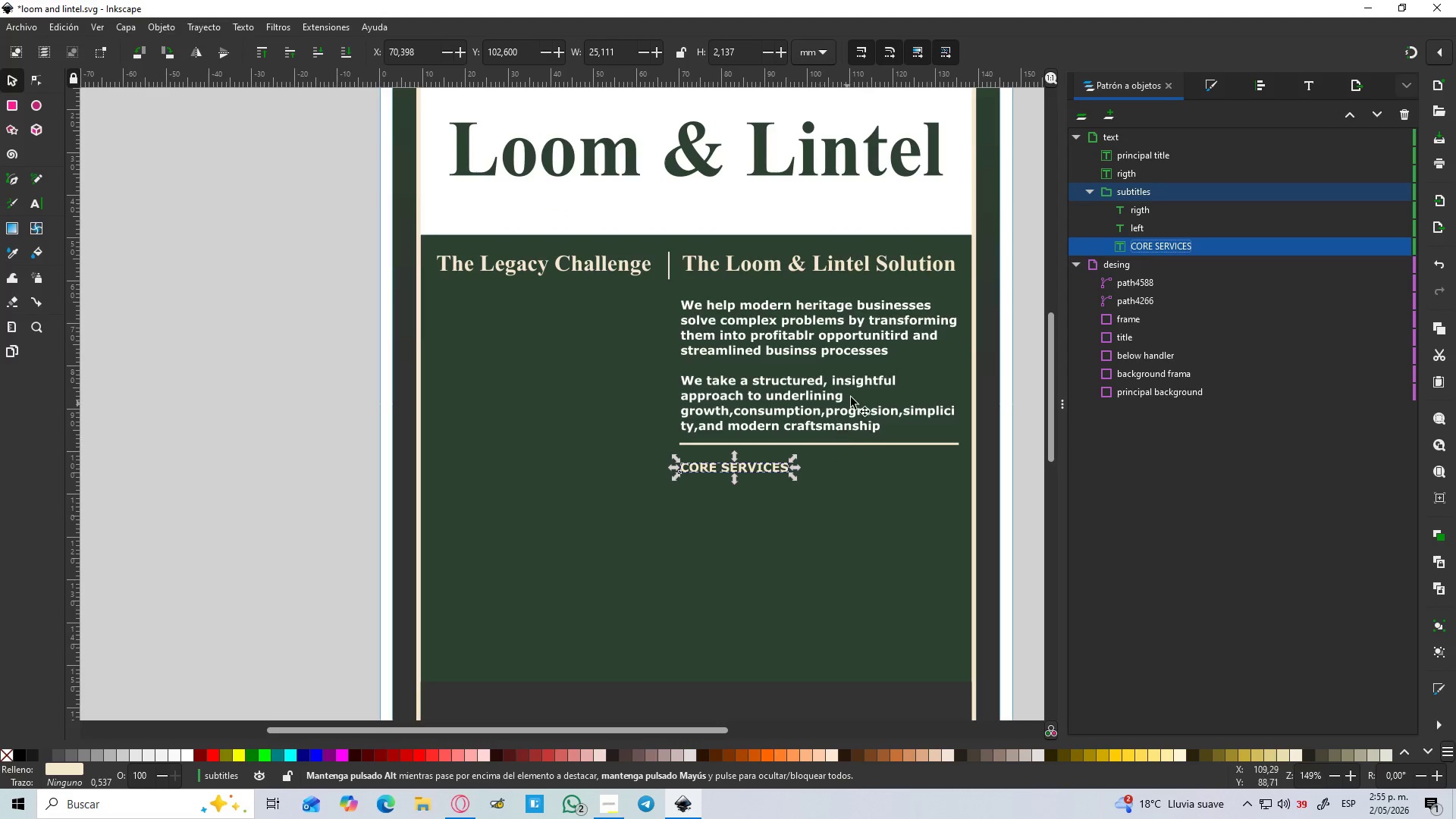 
scroll: coordinate [851, 397], scroll_direction: up, amount: 1.0
 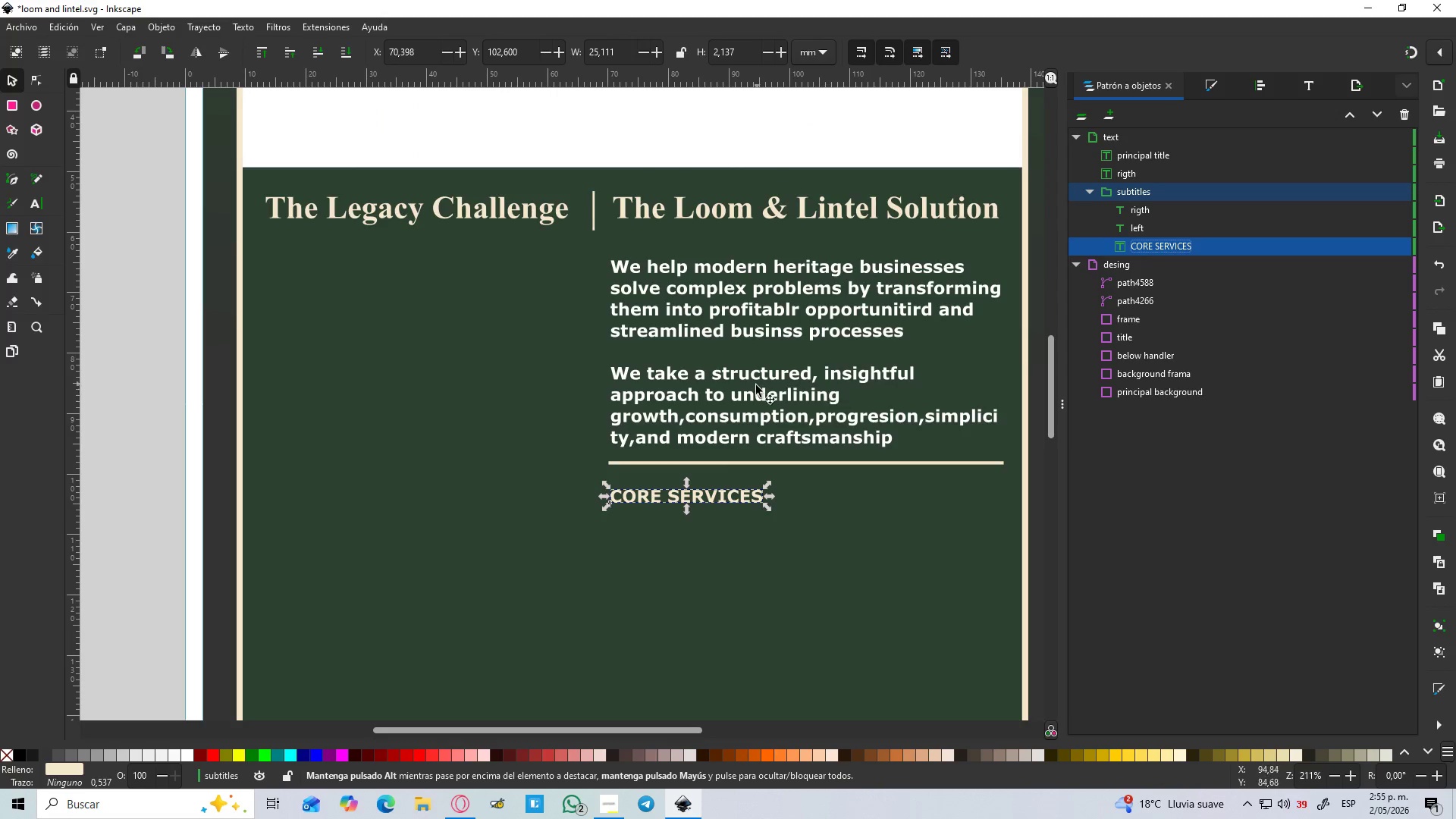 
left_click([756, 386])
 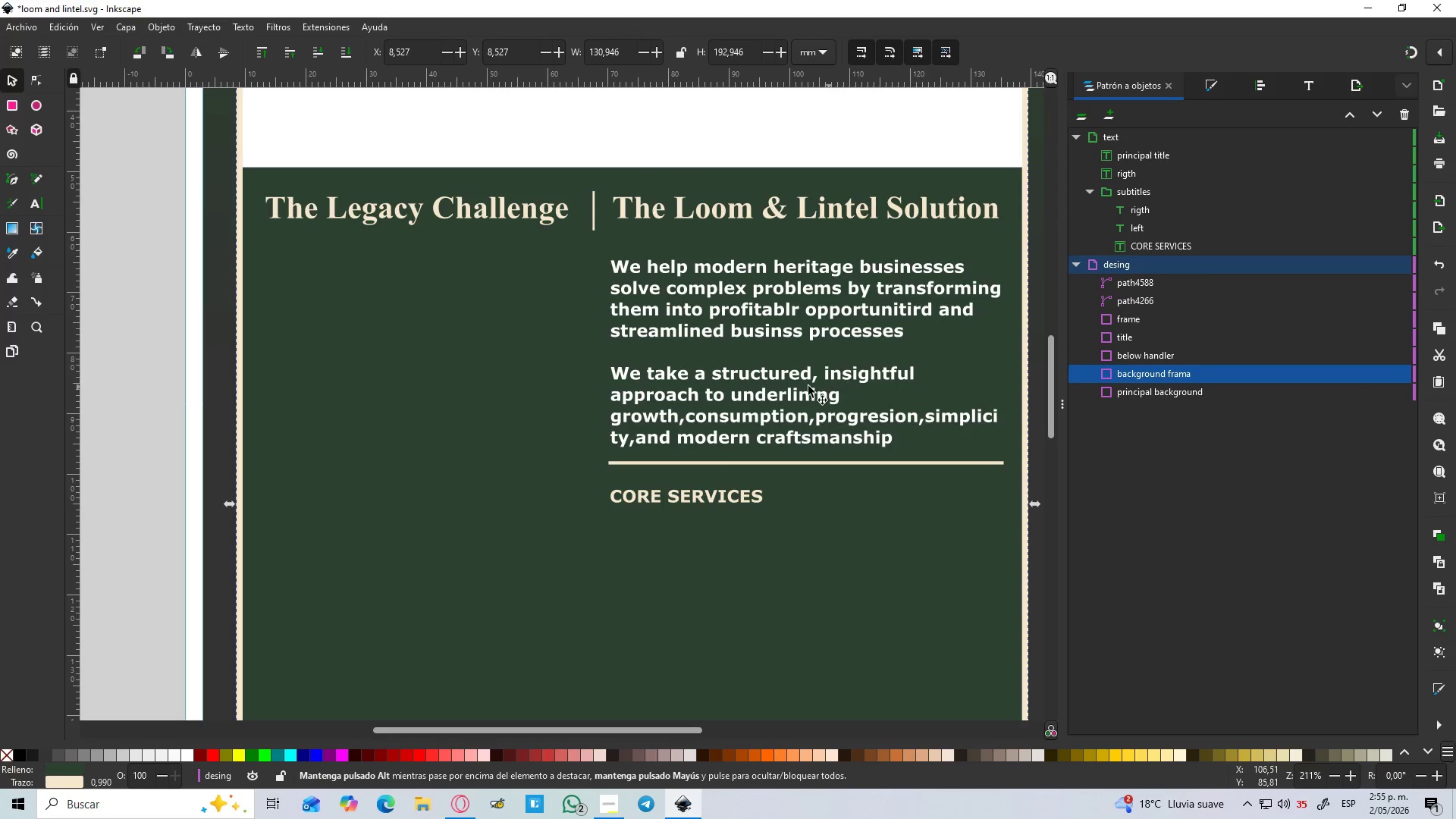 
left_click([708, 388])
 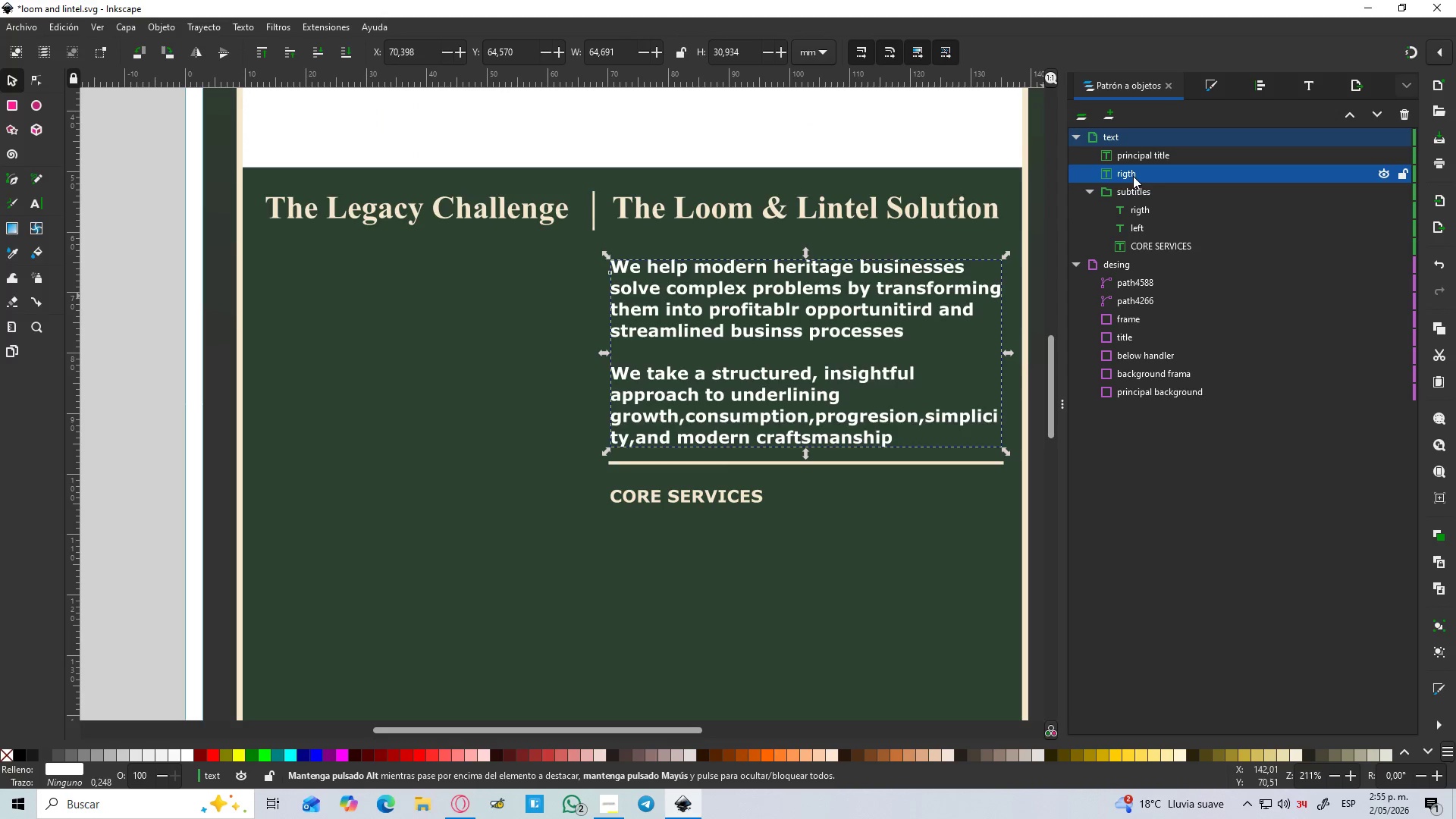 
double_click([1130, 174])
 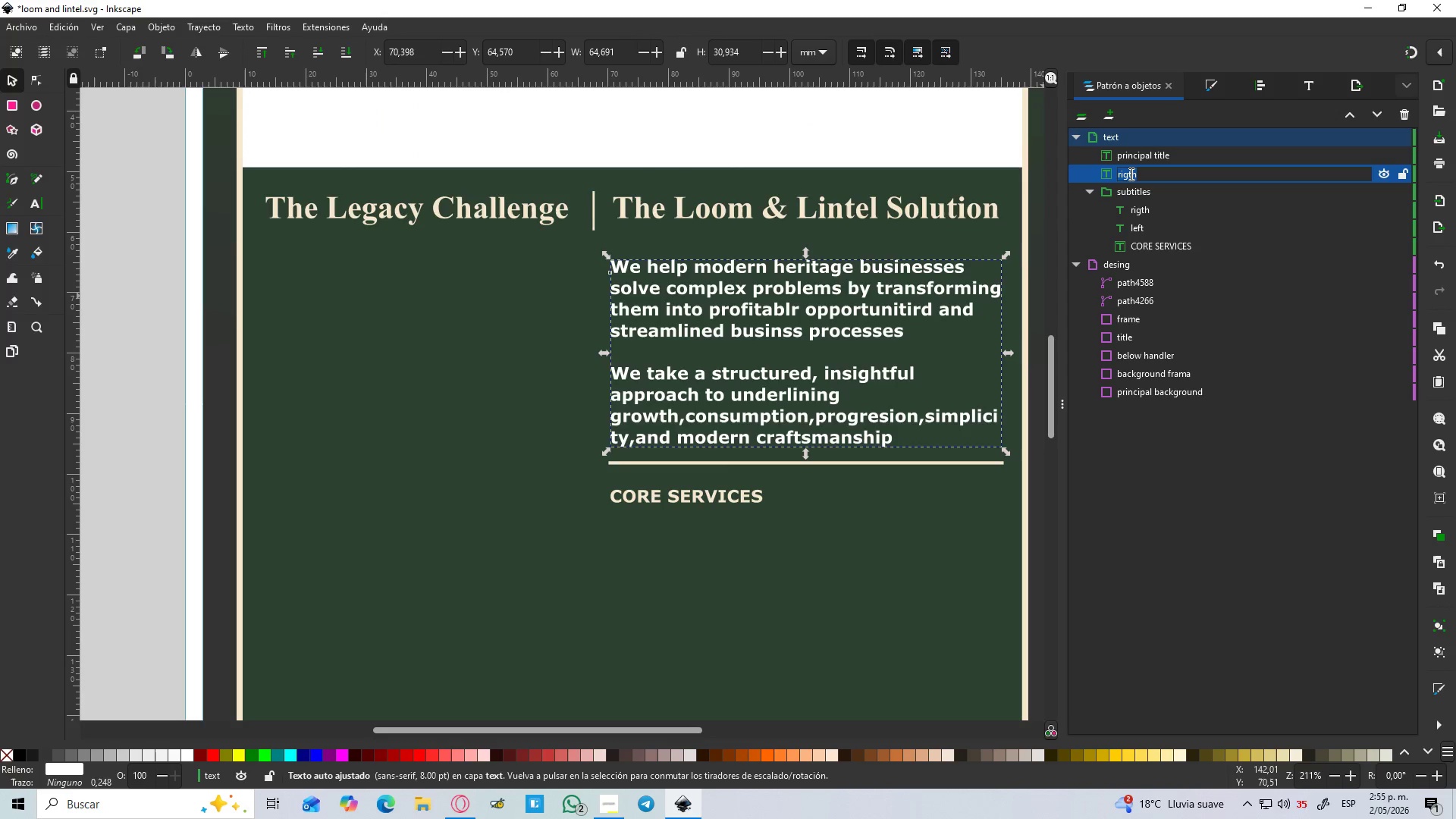 
type(TEXT)
 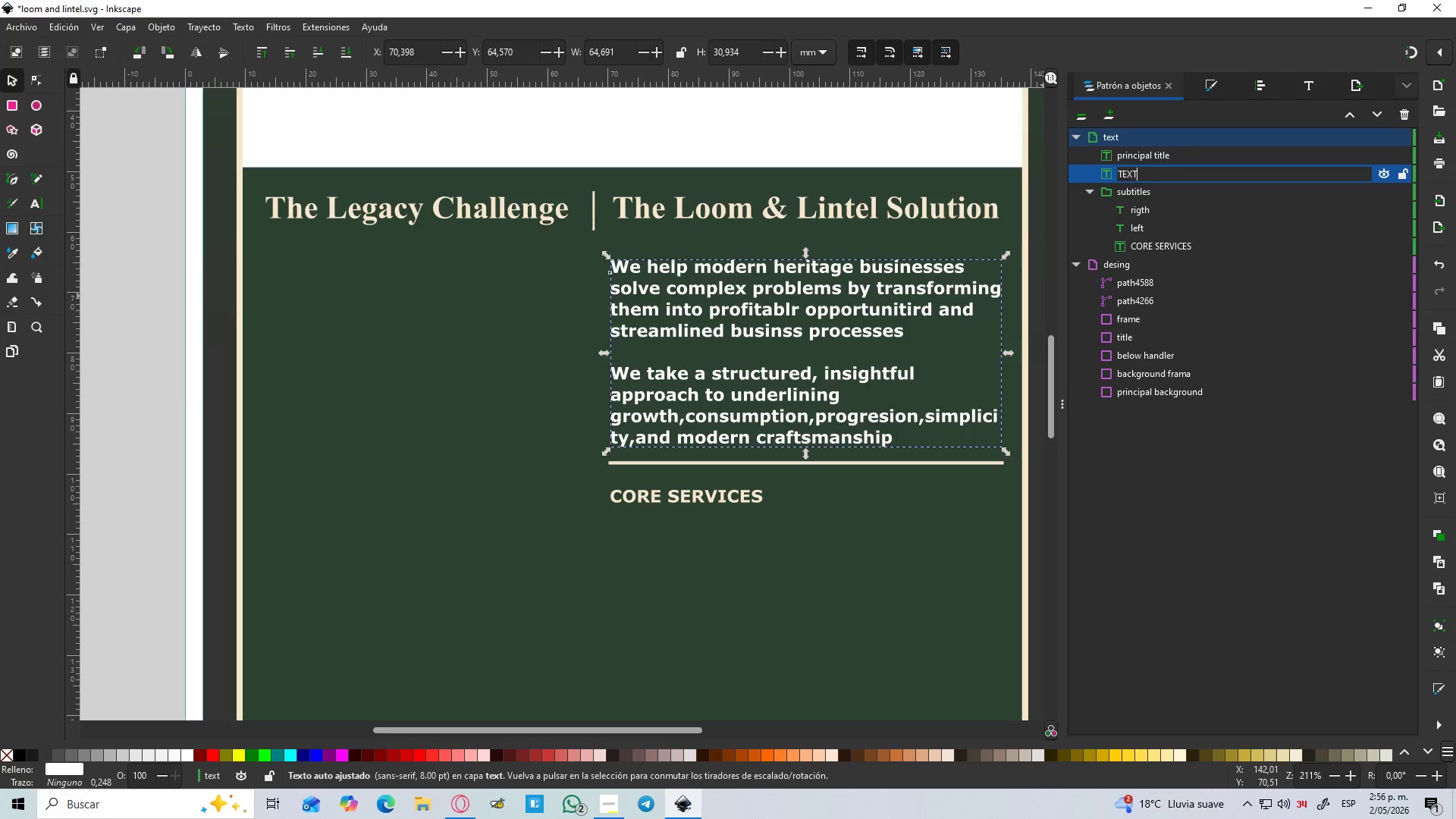 
key(Enter)
 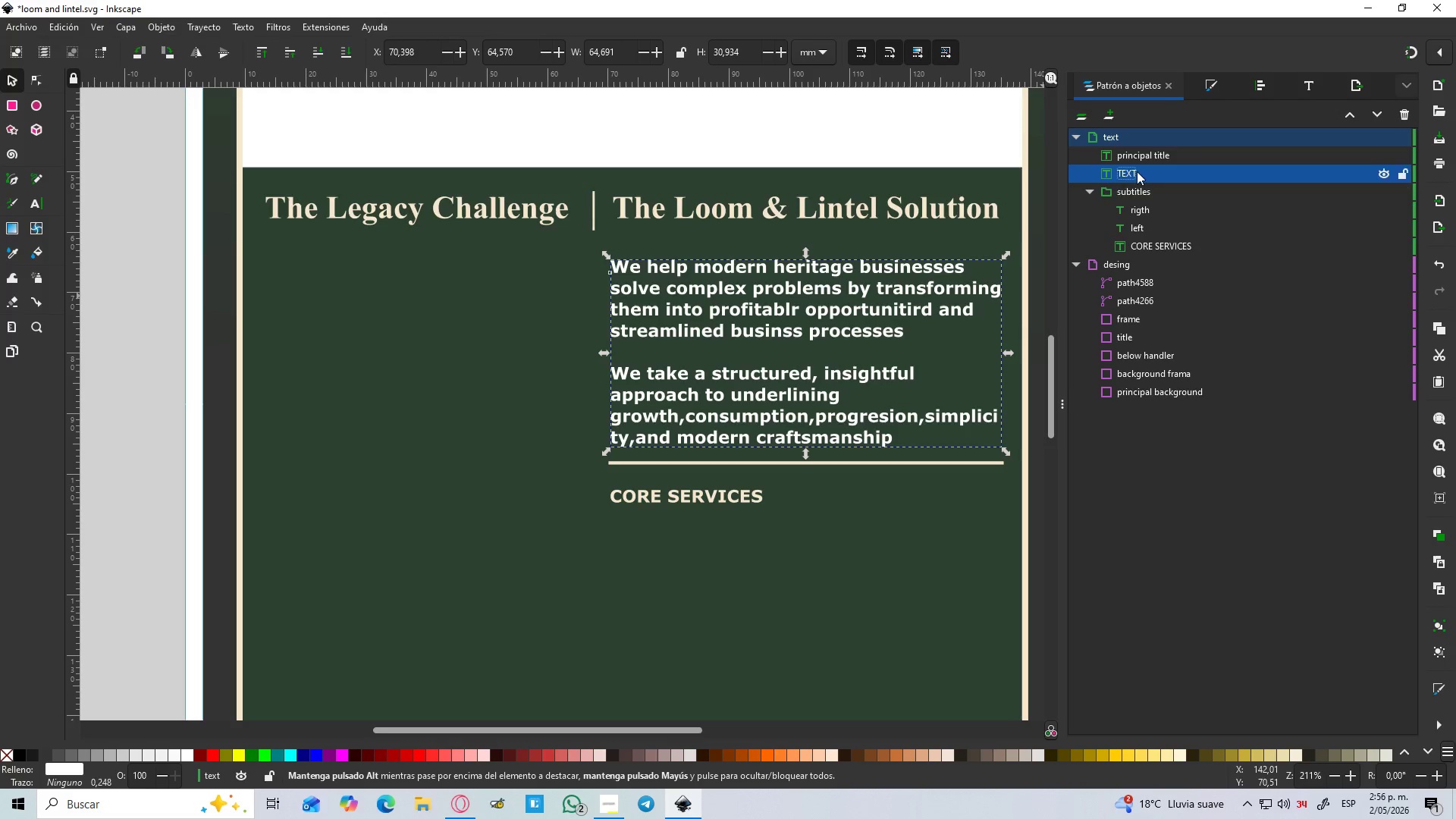 
left_click_drag(start_coordinate=[1137, 171], to_coordinate=[1153, 258])
 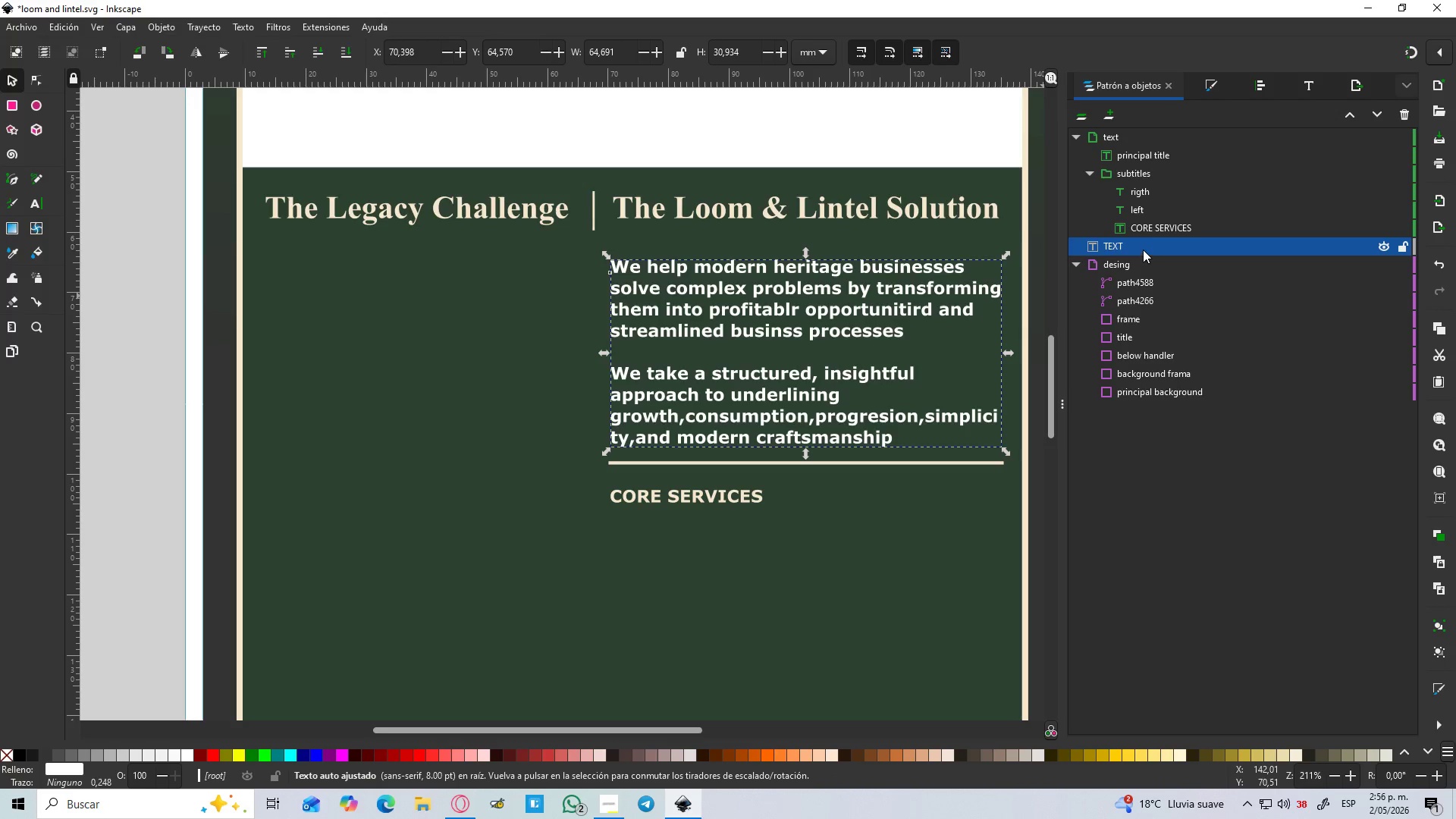 
left_click_drag(start_coordinate=[1141, 249], to_coordinate=[1156, 233])
 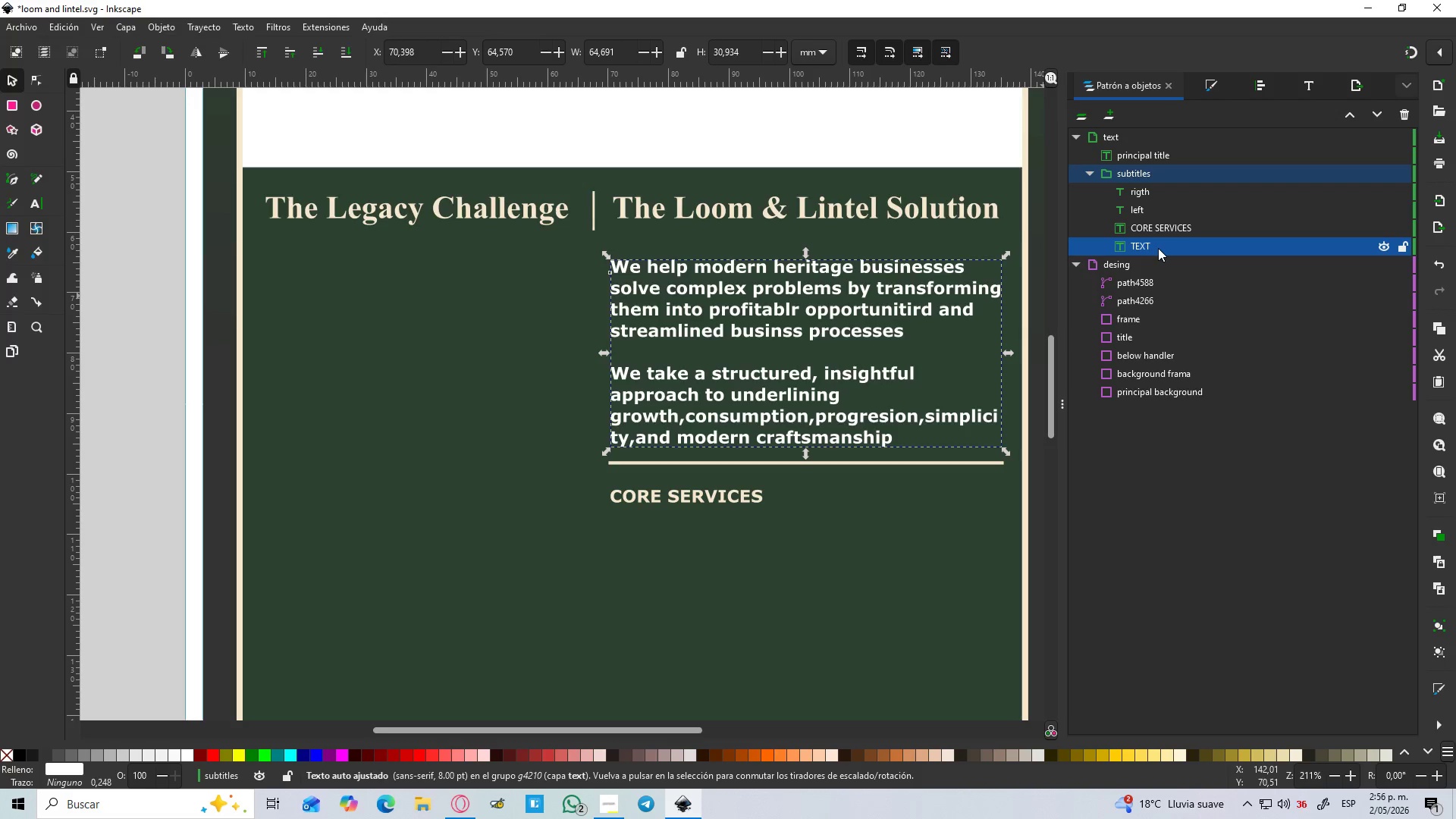 
left_click_drag(start_coordinate=[1158, 248], to_coordinate=[1171, 164])
 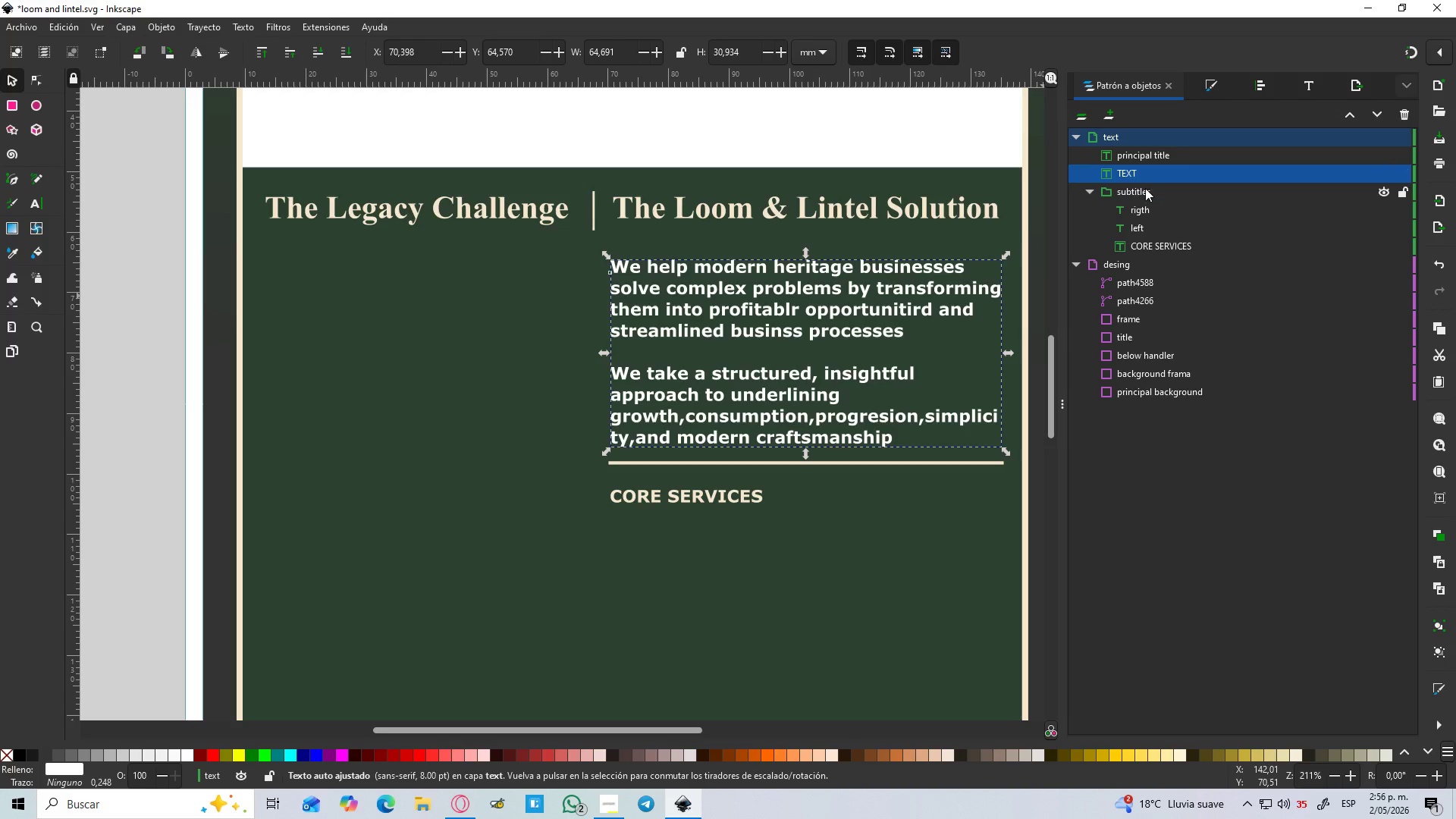 
left_click_drag(start_coordinate=[1144, 190], to_coordinate=[1163, 163])
 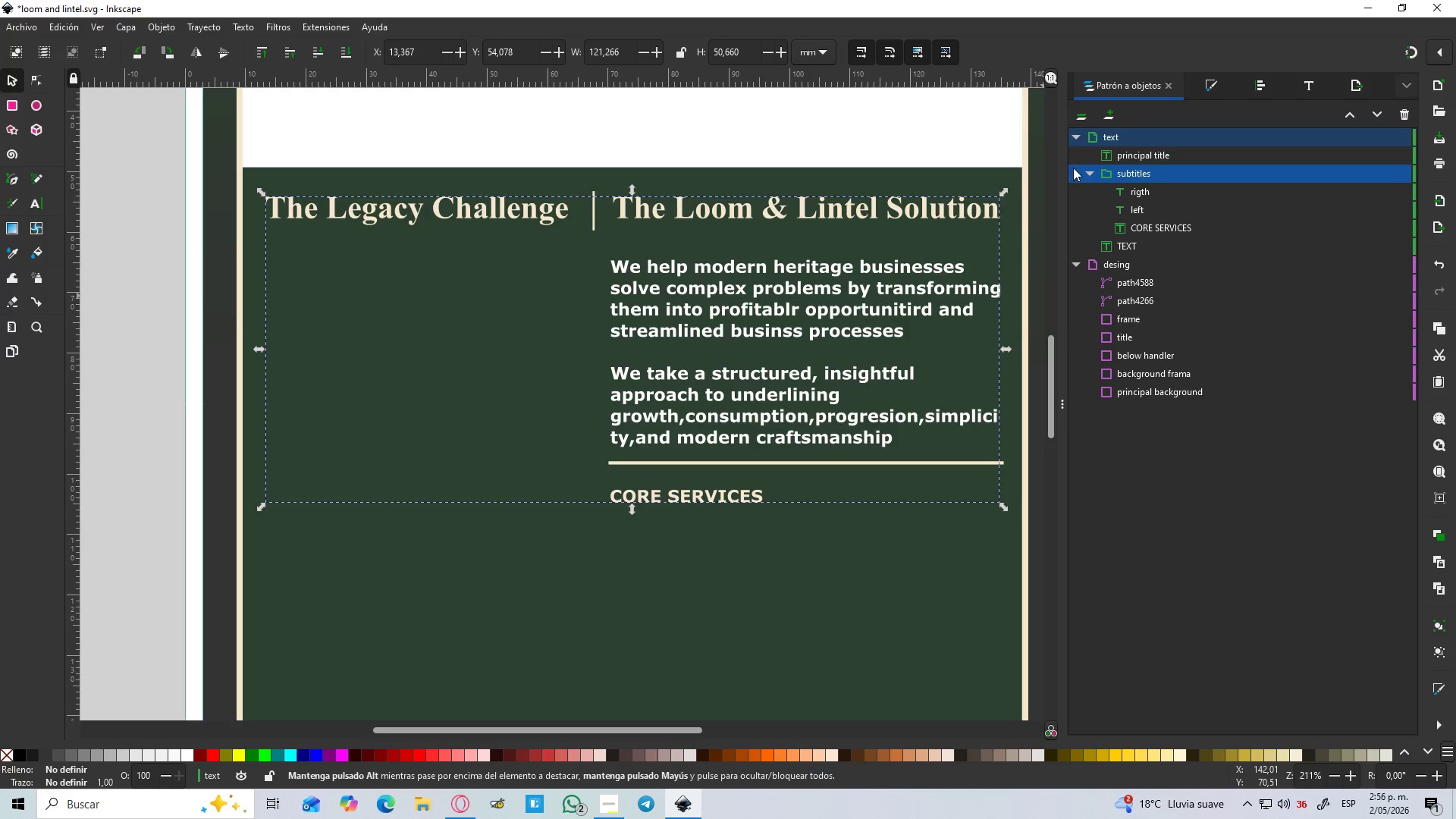 
left_click([1087, 174])
 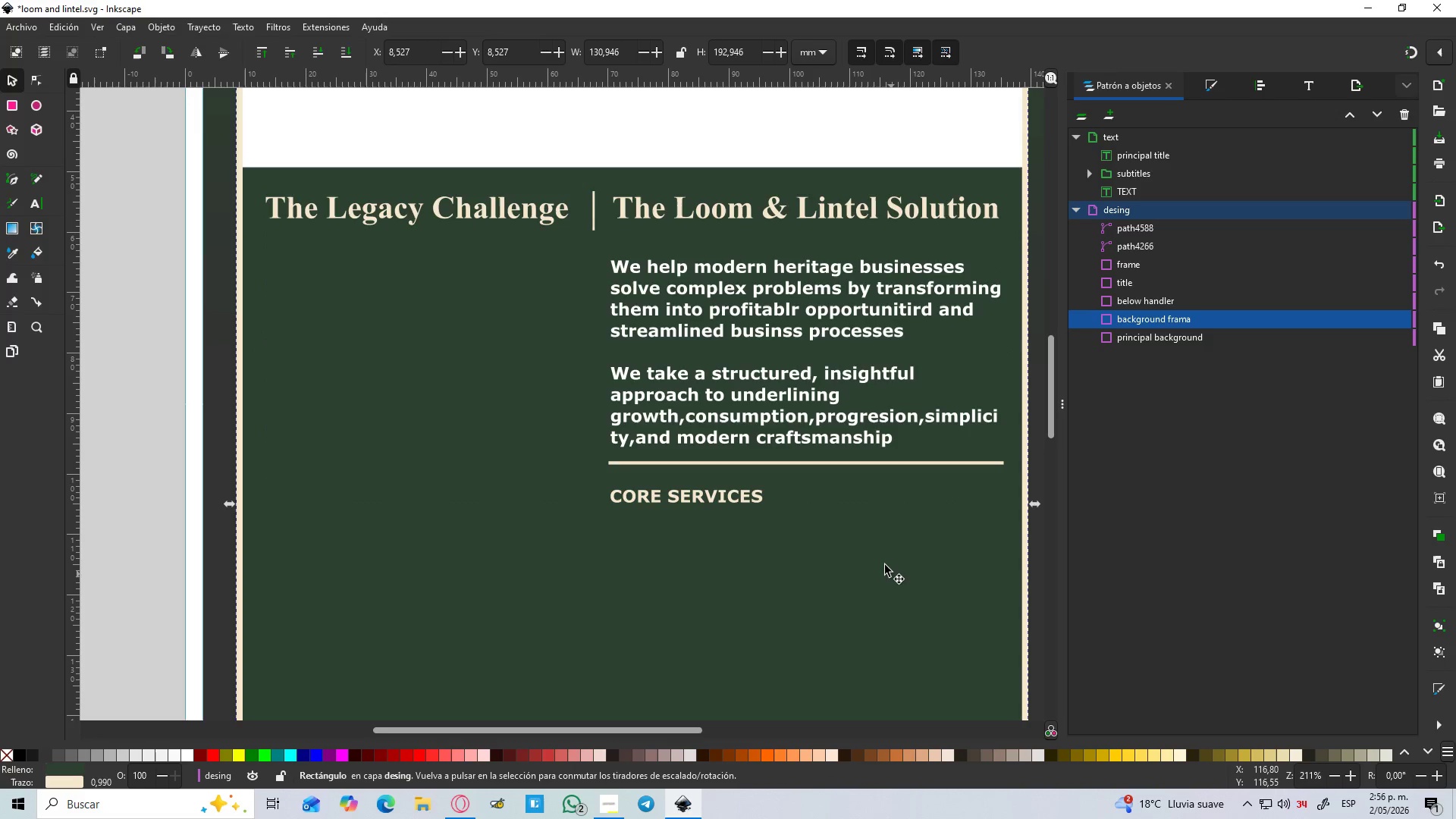 
hold_key(key=ControlLeft, duration=0.66)
scroll: coordinate [883, 547], scroll_direction: down, amount: 1.0
 